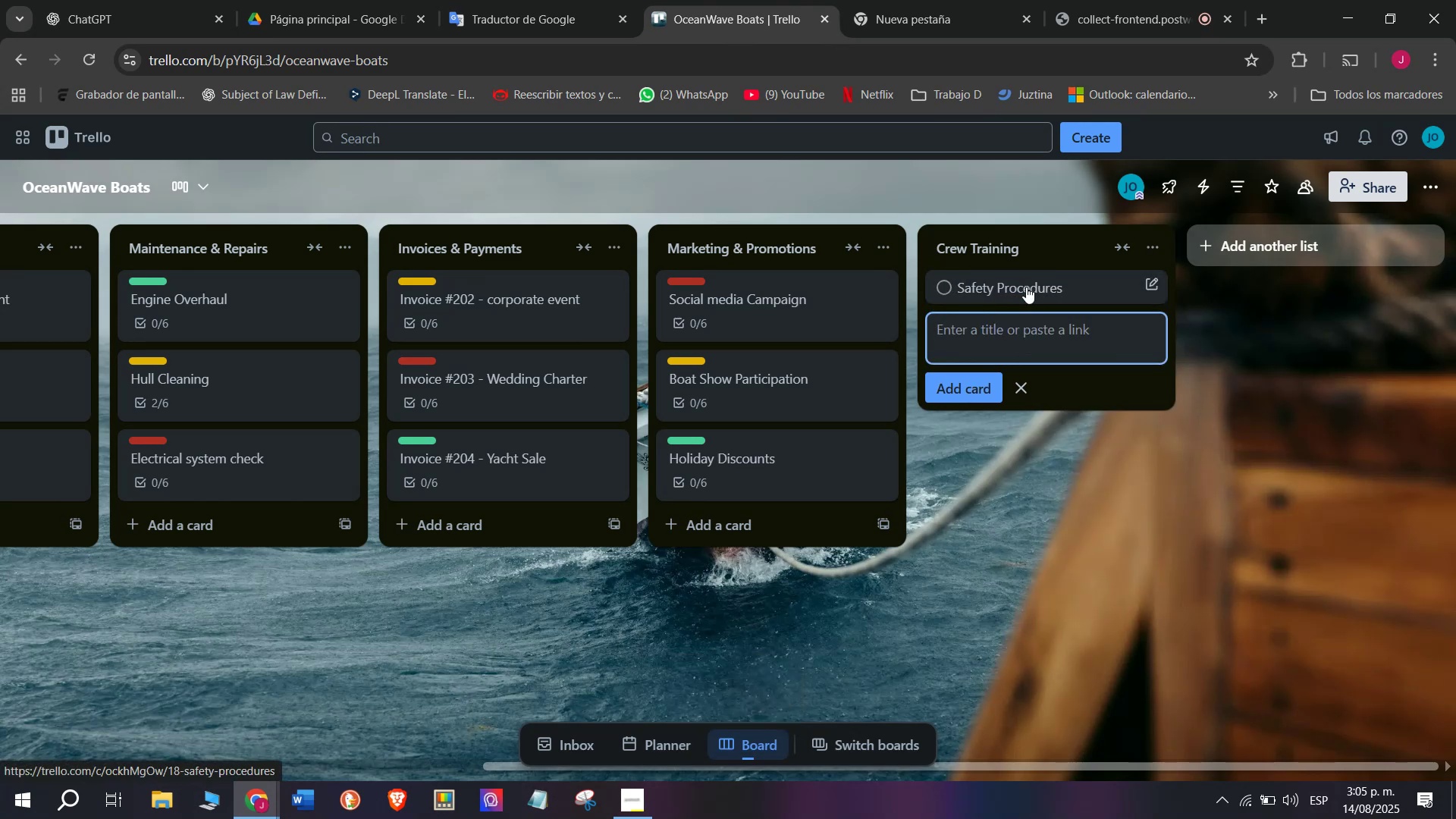 
left_click([1026, 287])
 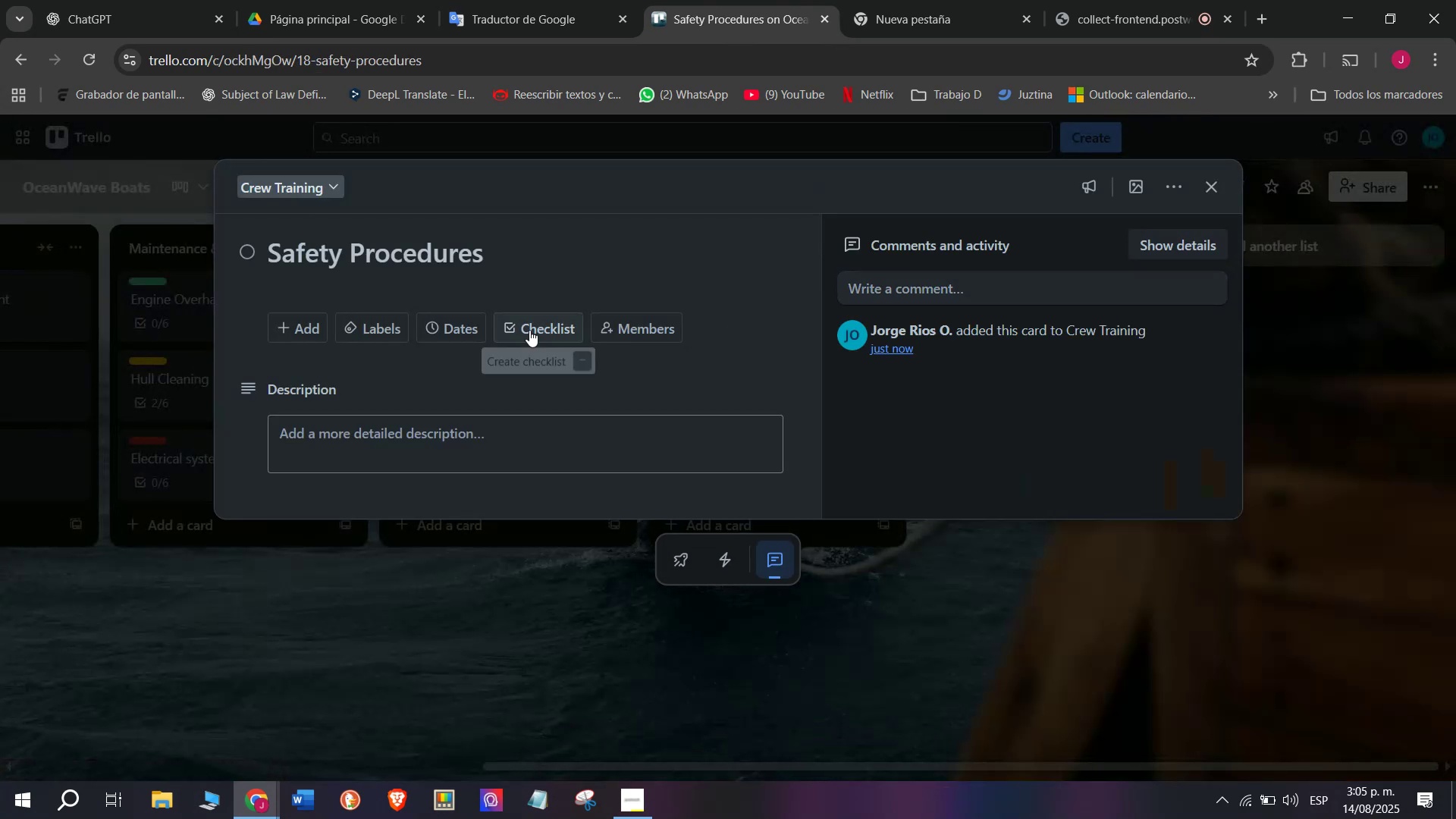 
left_click([529, 330])
 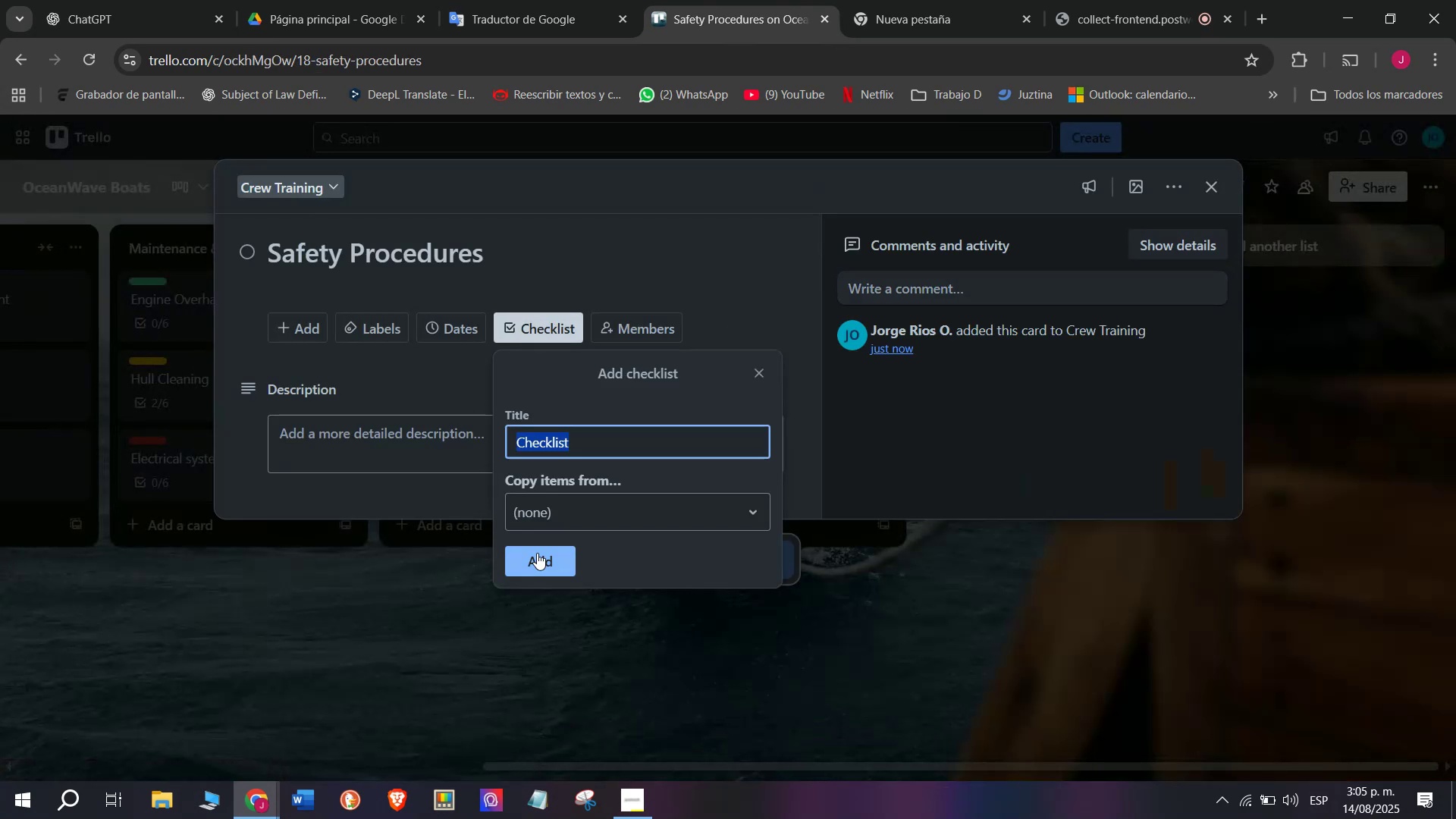 
left_click([537, 553])
 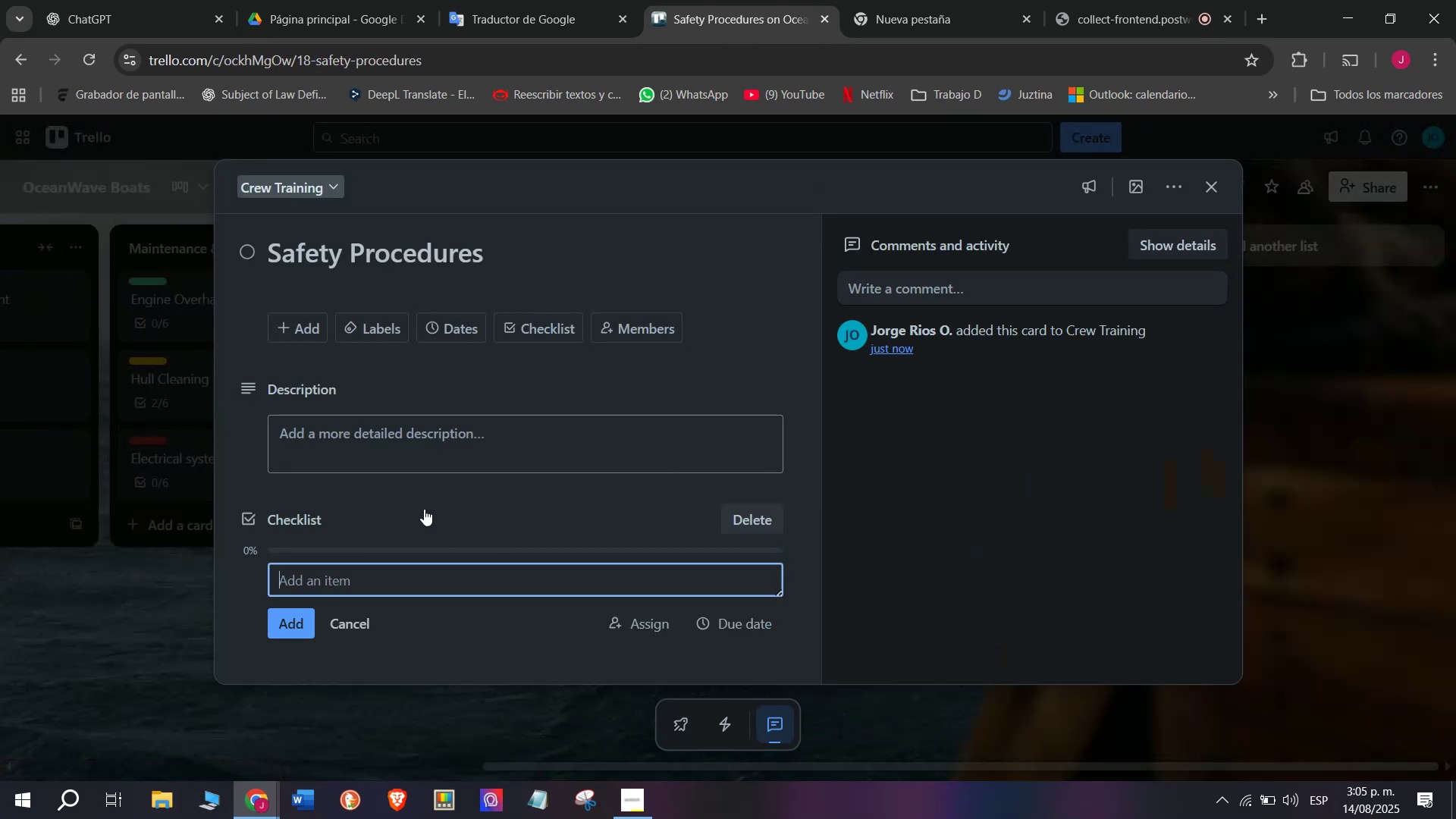 
scroll: coordinate [424, 509], scroll_direction: down, amount: 3.0
 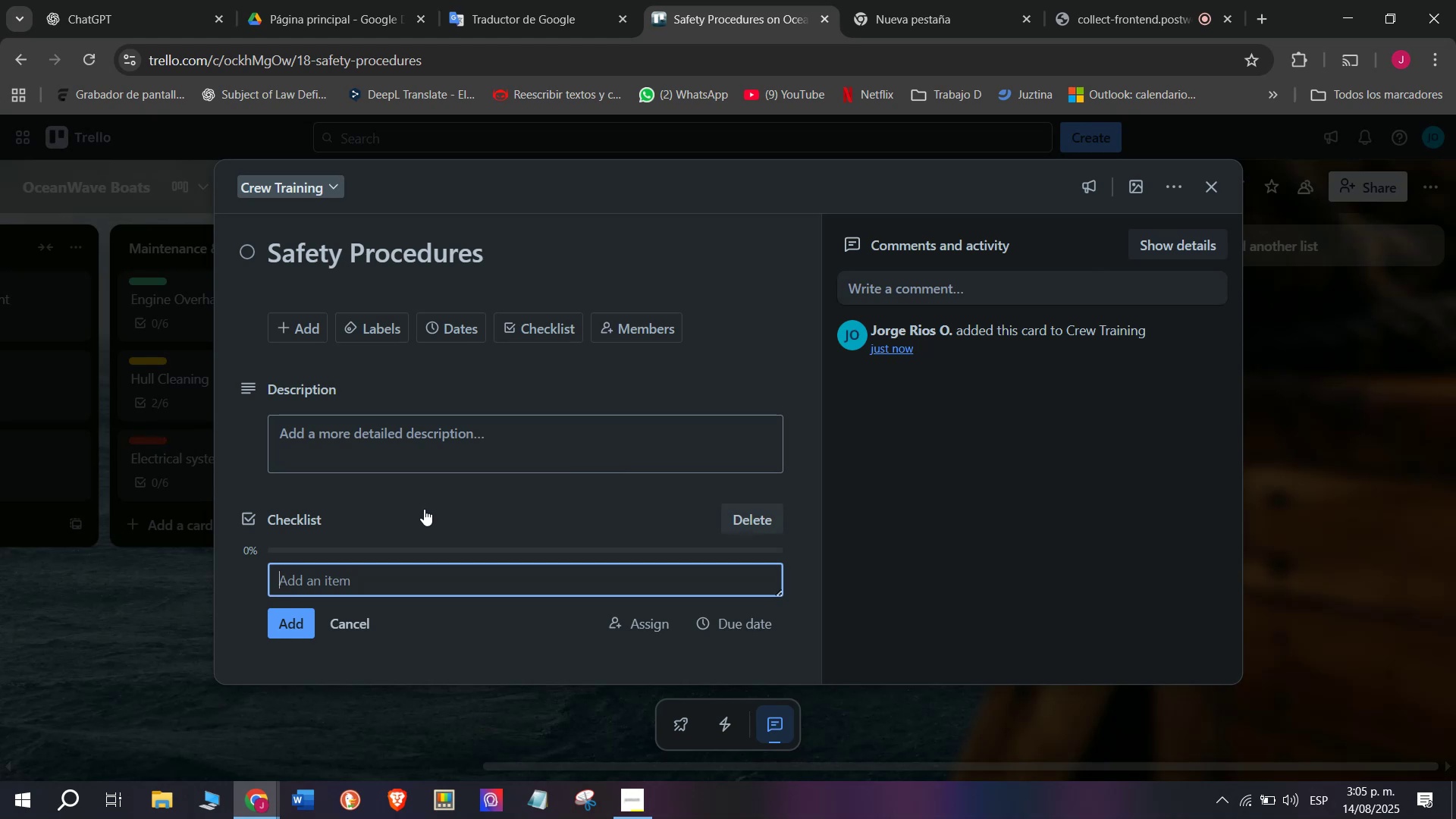 
type(Teach emergency protocols)
 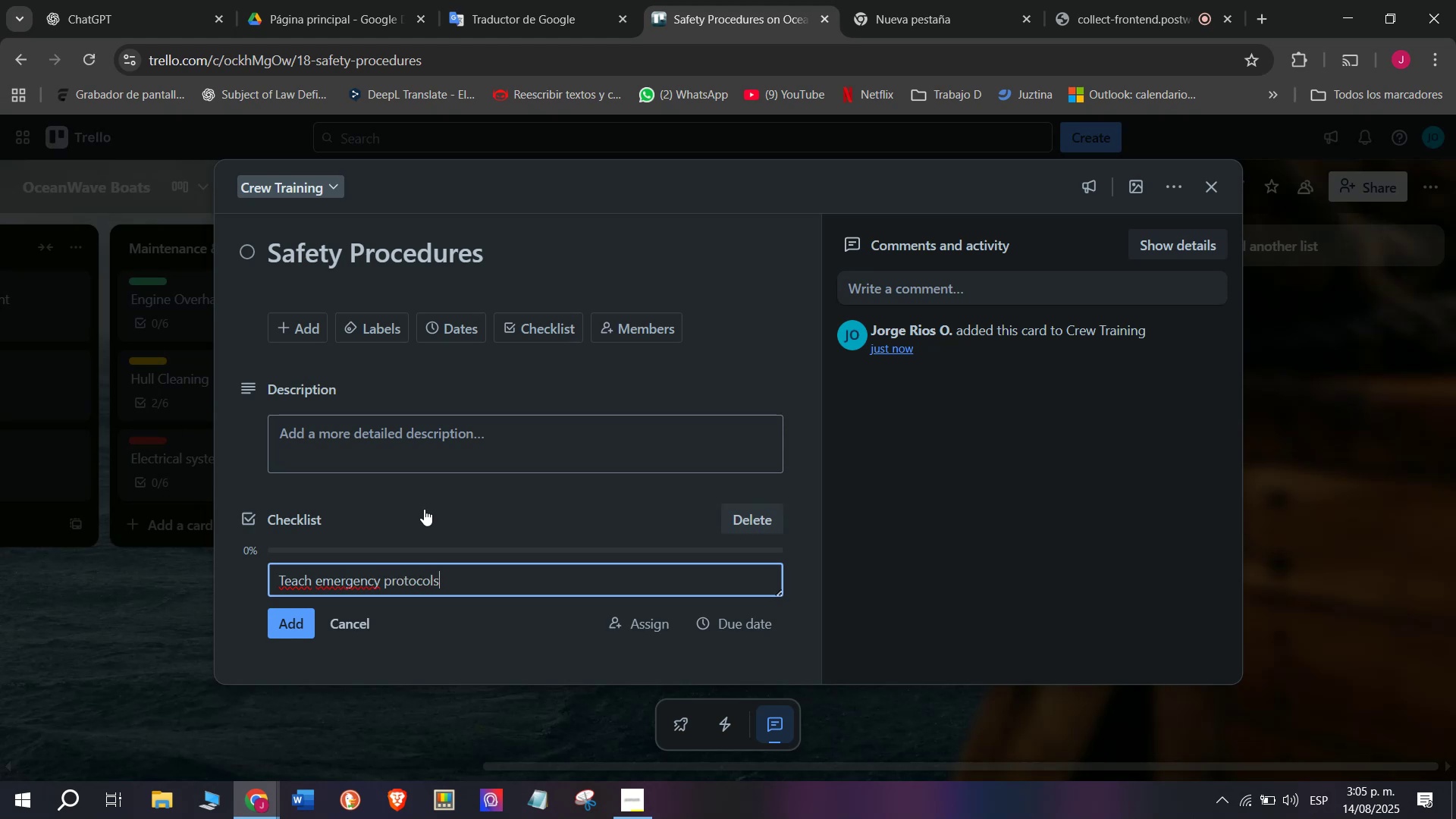 
key(Enter)
 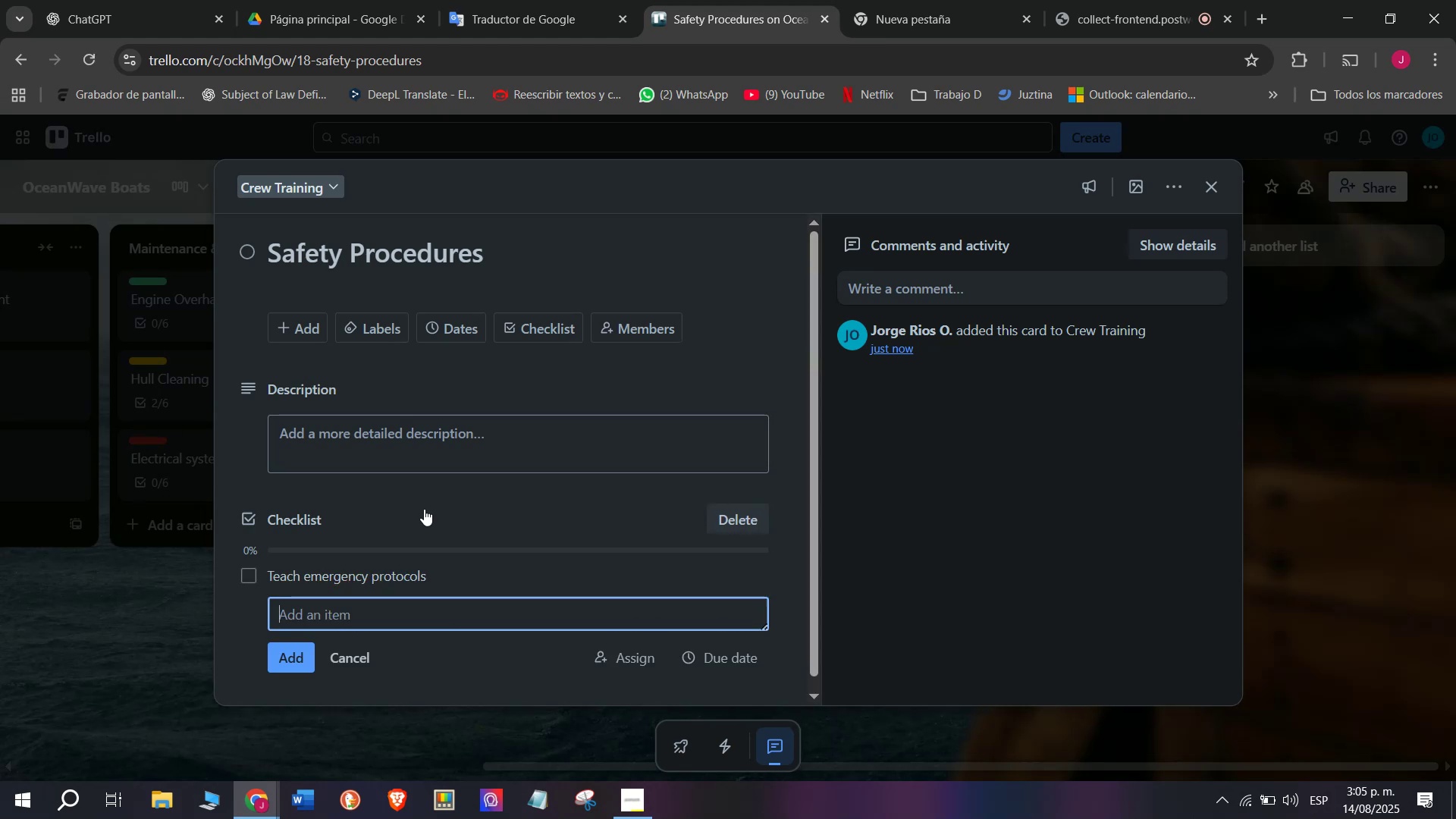 
type(Practiv)
key(Backspace)
type(ce life jacket usd)
key(Backspace)
type(e)
 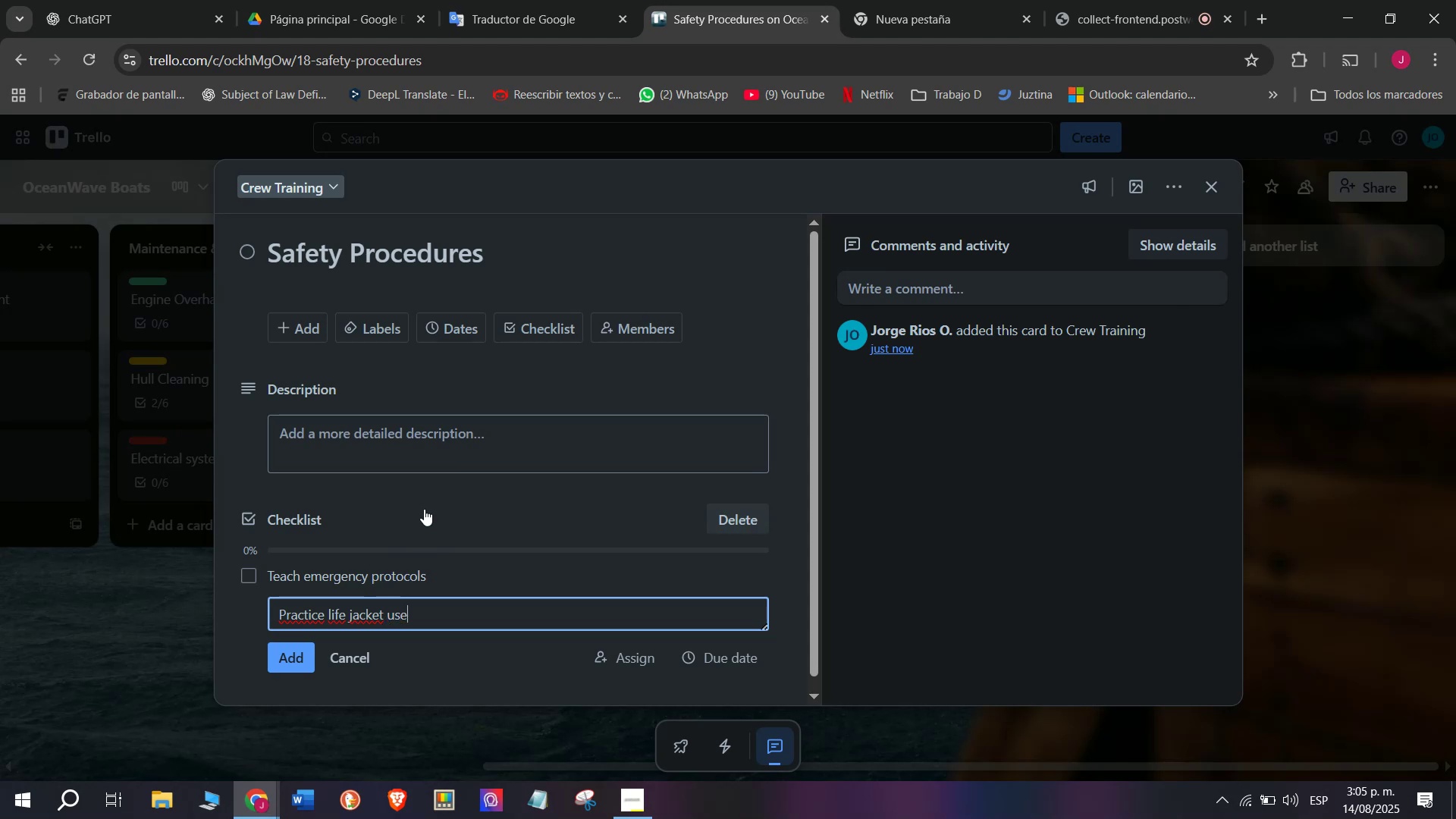 
key(Enter)
 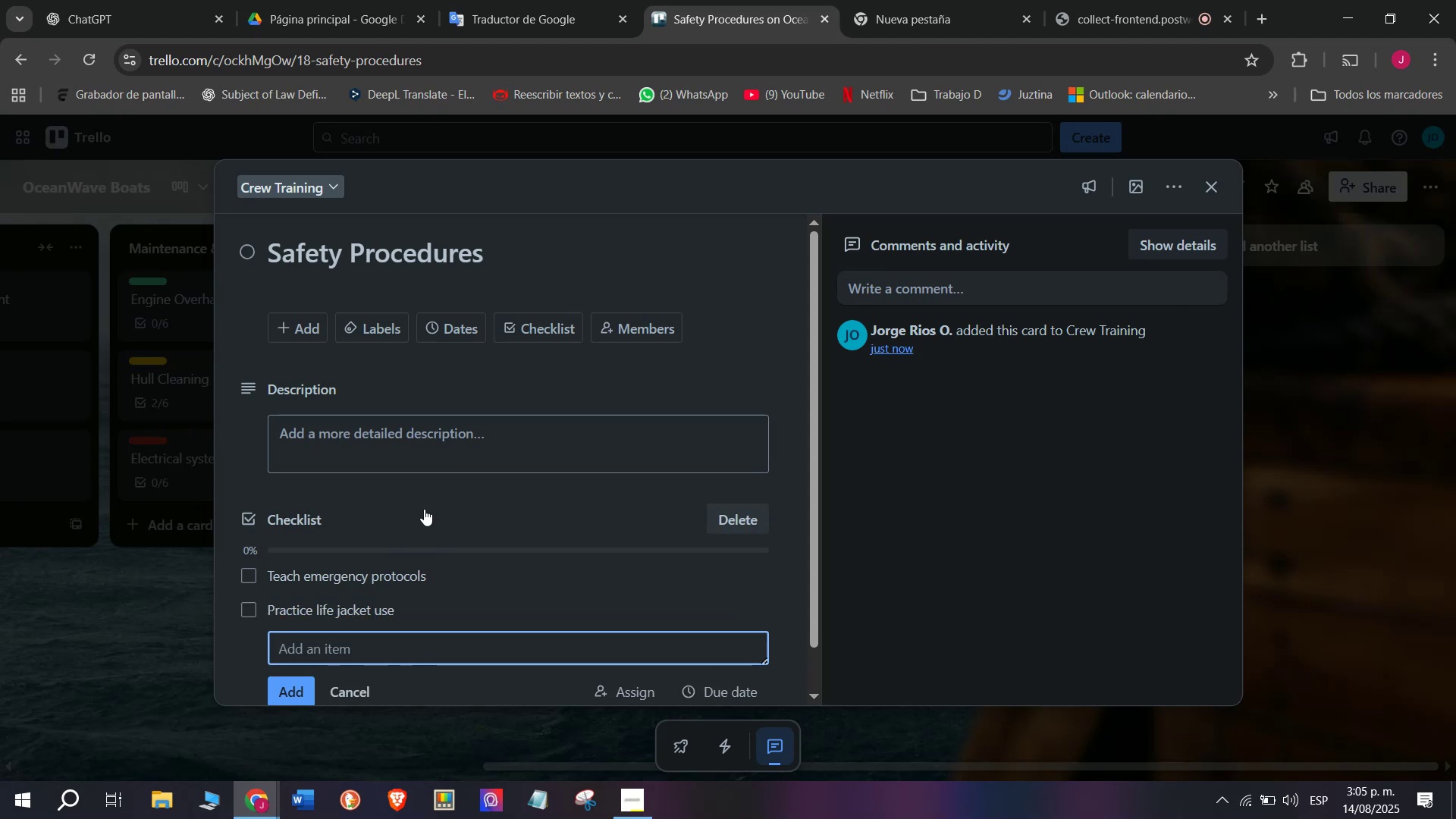 
type(Train in fire)
 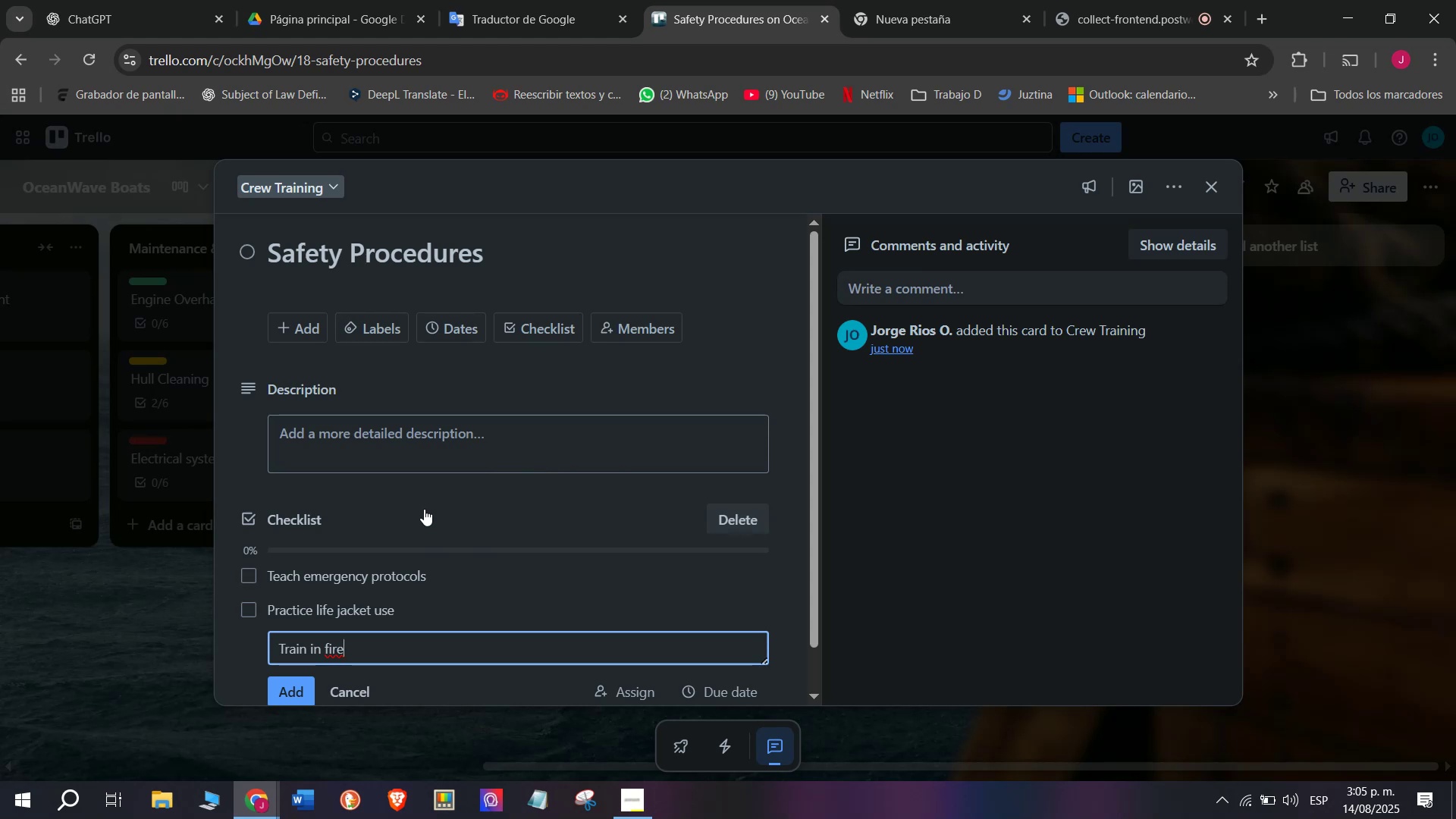 
wait(11.66)
 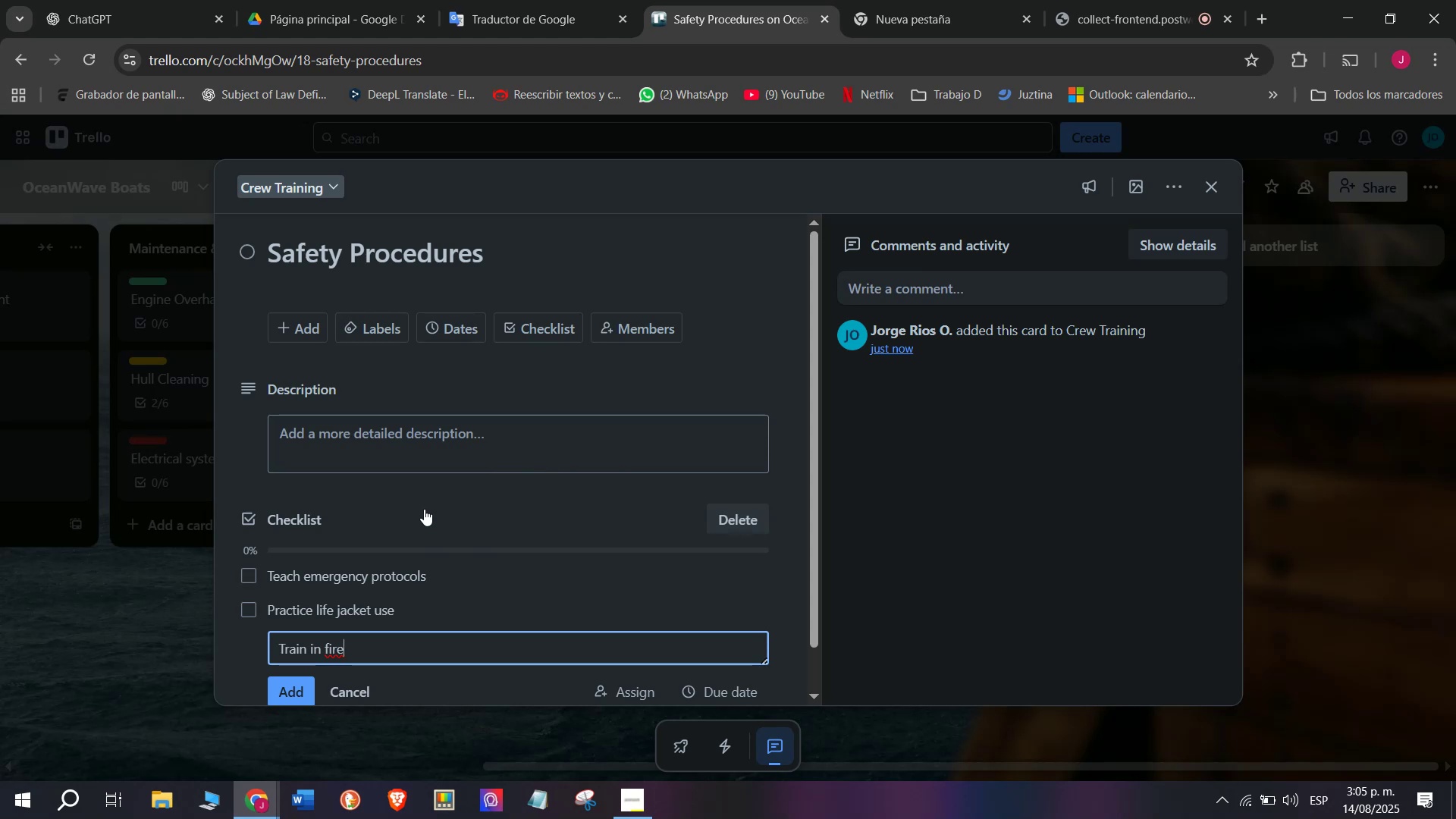 
key(Space)
 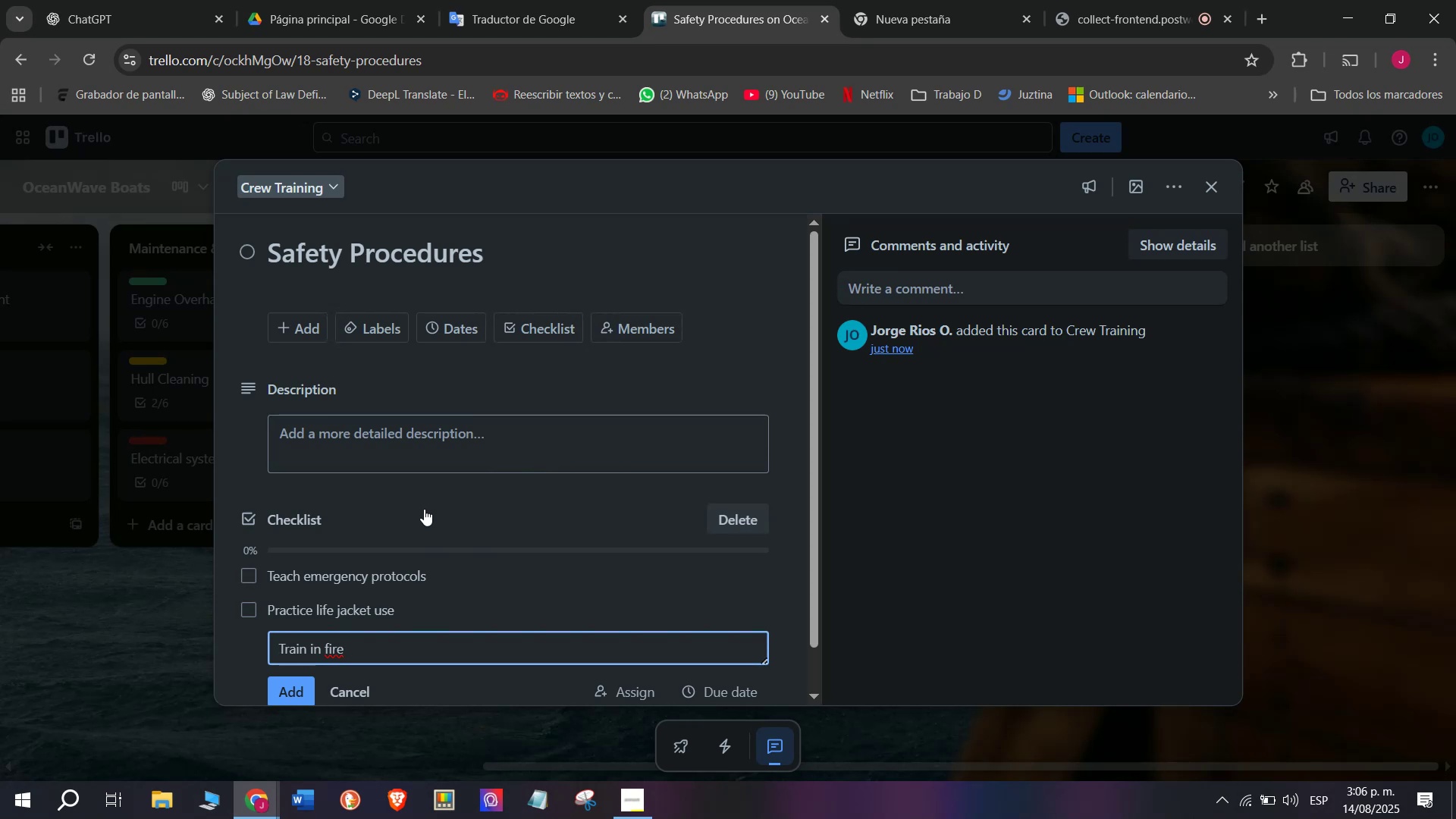 
wait(5.21)
 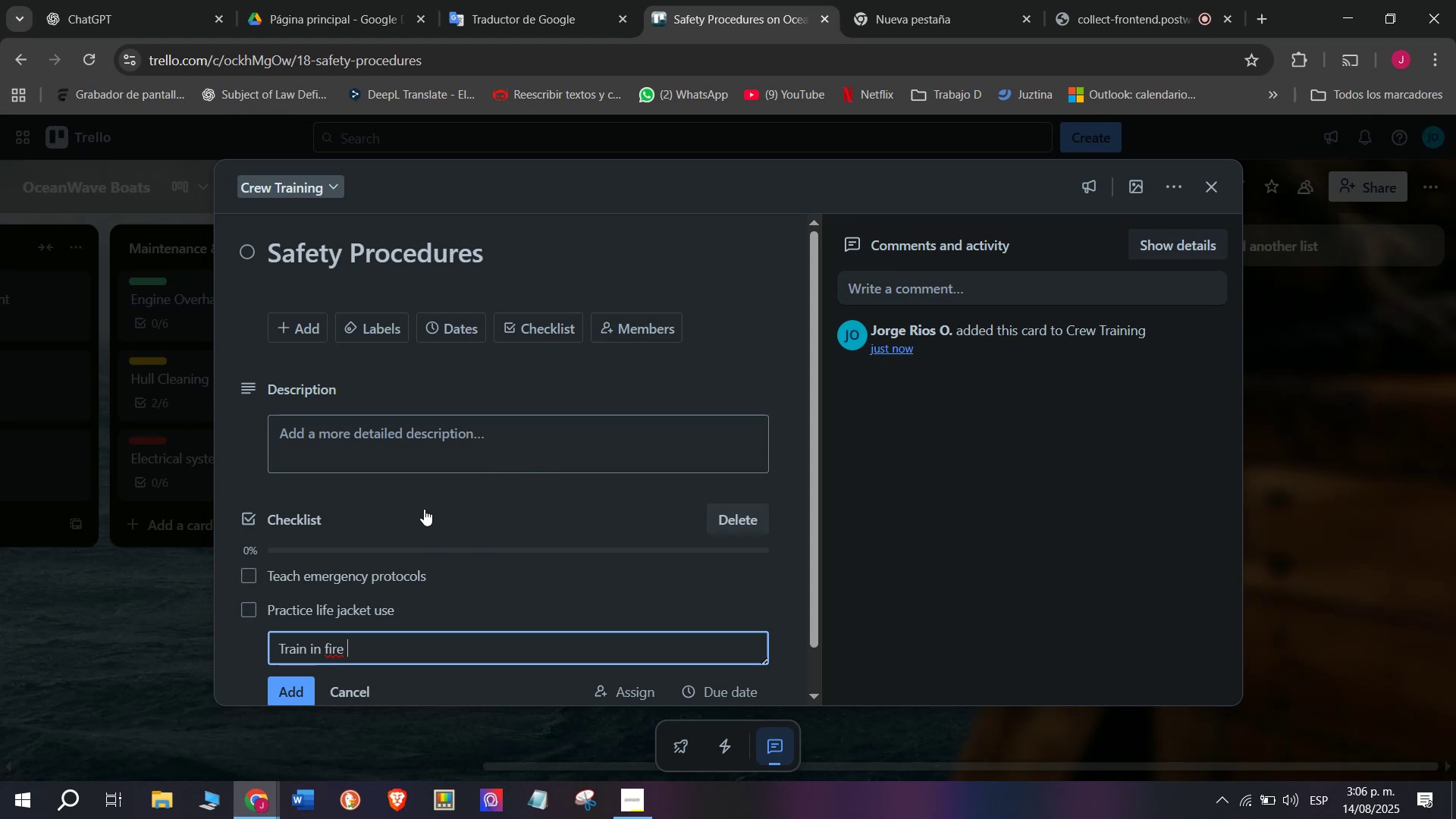 
type(ec)
key(Backspace)
type(xtinguisher)
 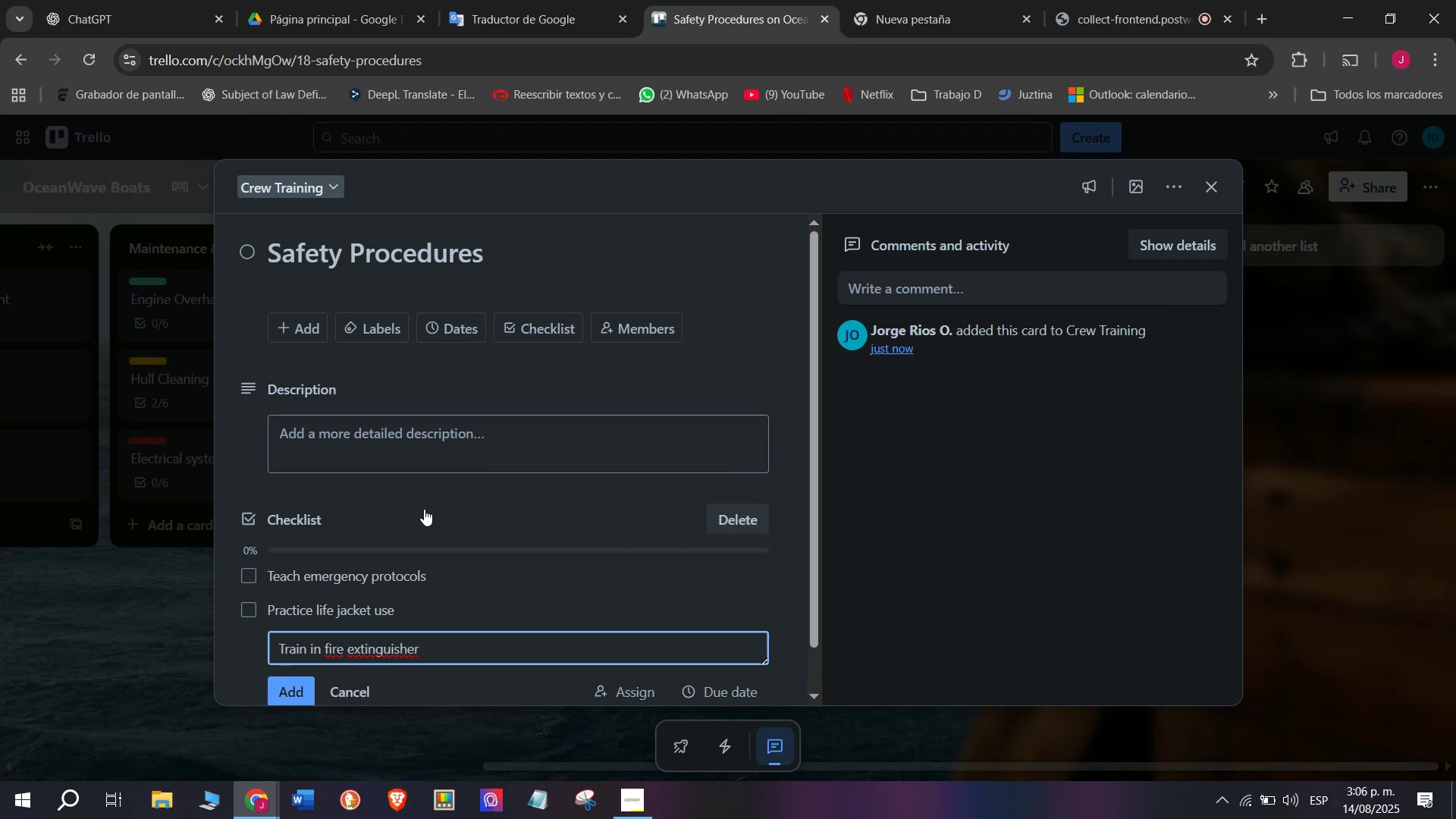 
type( handling)
 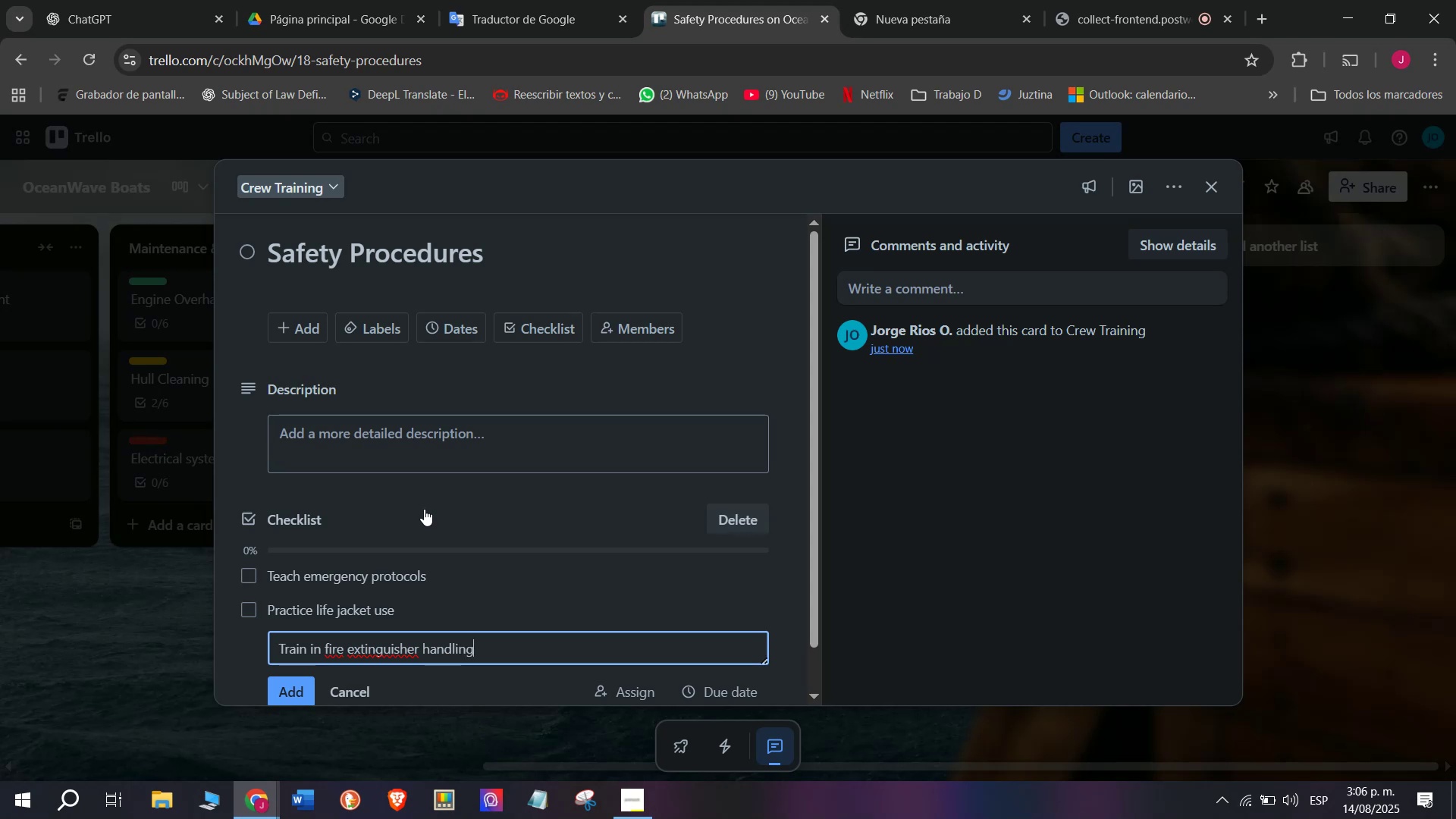 
key(Enter)
 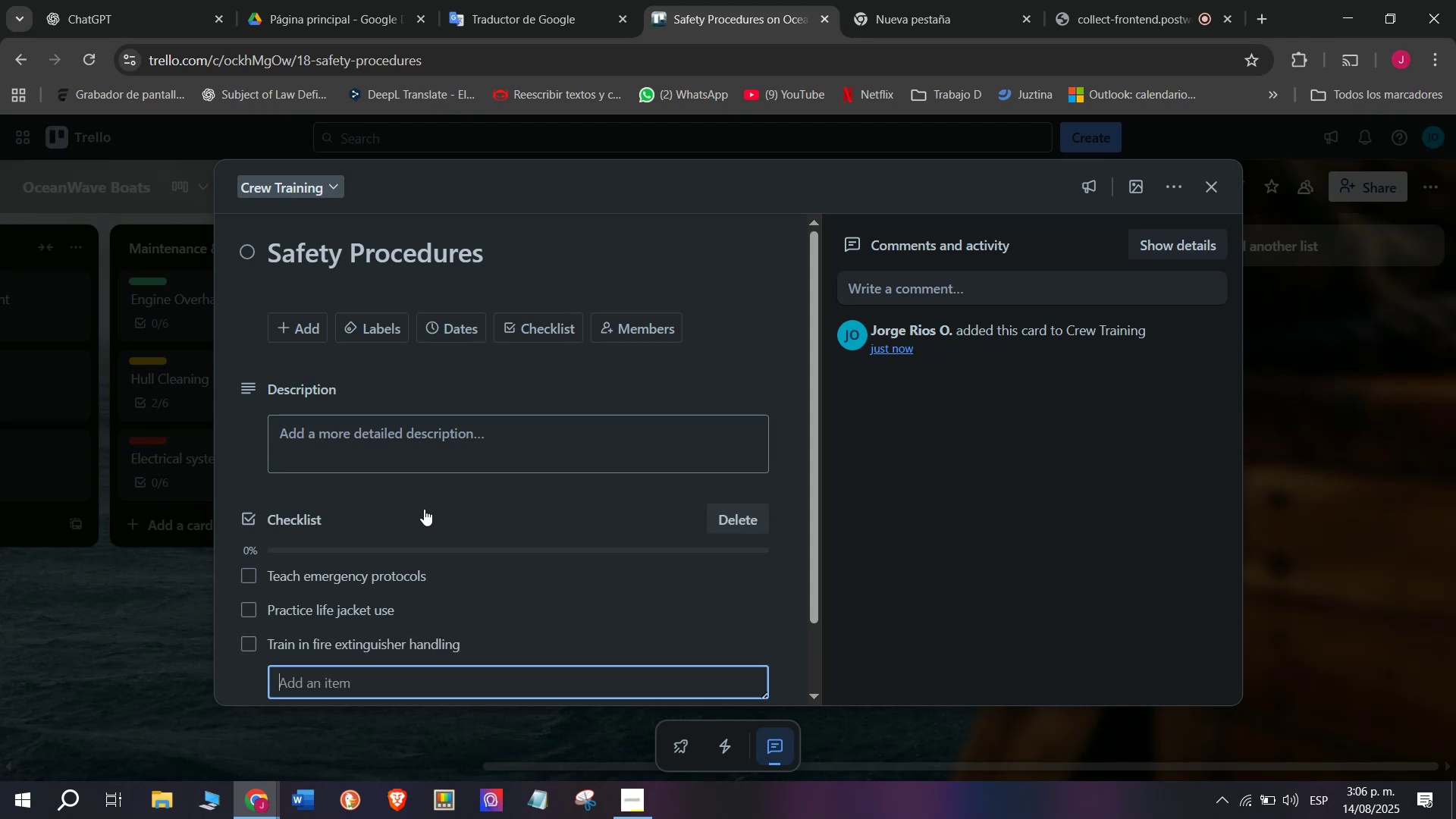 
wait(9.94)
 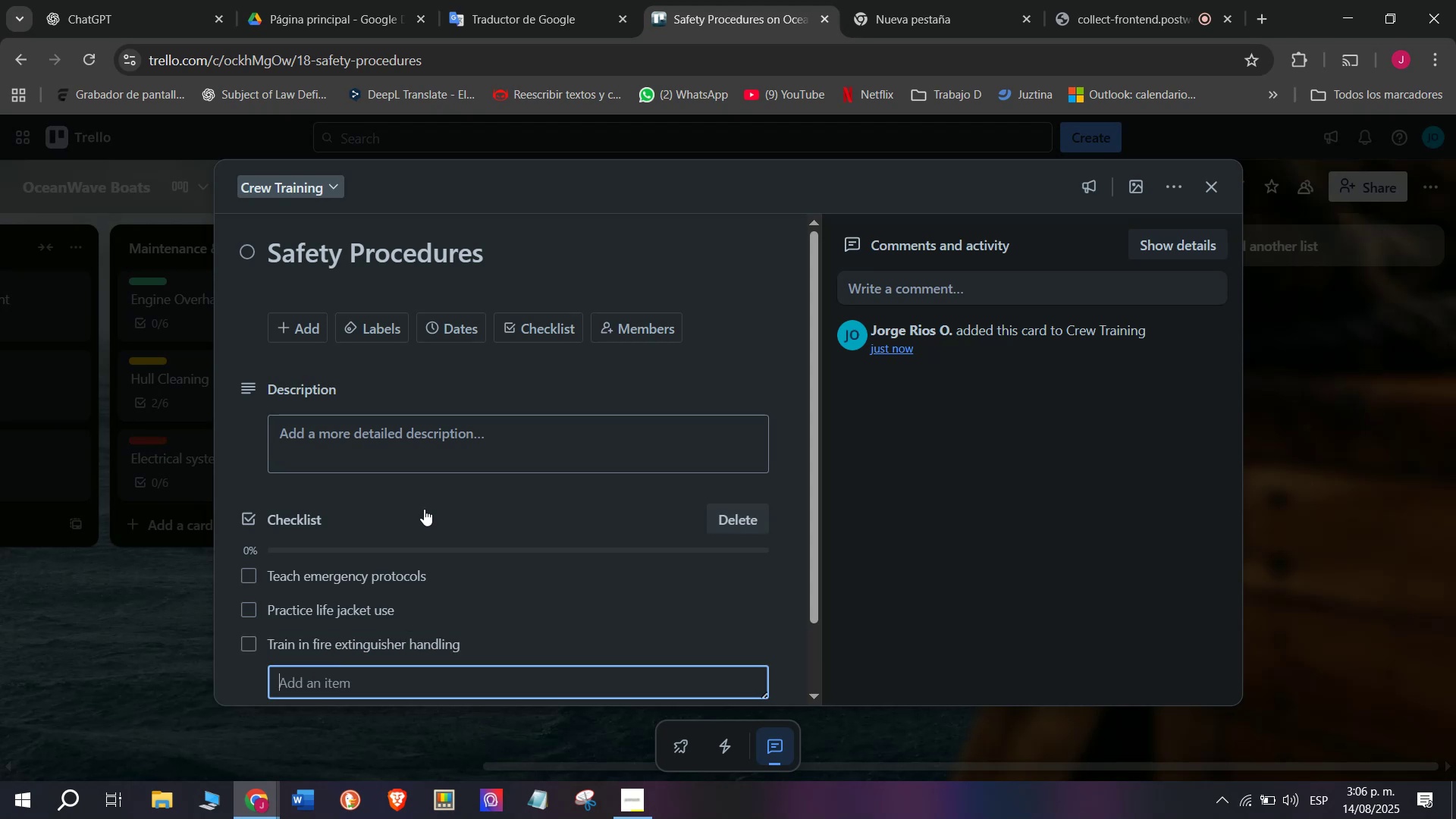 
key(Enter)
 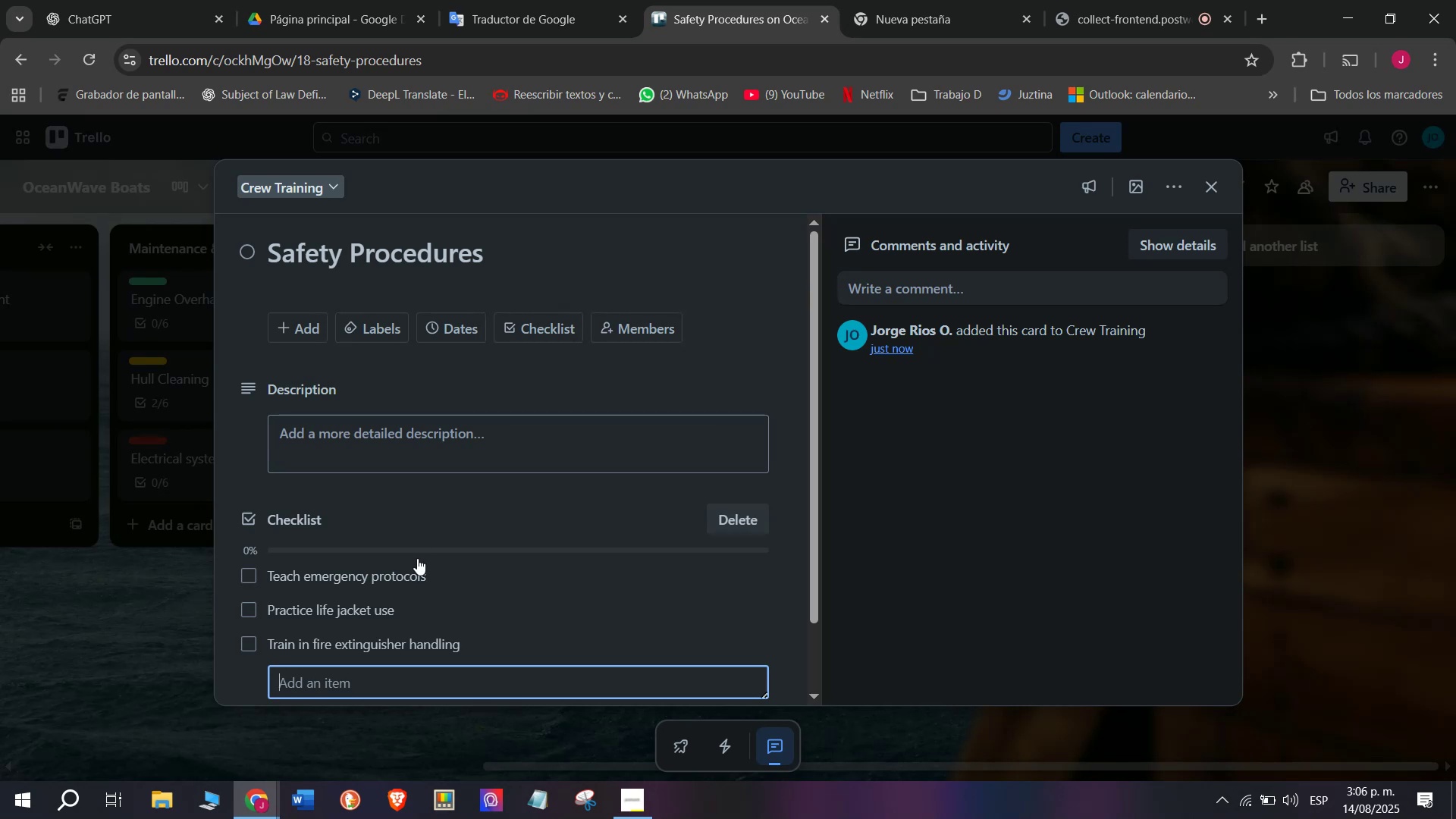 
type(Peerfor,)
key(Backspace)
type(m evacuate)
 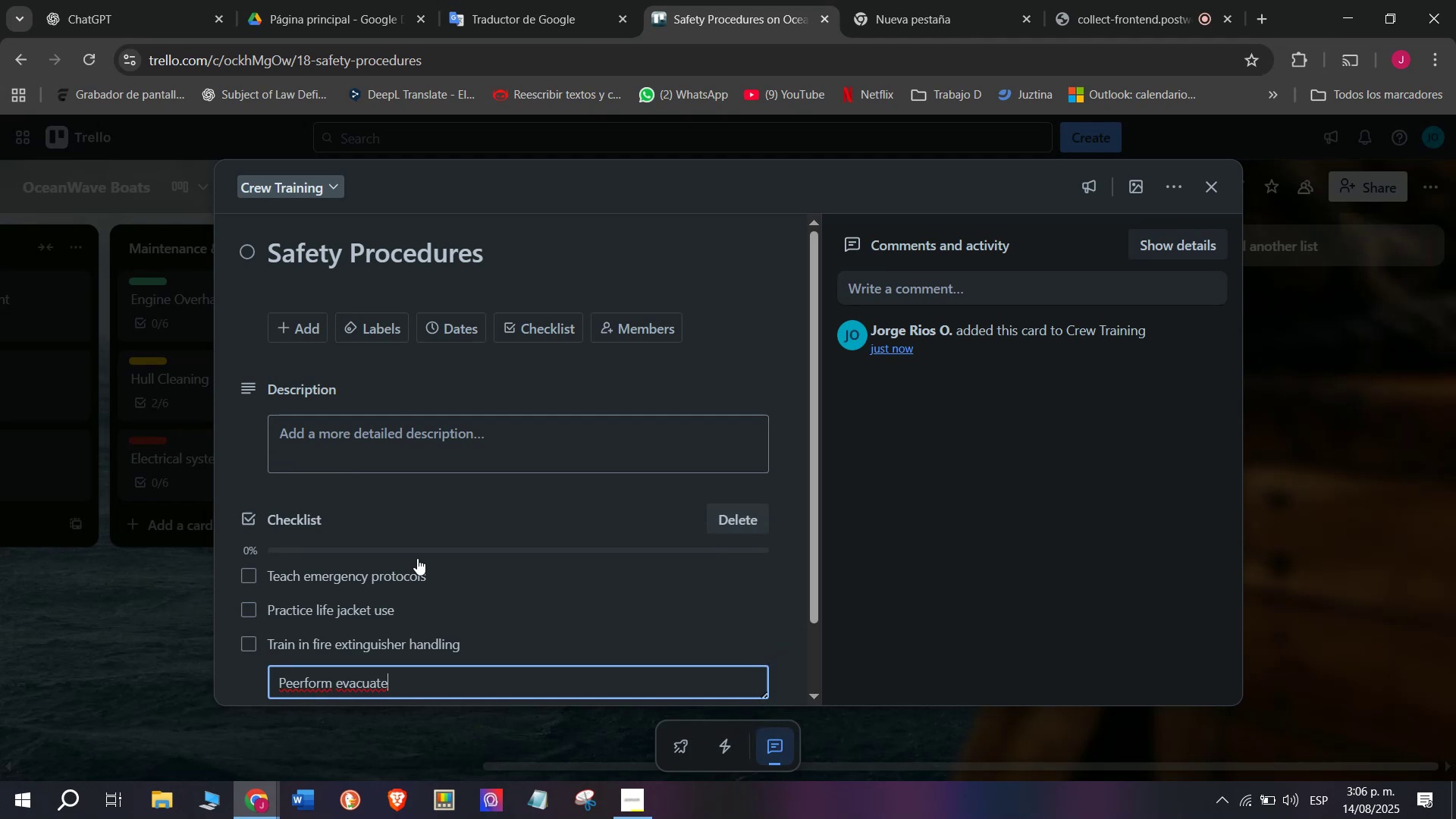 
key(Backspace)
type(ion drill)
 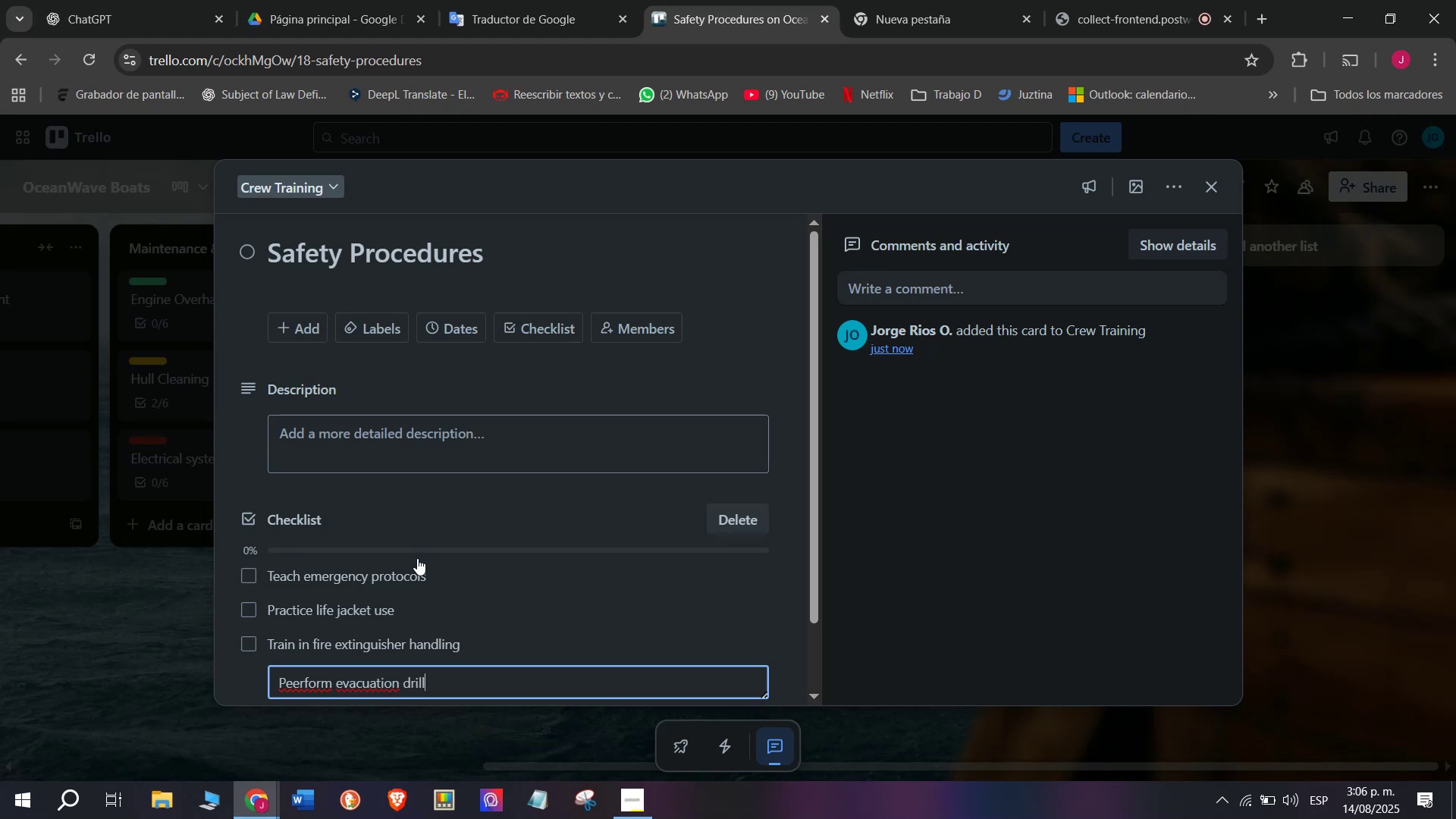 
key(Enter)
 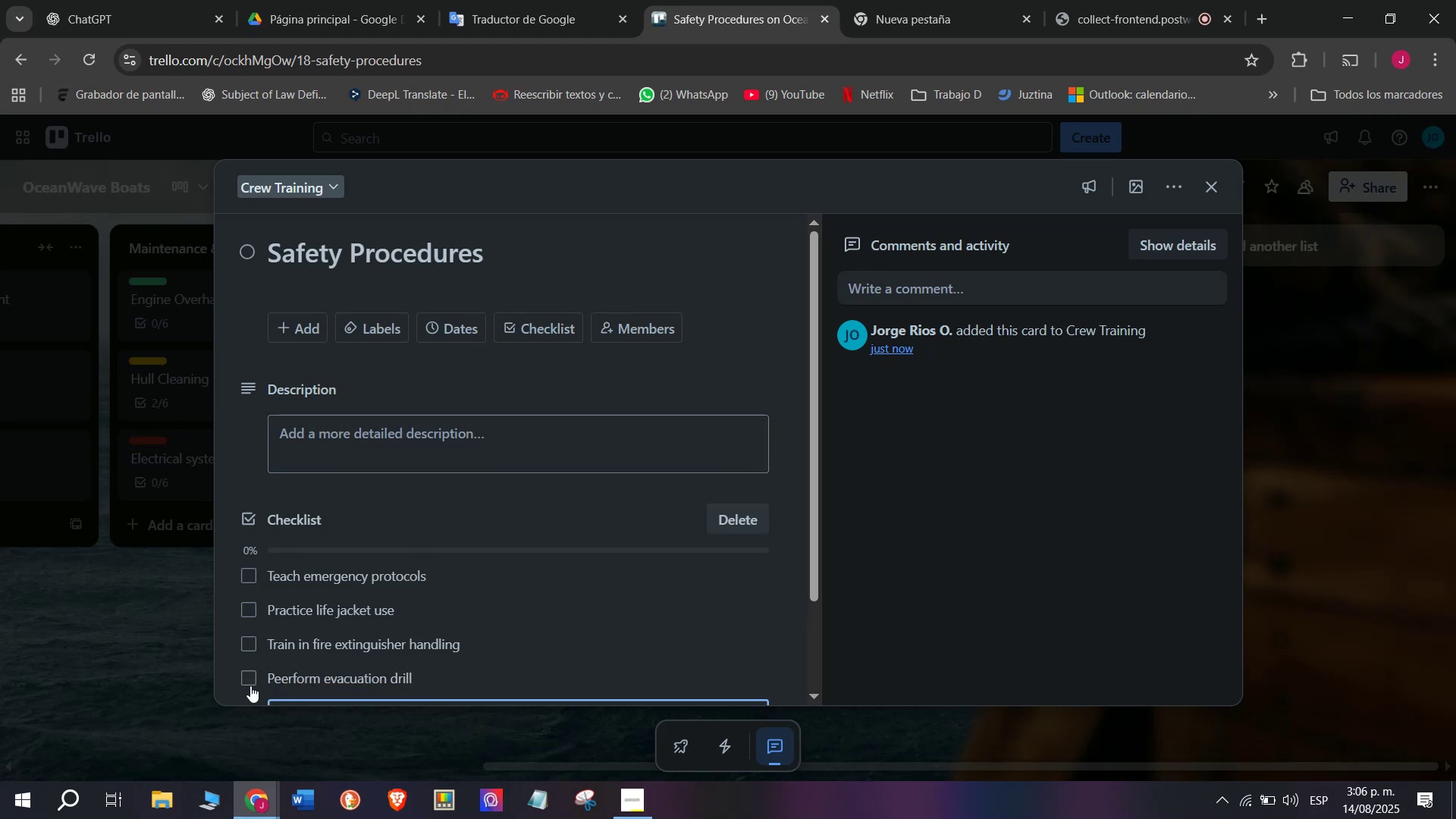 
wait(5.24)
 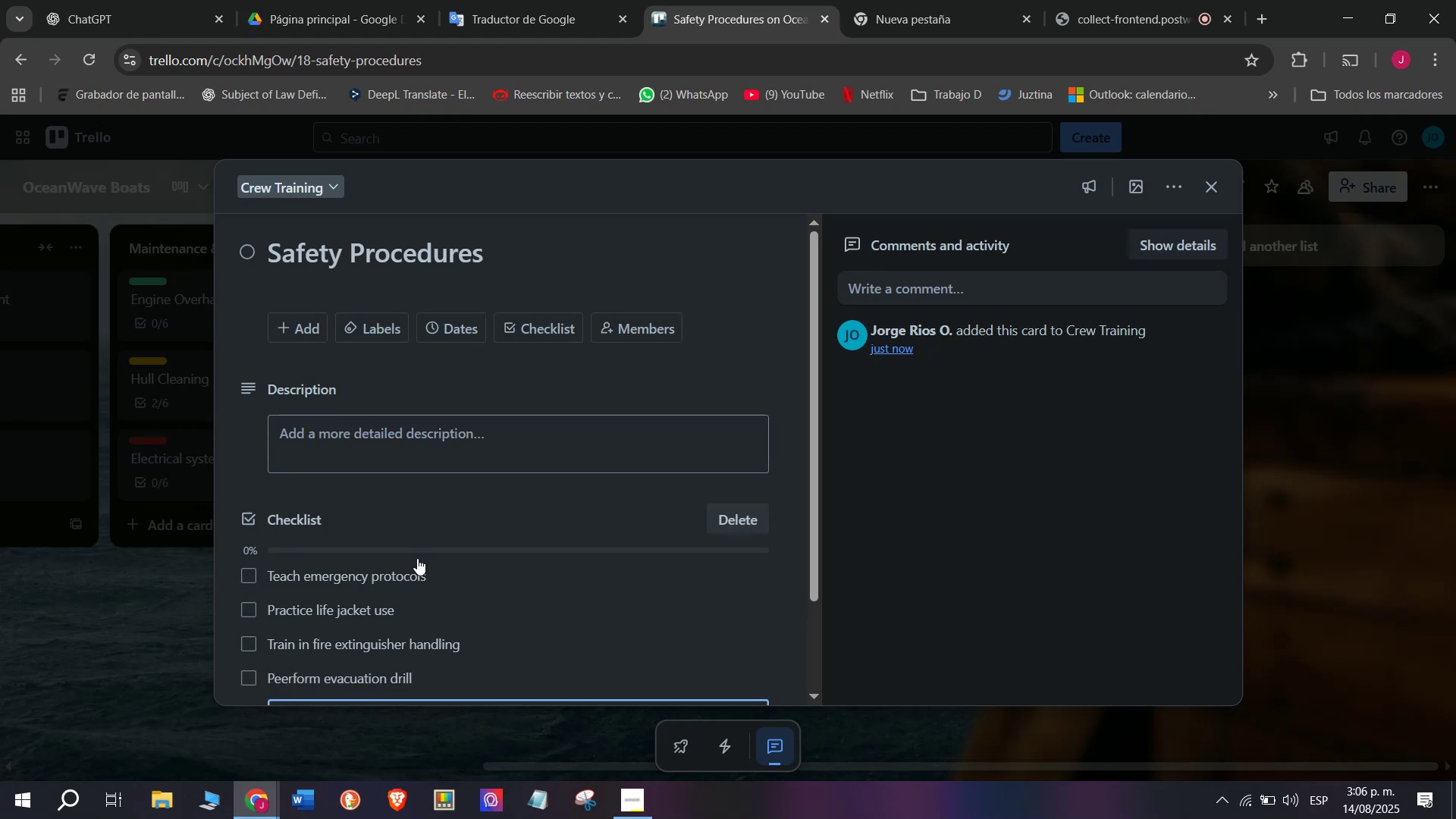 
left_click([444, 689])
 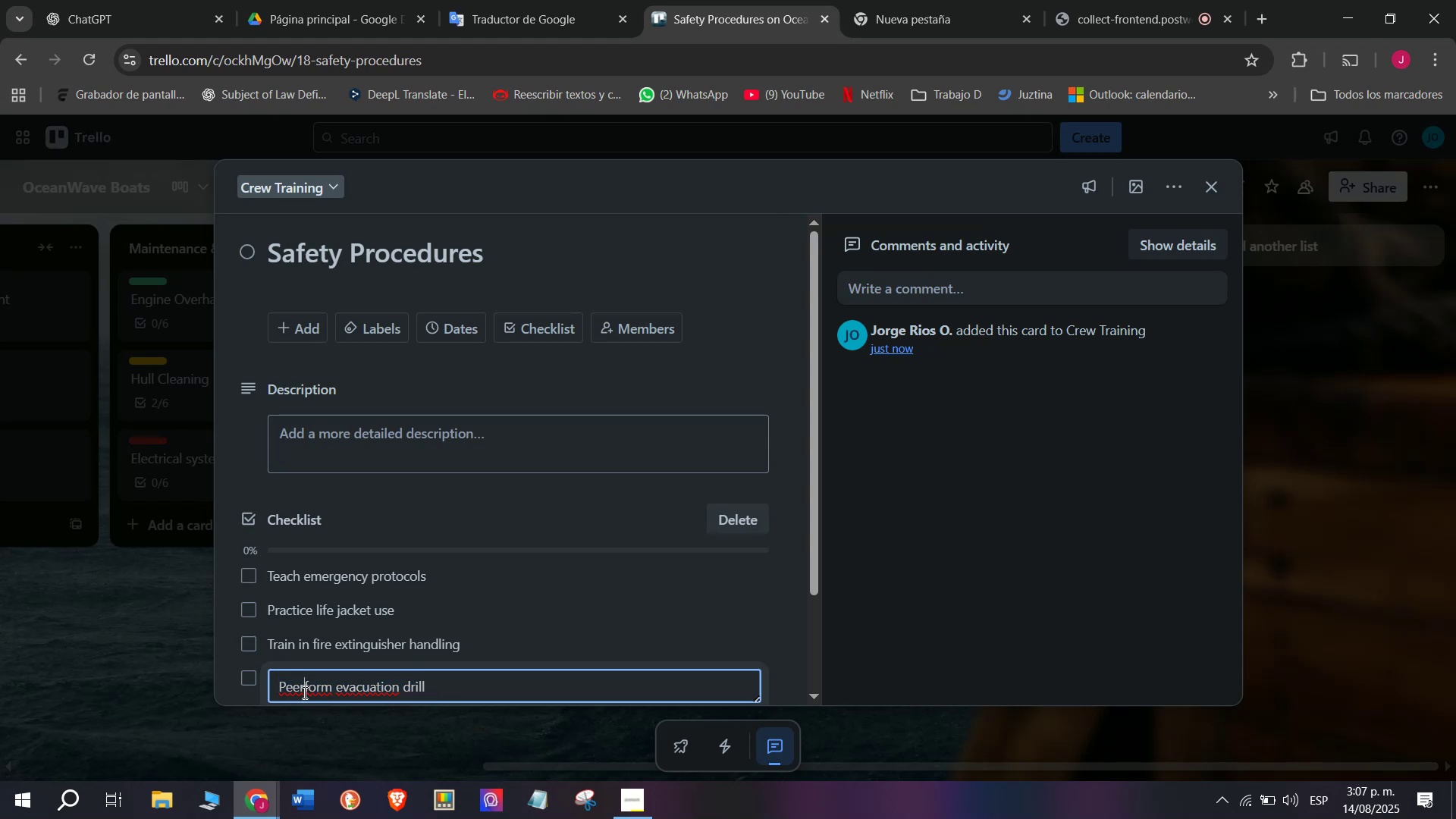 
left_click([298, 686])
 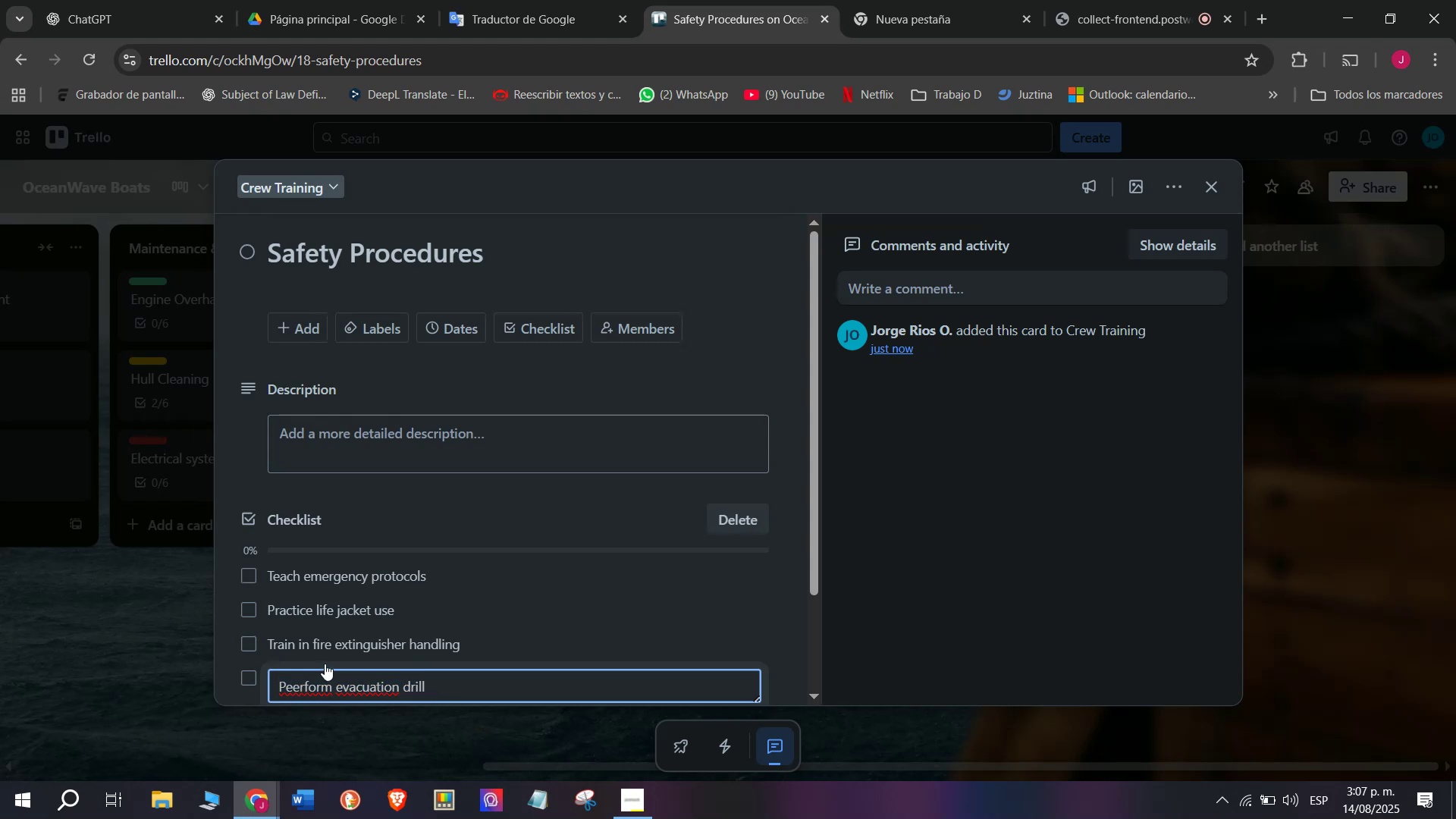 
key(Backspace)
 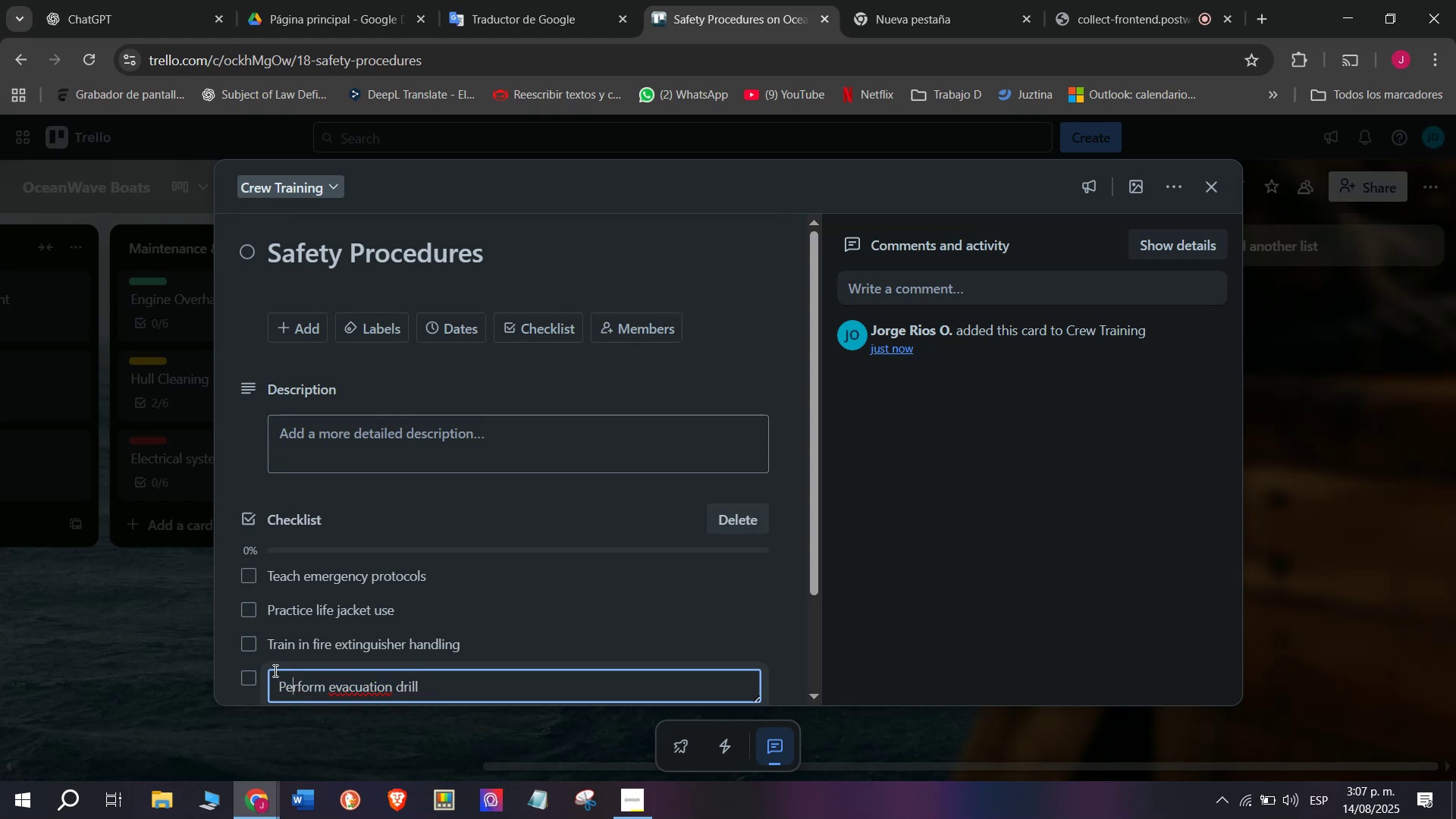 
scroll: coordinate [265, 654], scroll_direction: down, amount: 3.0
 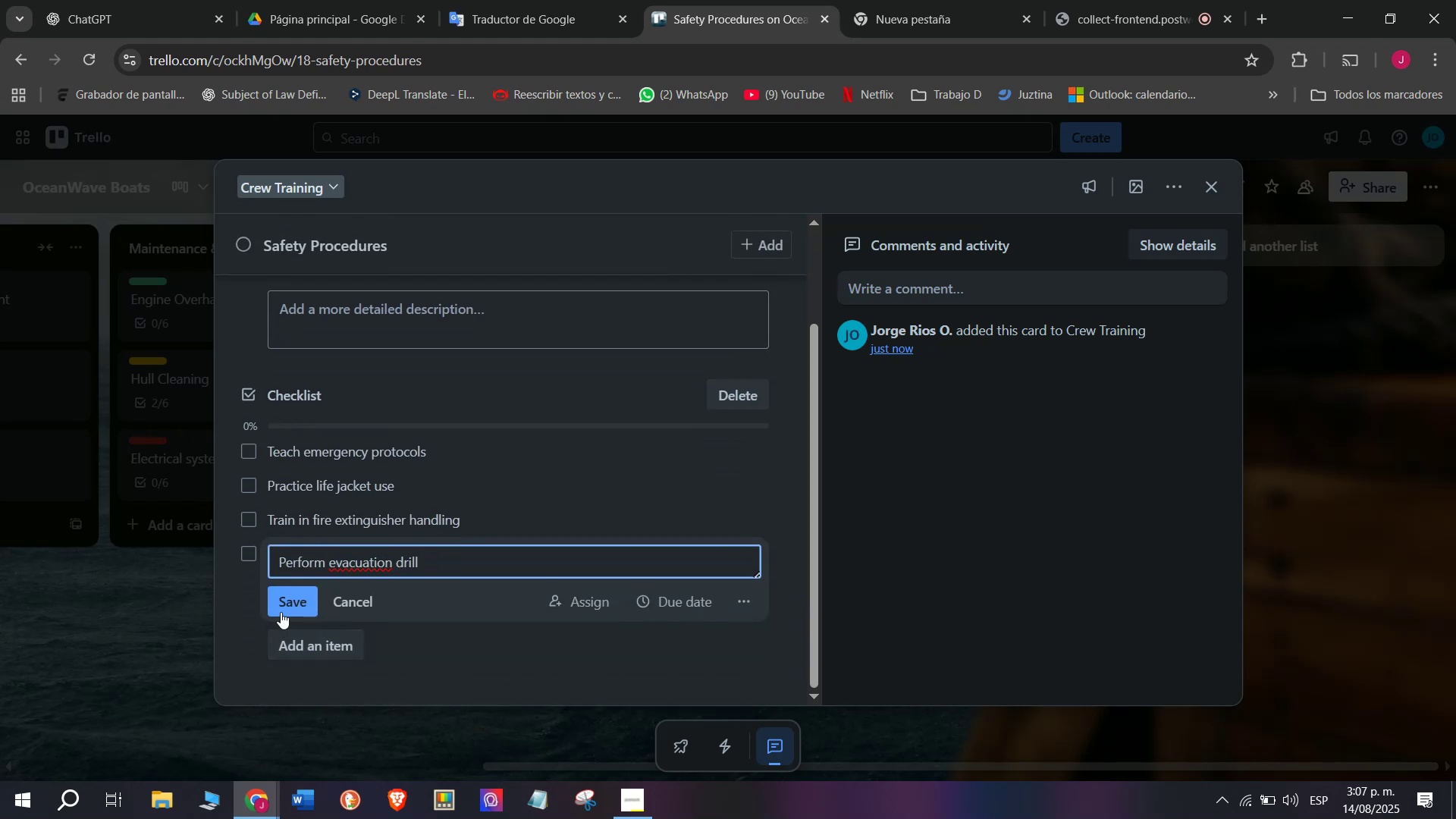 
left_click([279, 593])
 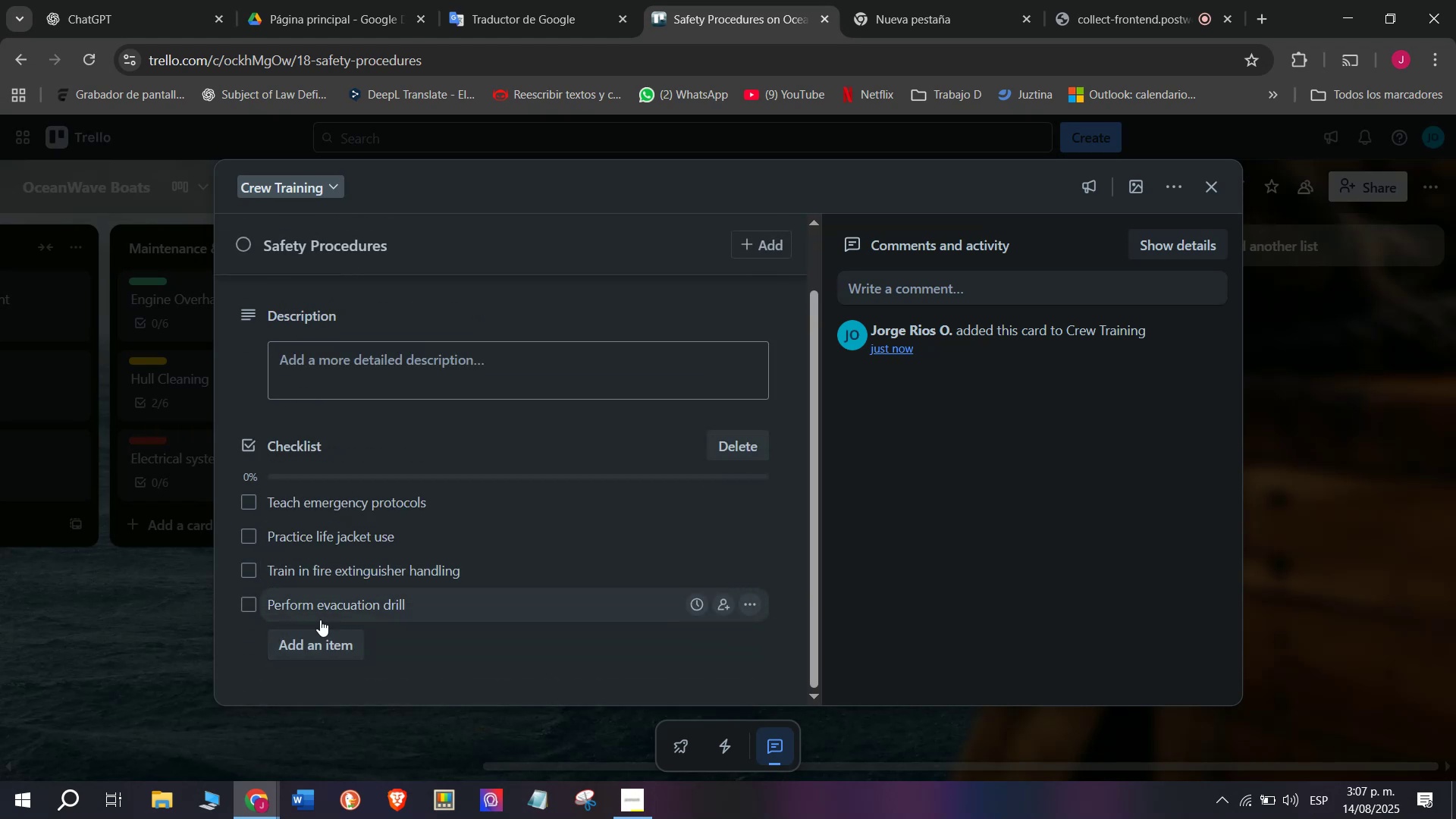 
left_click([343, 660])
 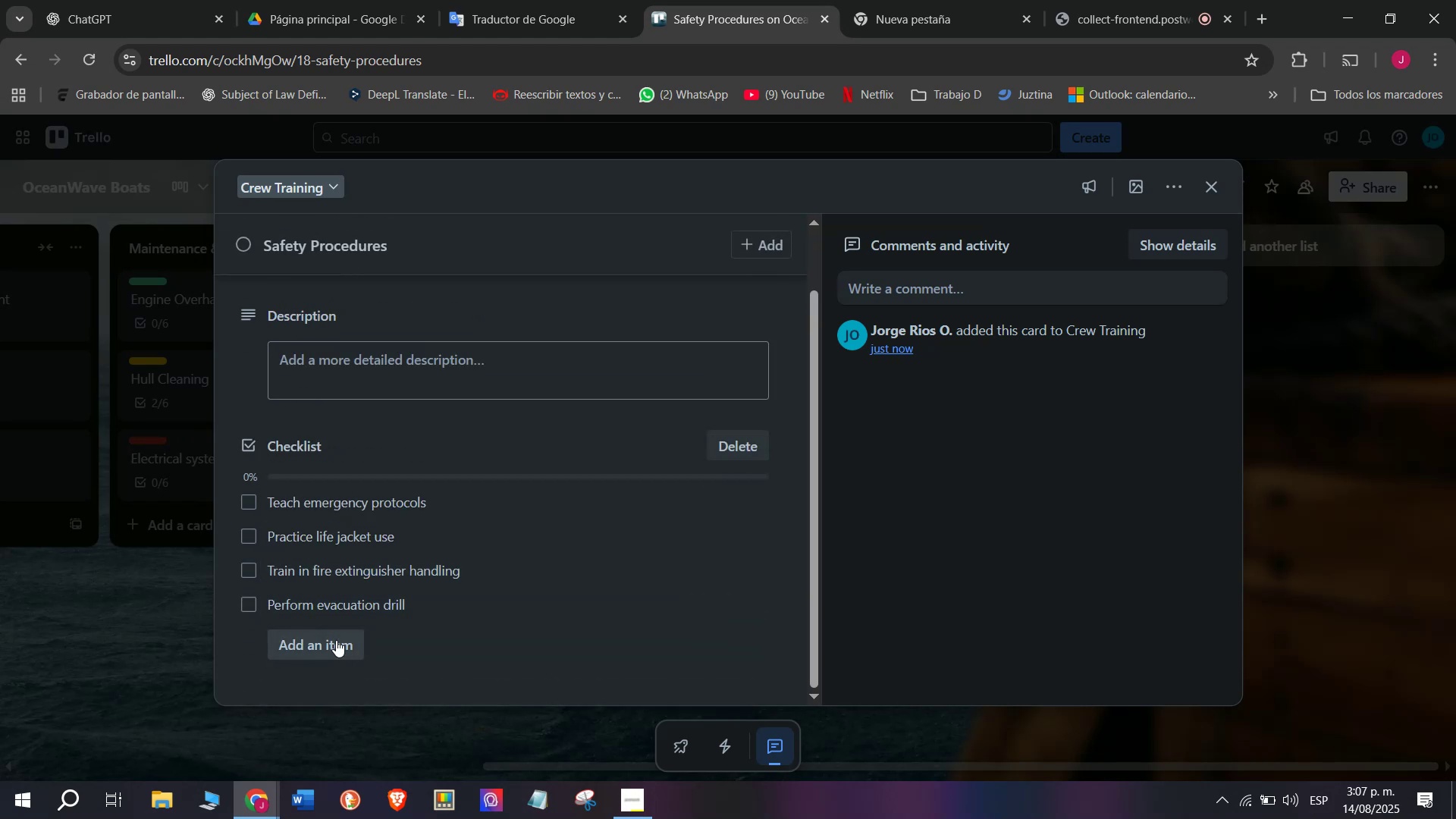 
left_click([336, 640])
 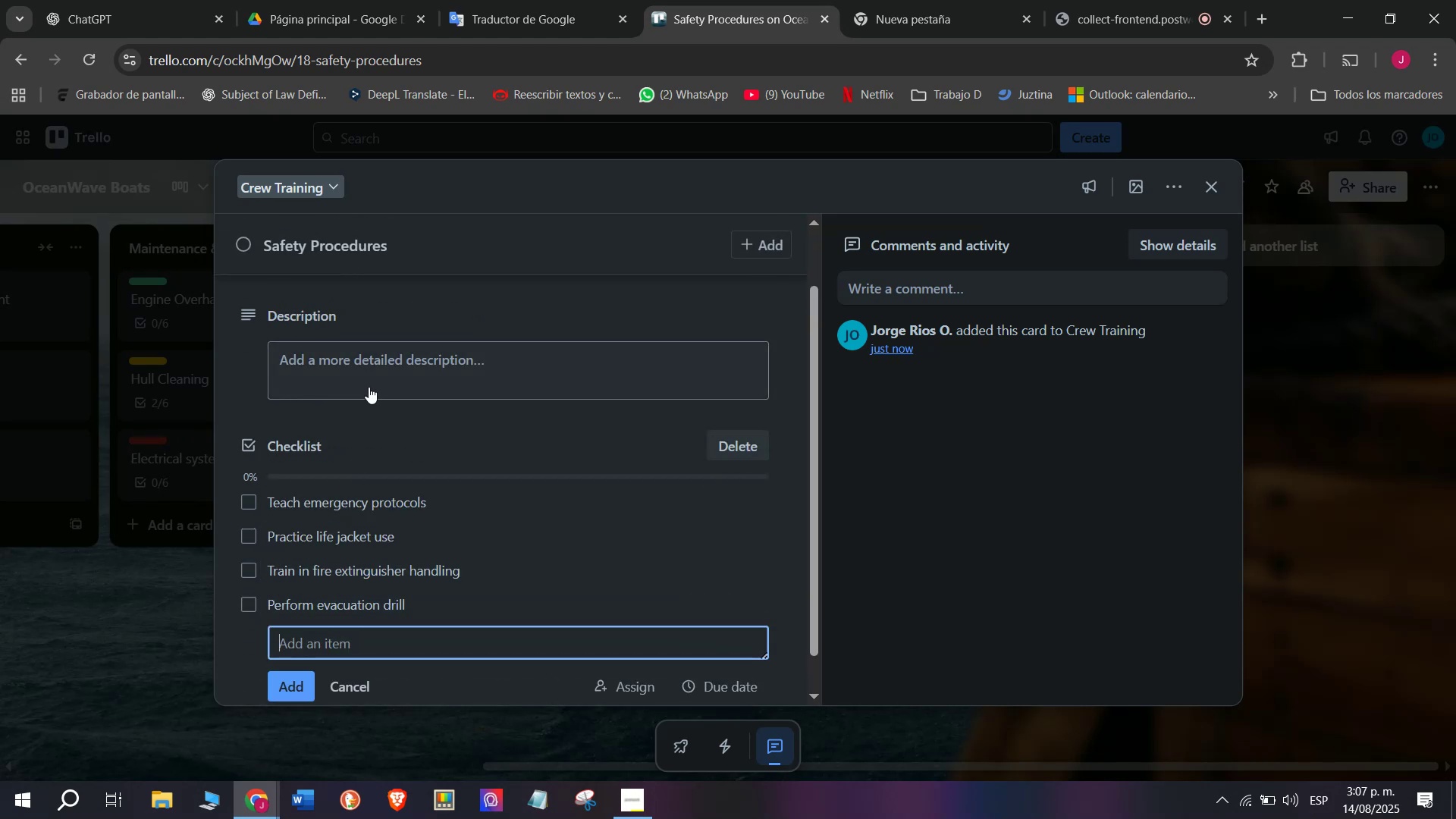 
type(Review first)
 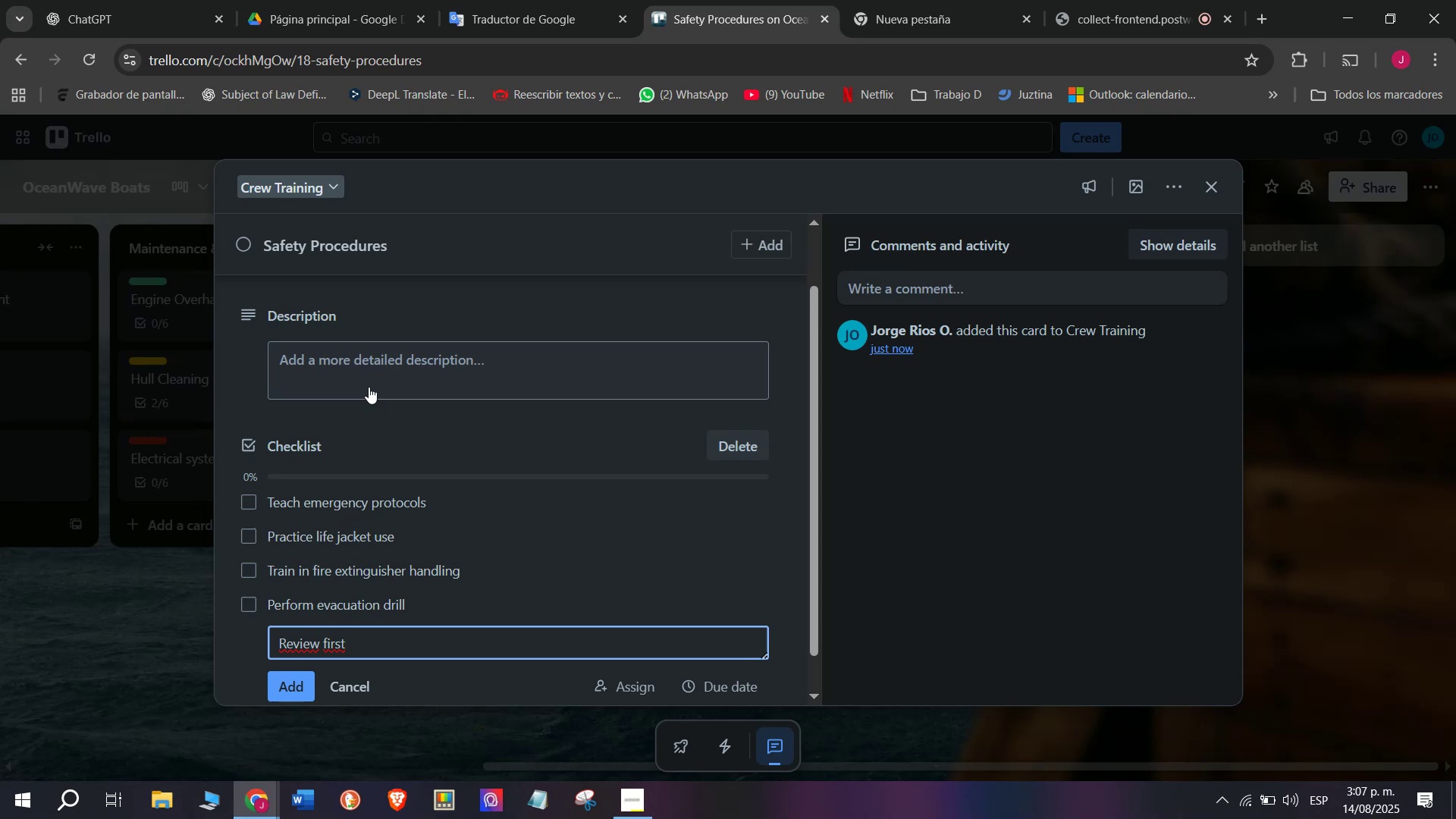 
wait(8.98)
 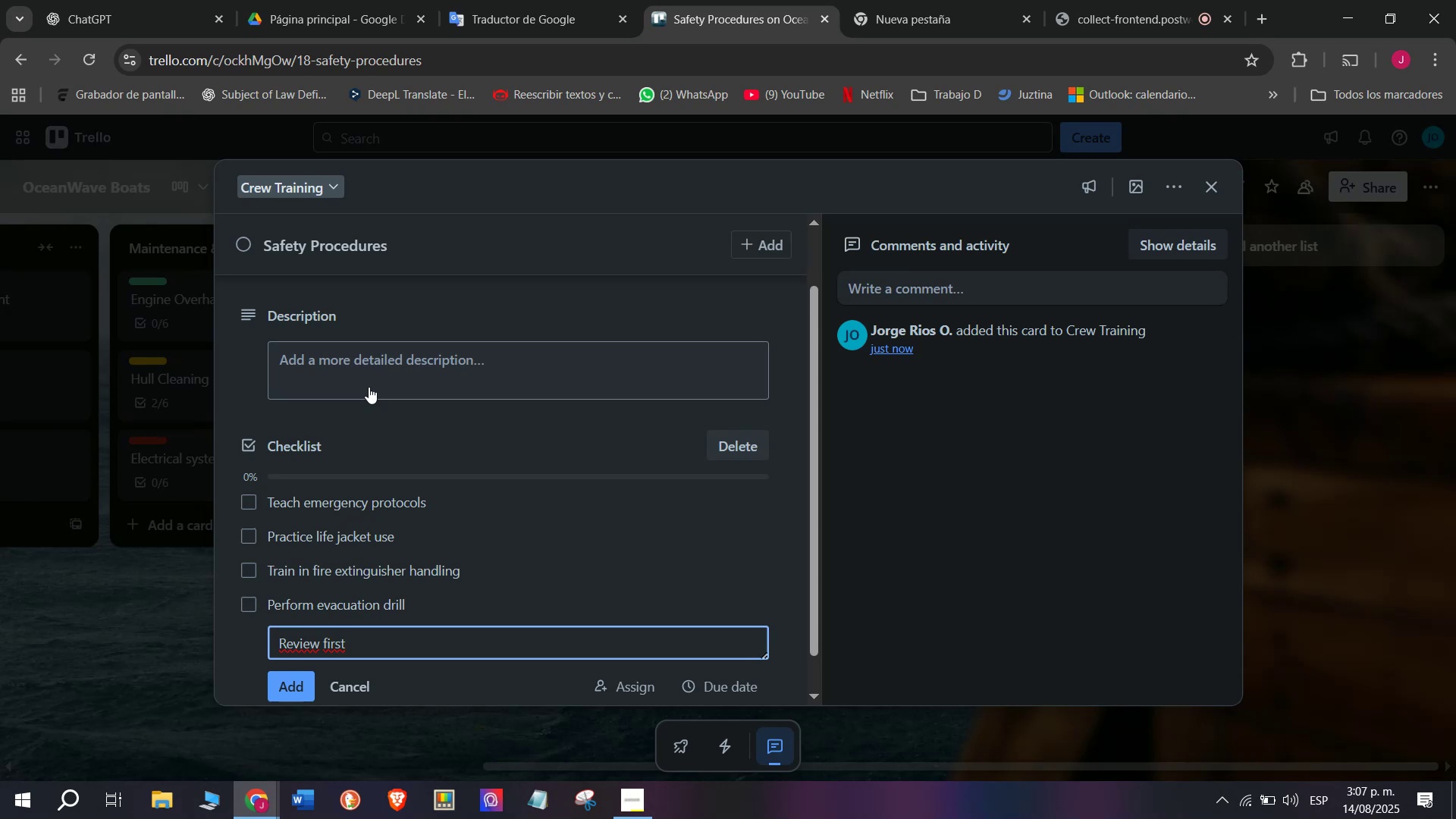 
type(  )
key(Backspace)
type( )
key(Backspace)
type(aid basics)
 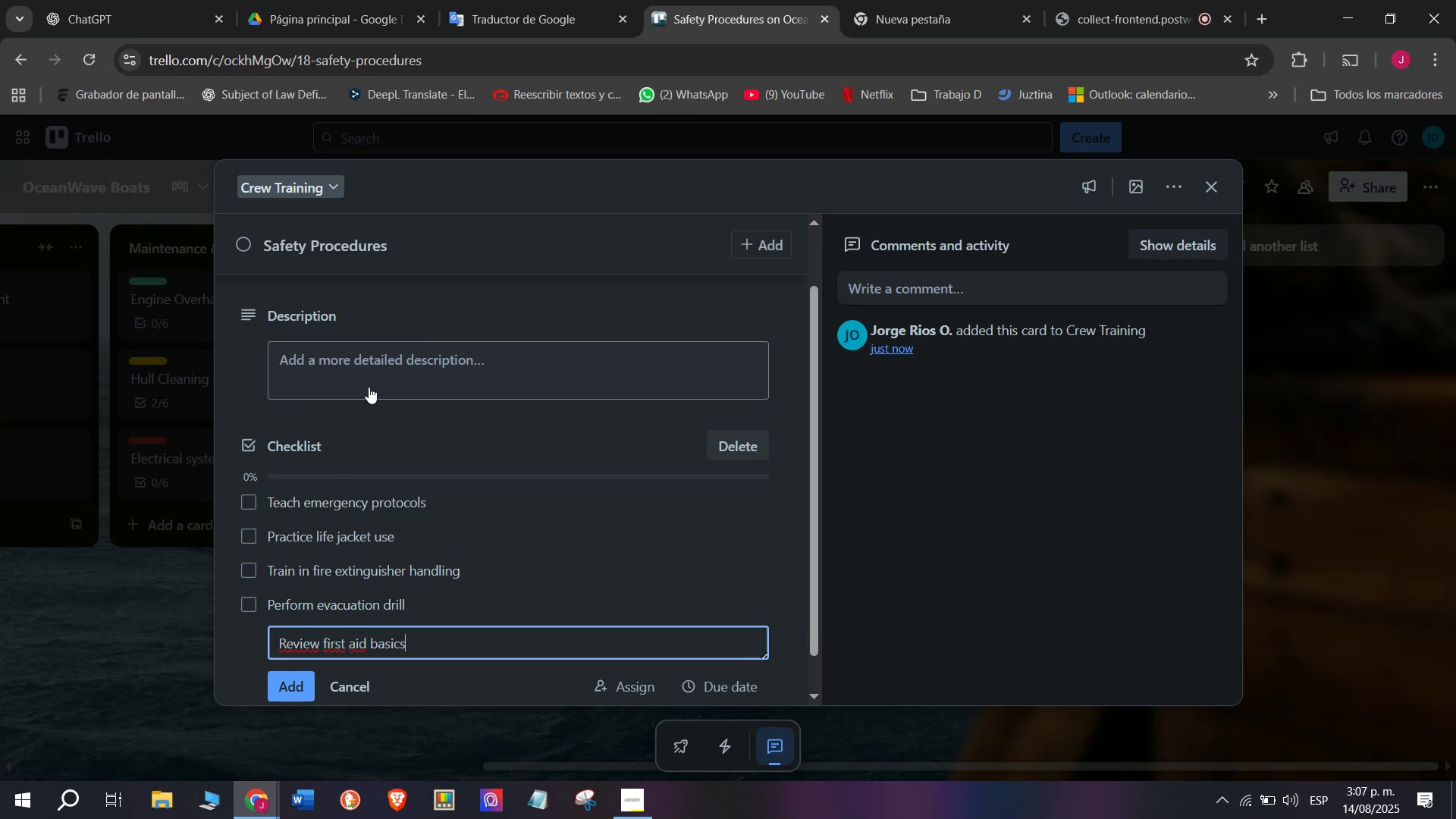 
key(Enter)
 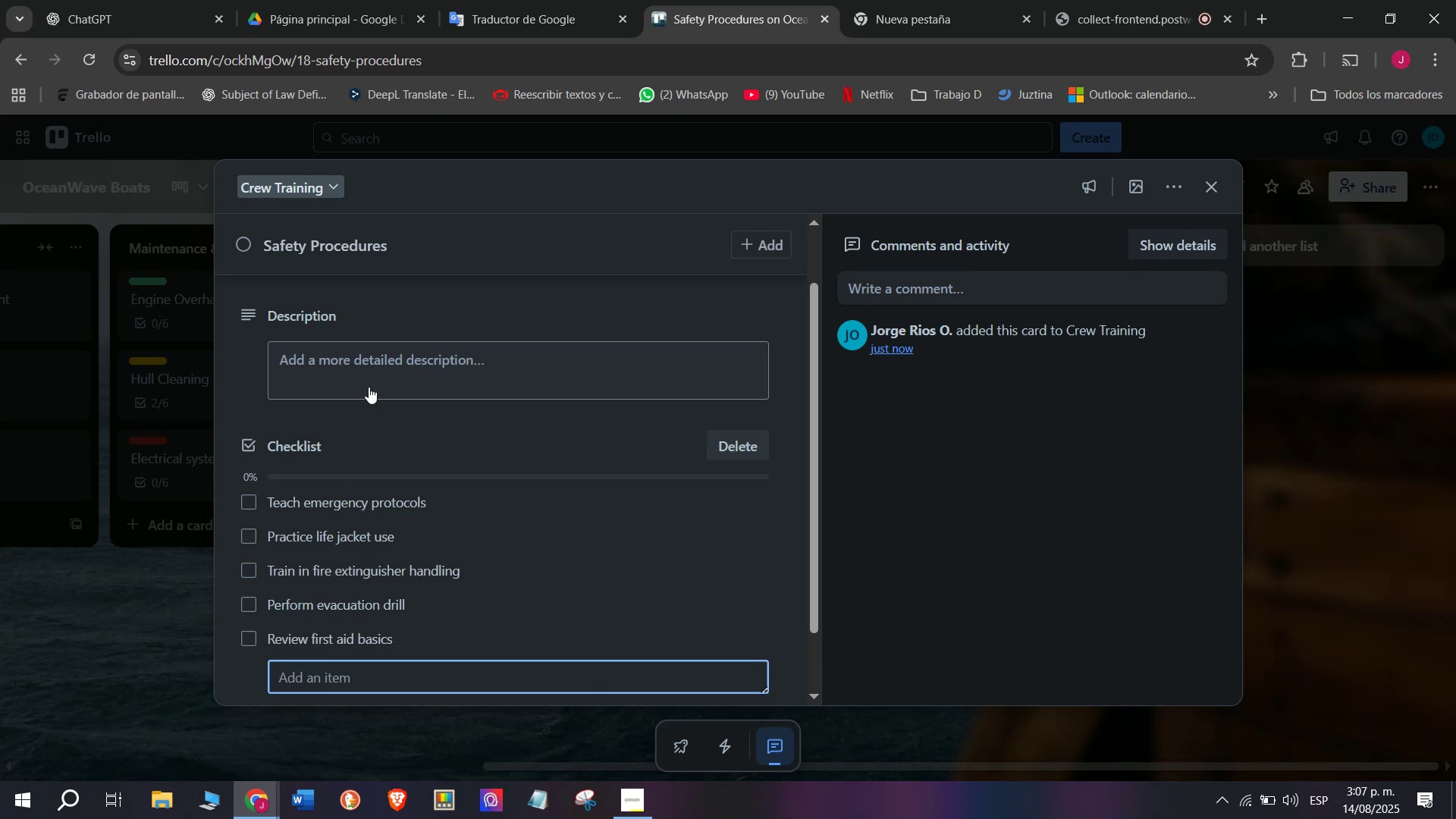 
type(Apr)
key(Backspace)
type(prove certificate)
 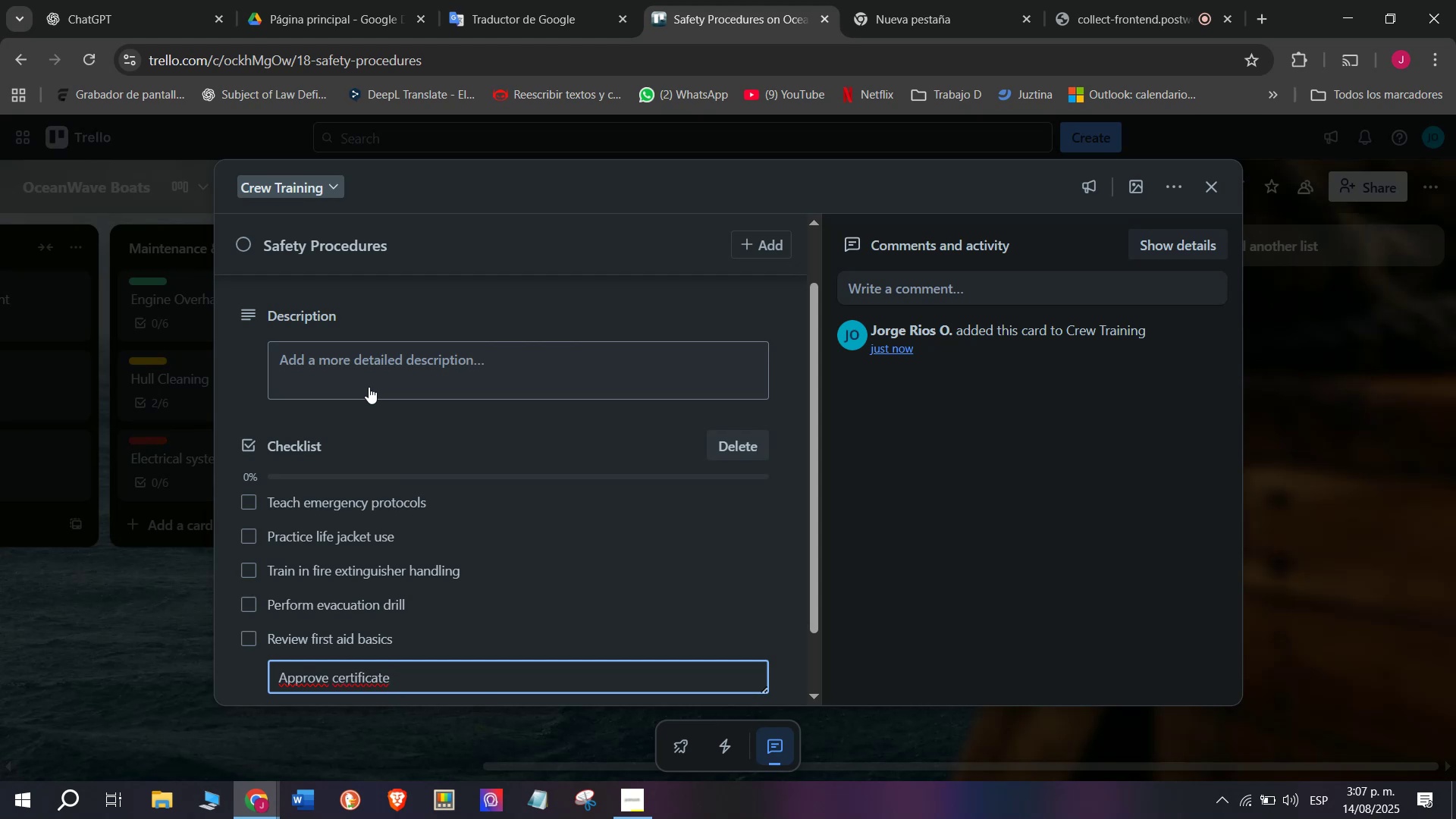 
wait(5.42)
 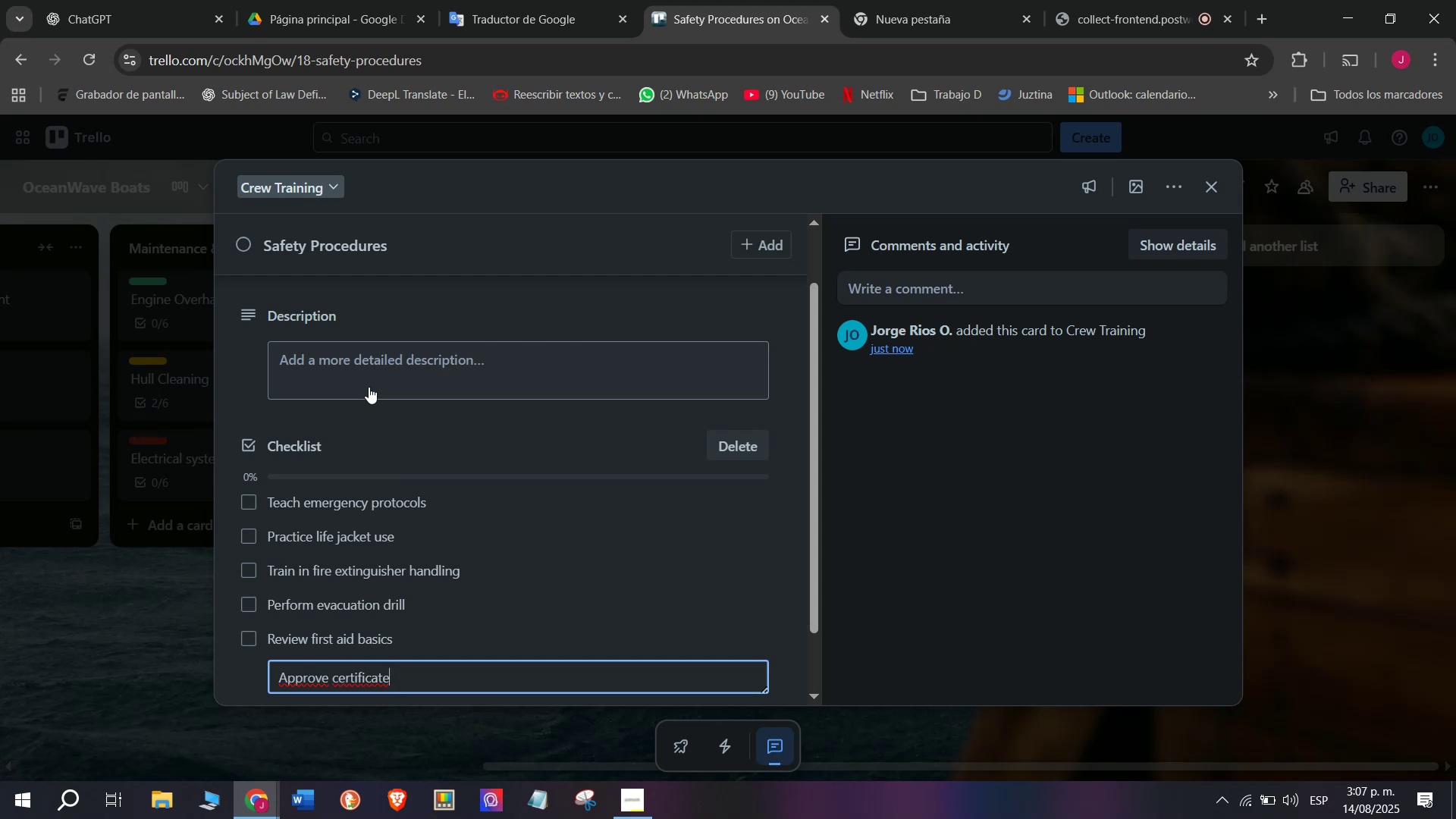 
key(Backspace)
key(Backspace)
type(tion)
 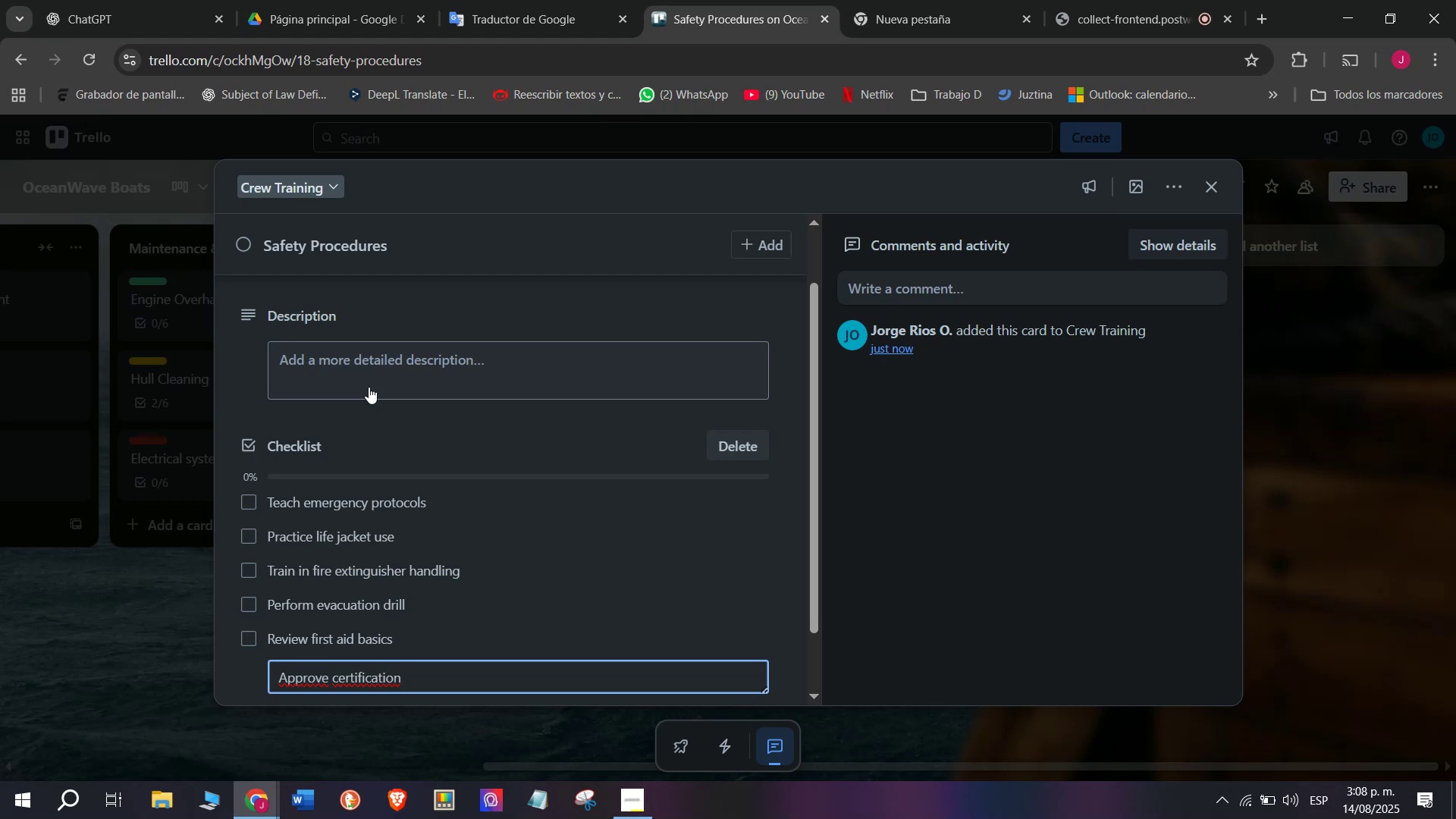 
wait(6.52)
 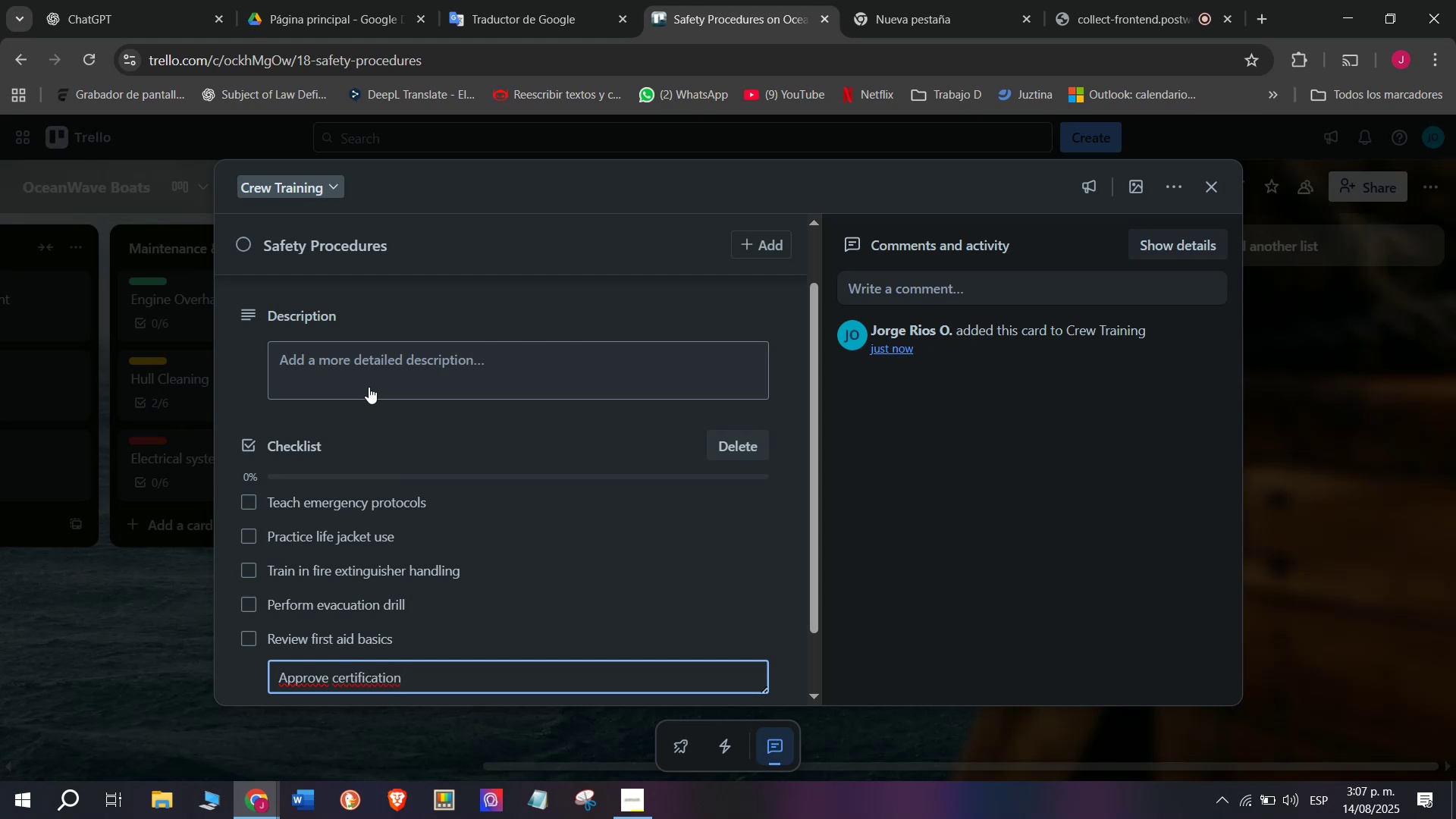 
scroll: coordinate [409, 516], scroll_direction: down, amount: 4.0
 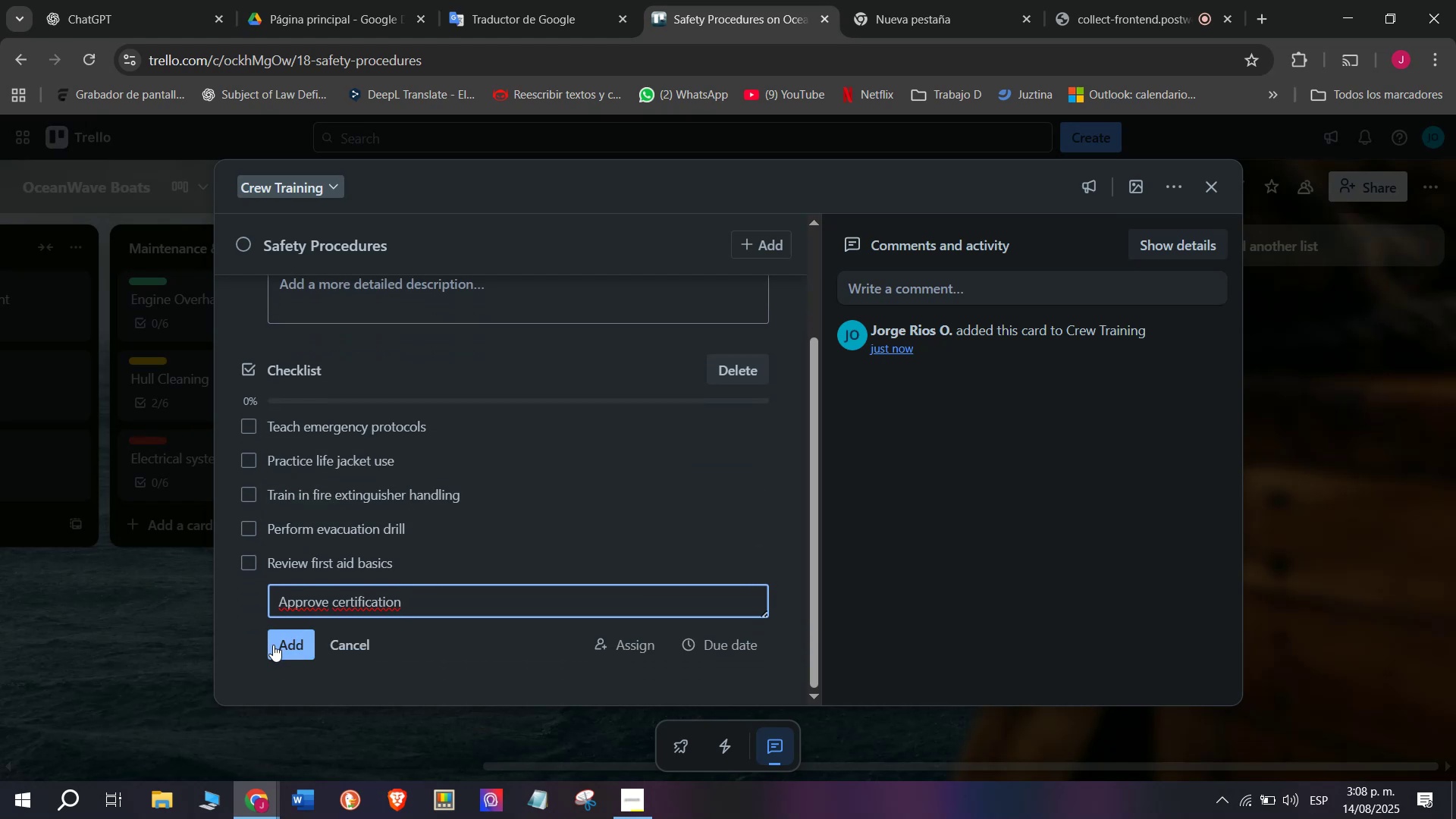 
left_click([276, 660])
 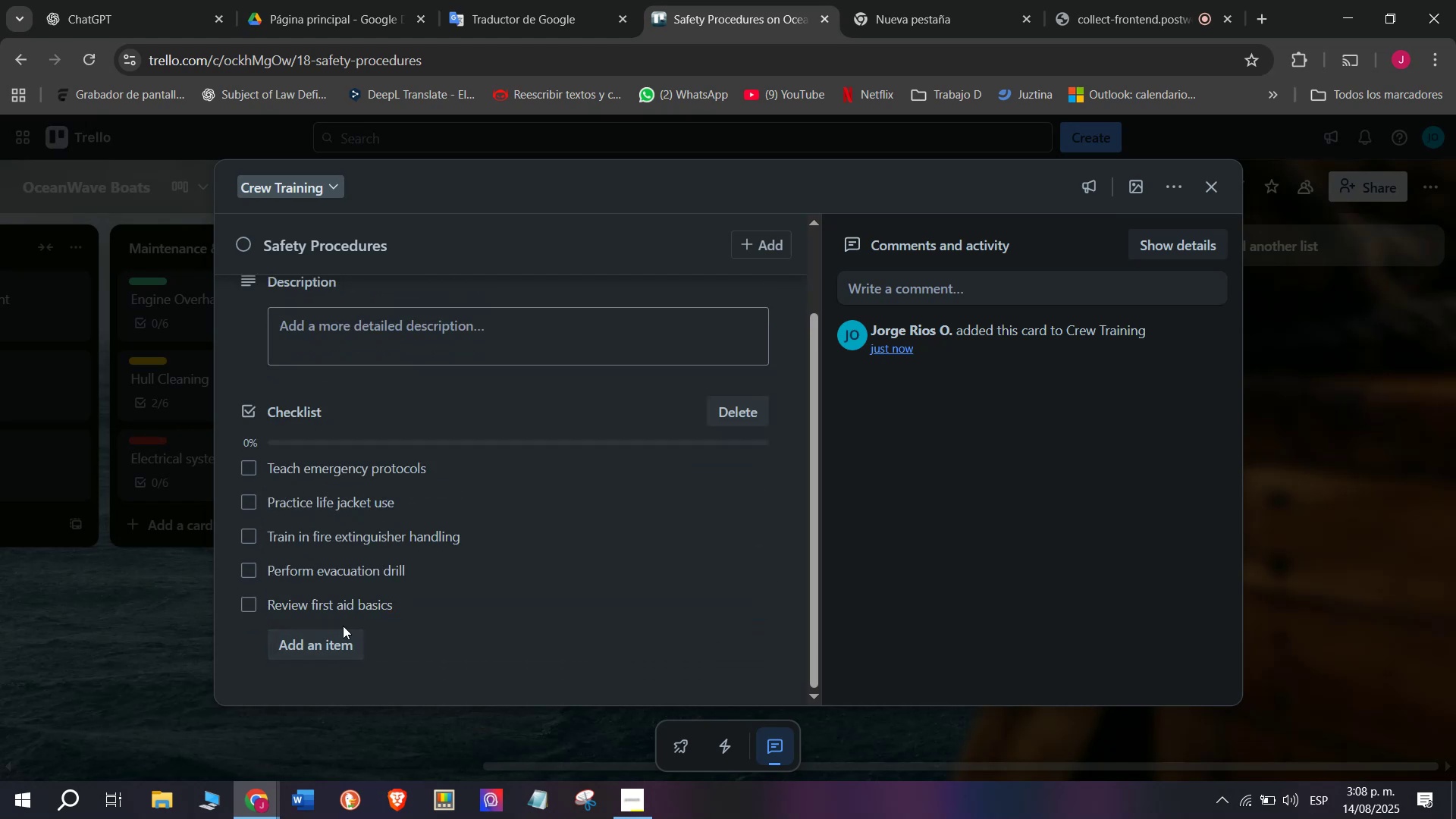 
scroll: coordinate [343, 626], scroll_direction: down, amount: 3.0
 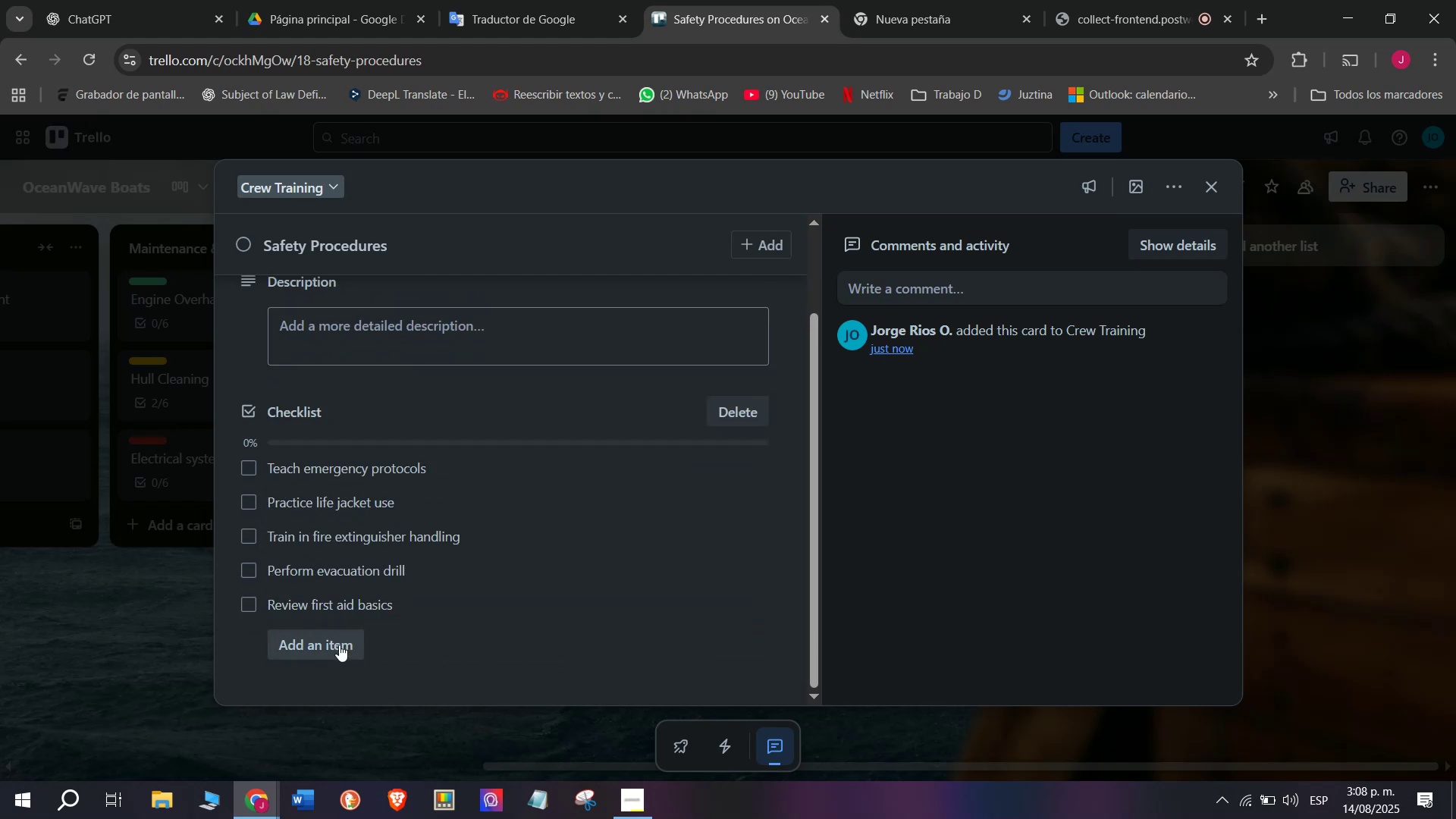 
left_click([339, 645])
 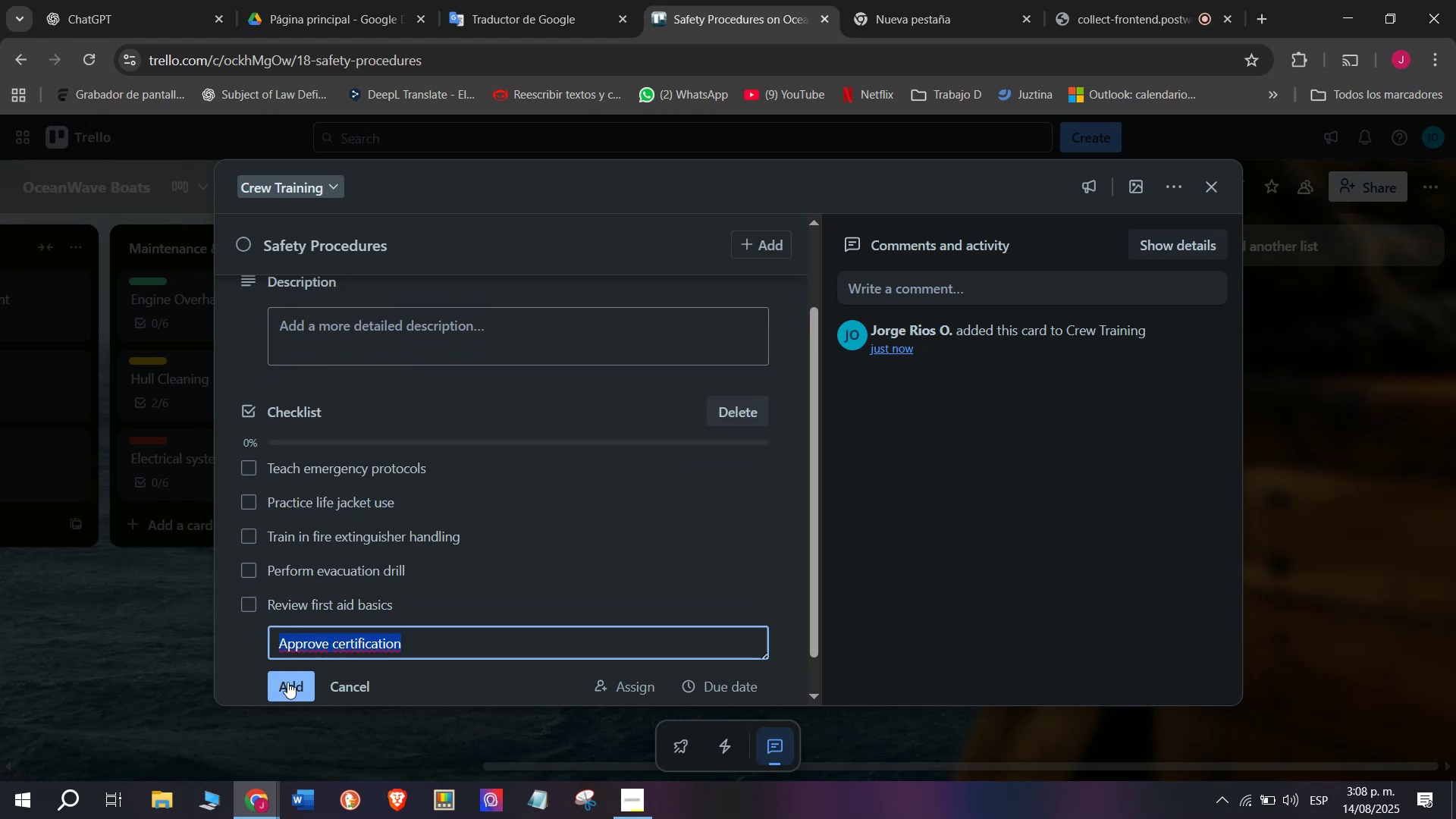 
left_click([288, 680])
 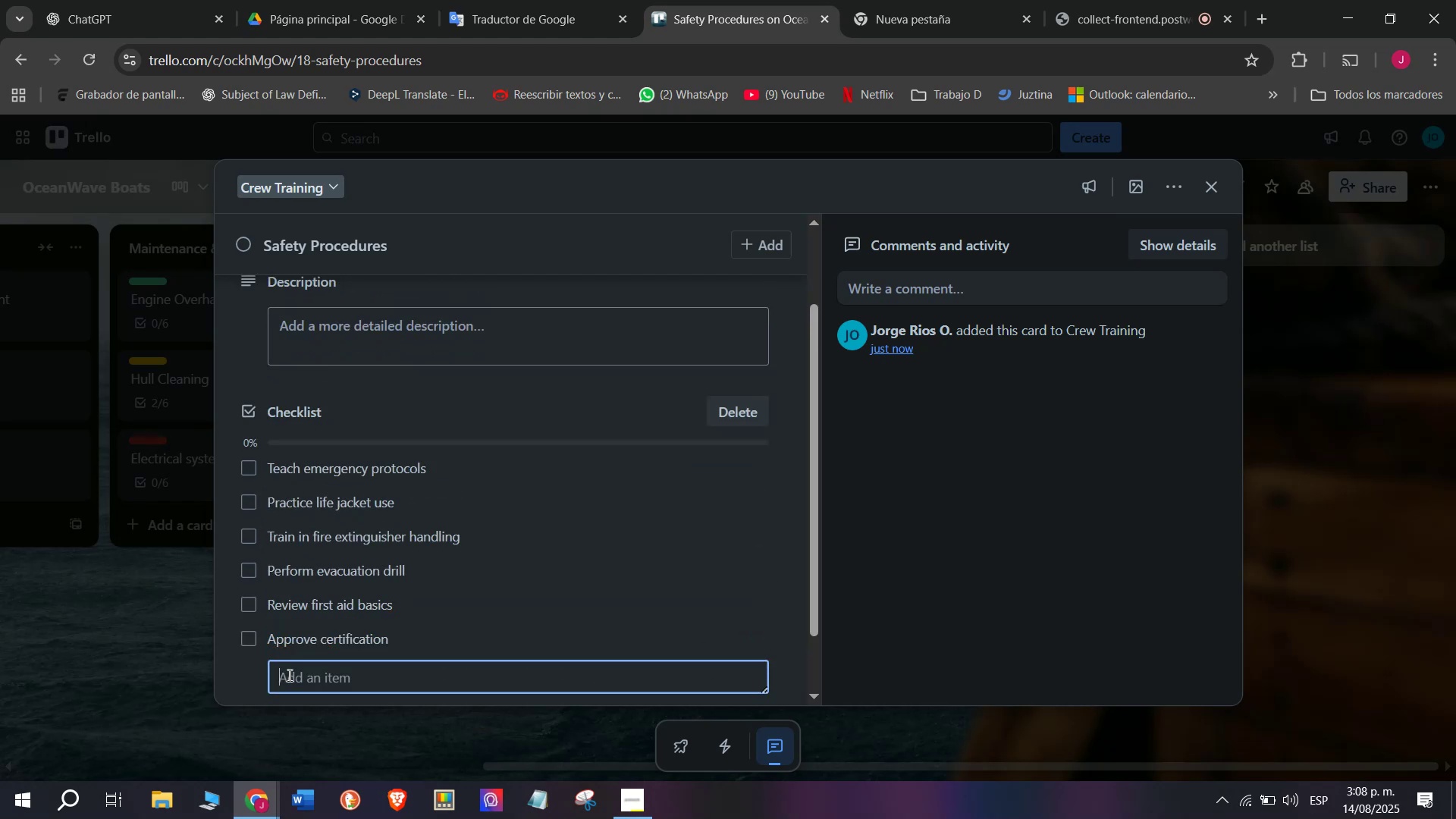 
scroll: coordinate [288, 669], scroll_direction: down, amount: 4.0
 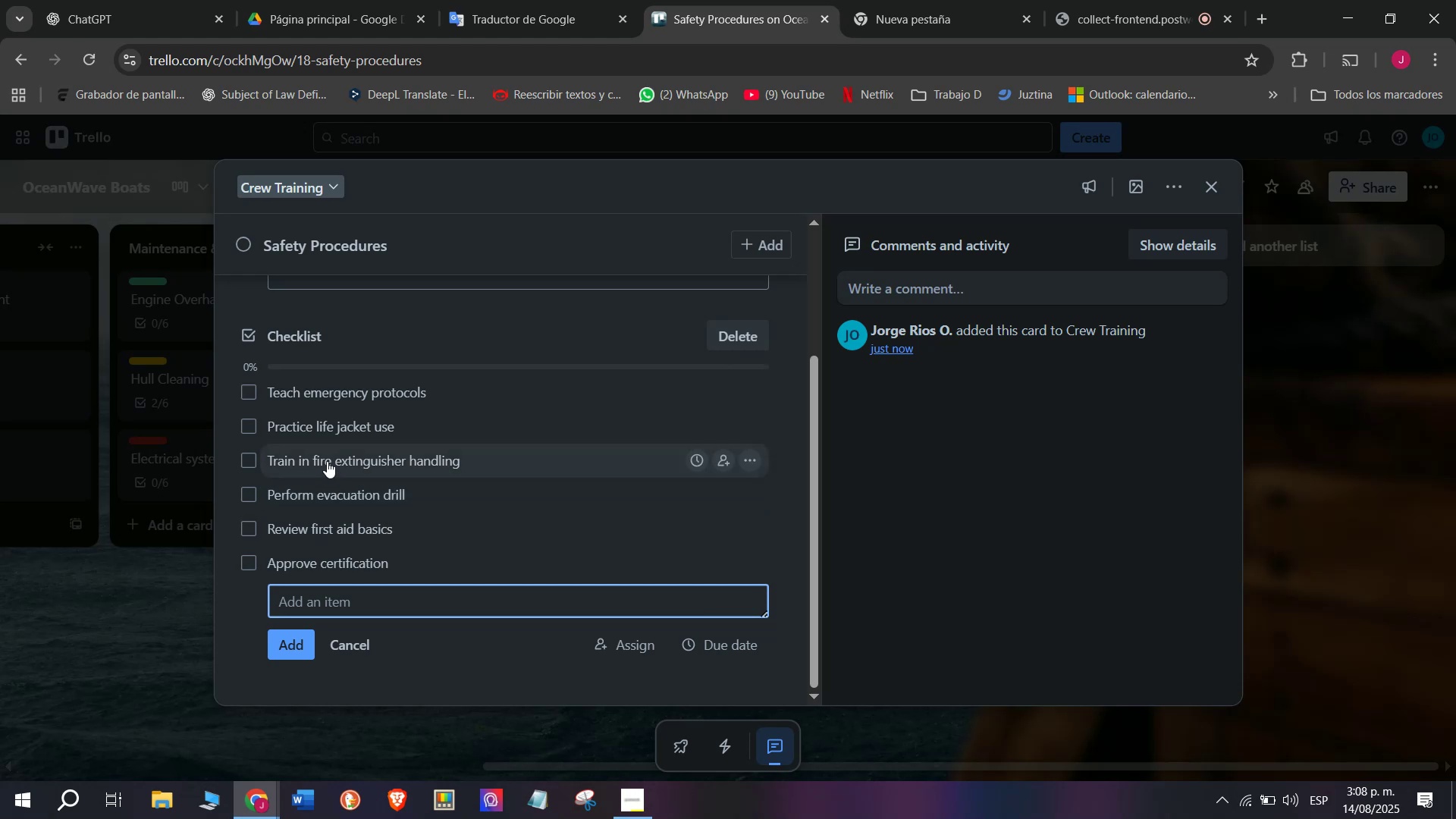 
scroll: coordinate [337, 483], scroll_direction: up, amount: 4.0
 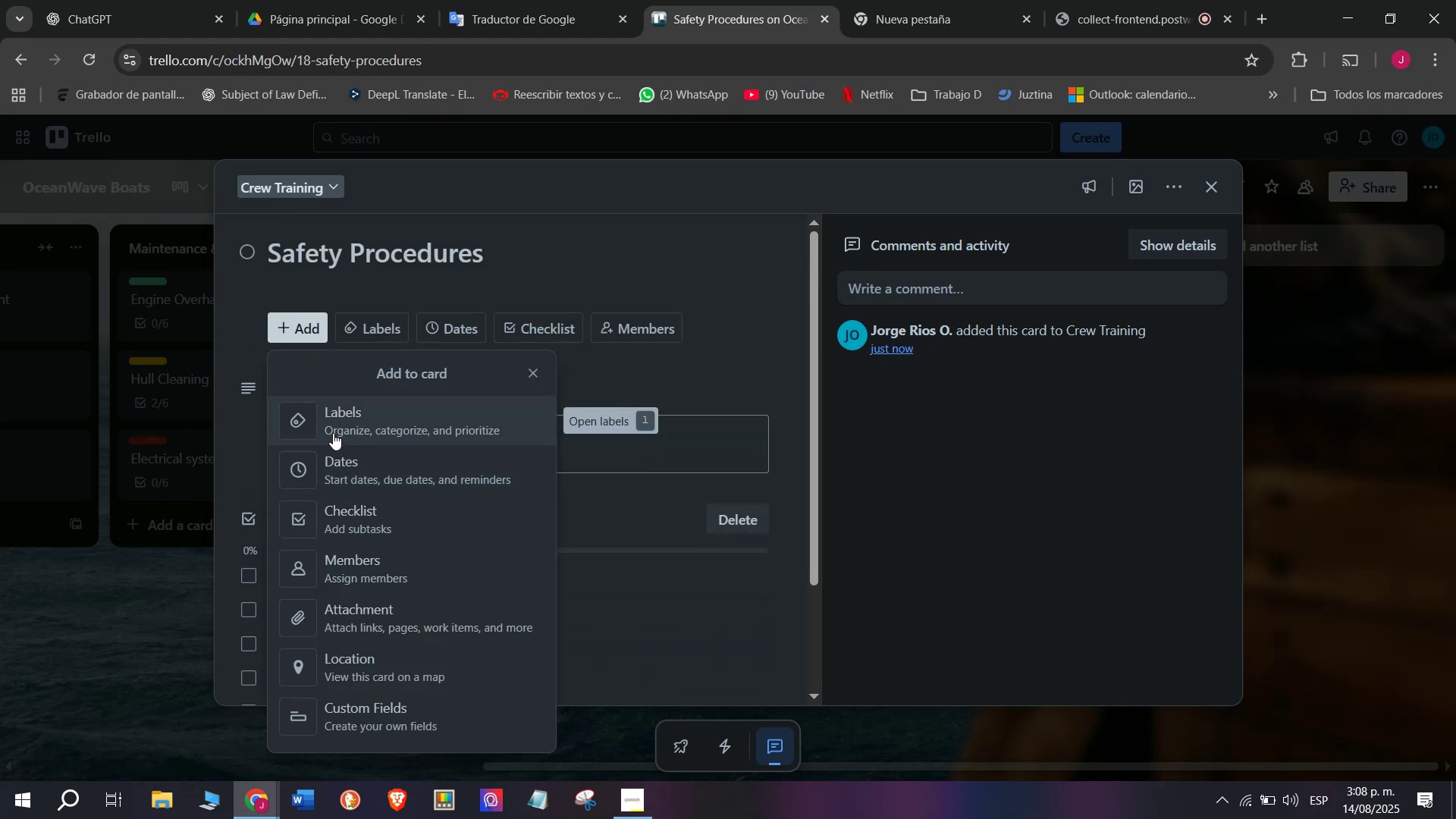 
wait(10.11)
 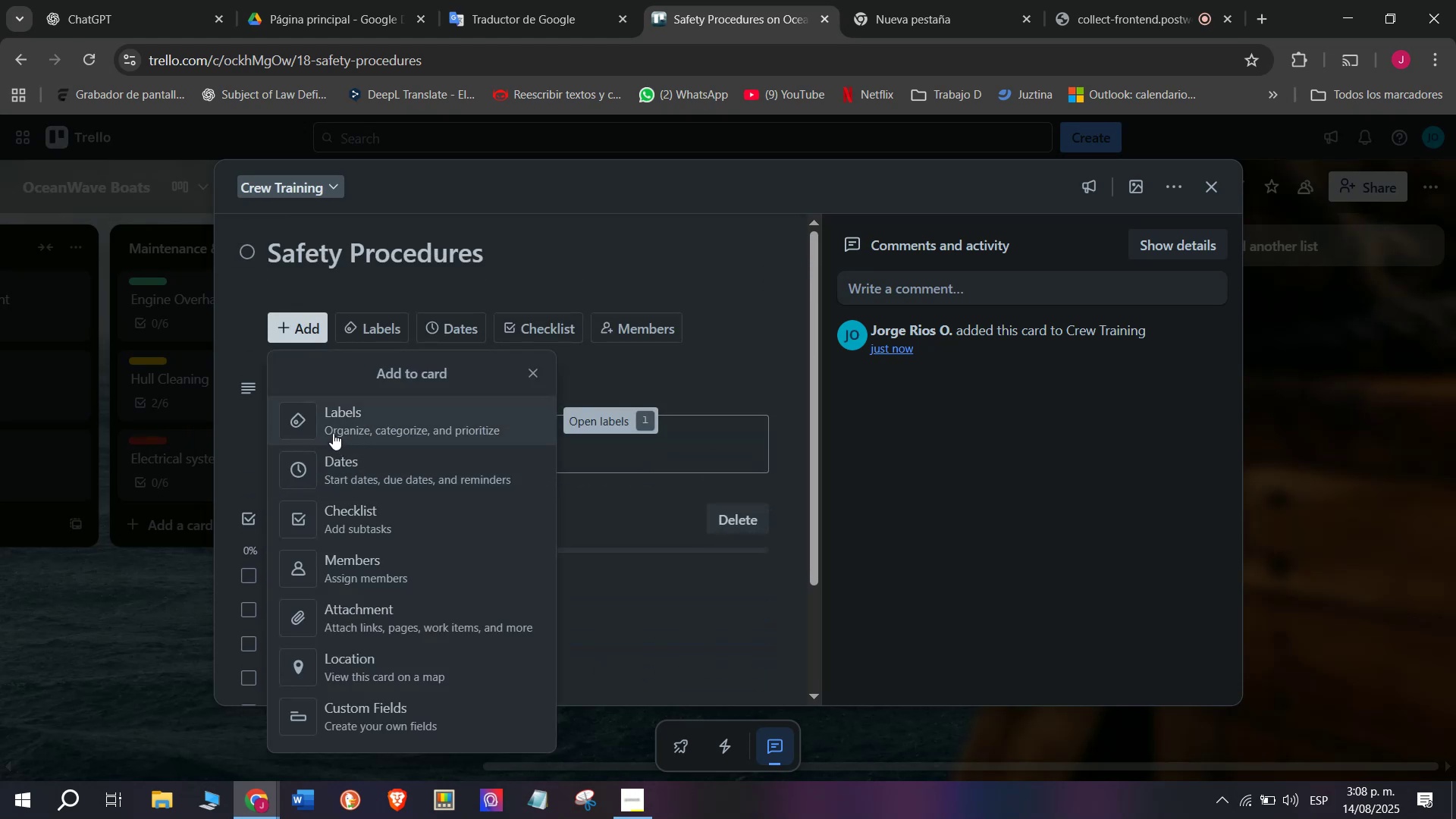 
left_click([382, 317])
 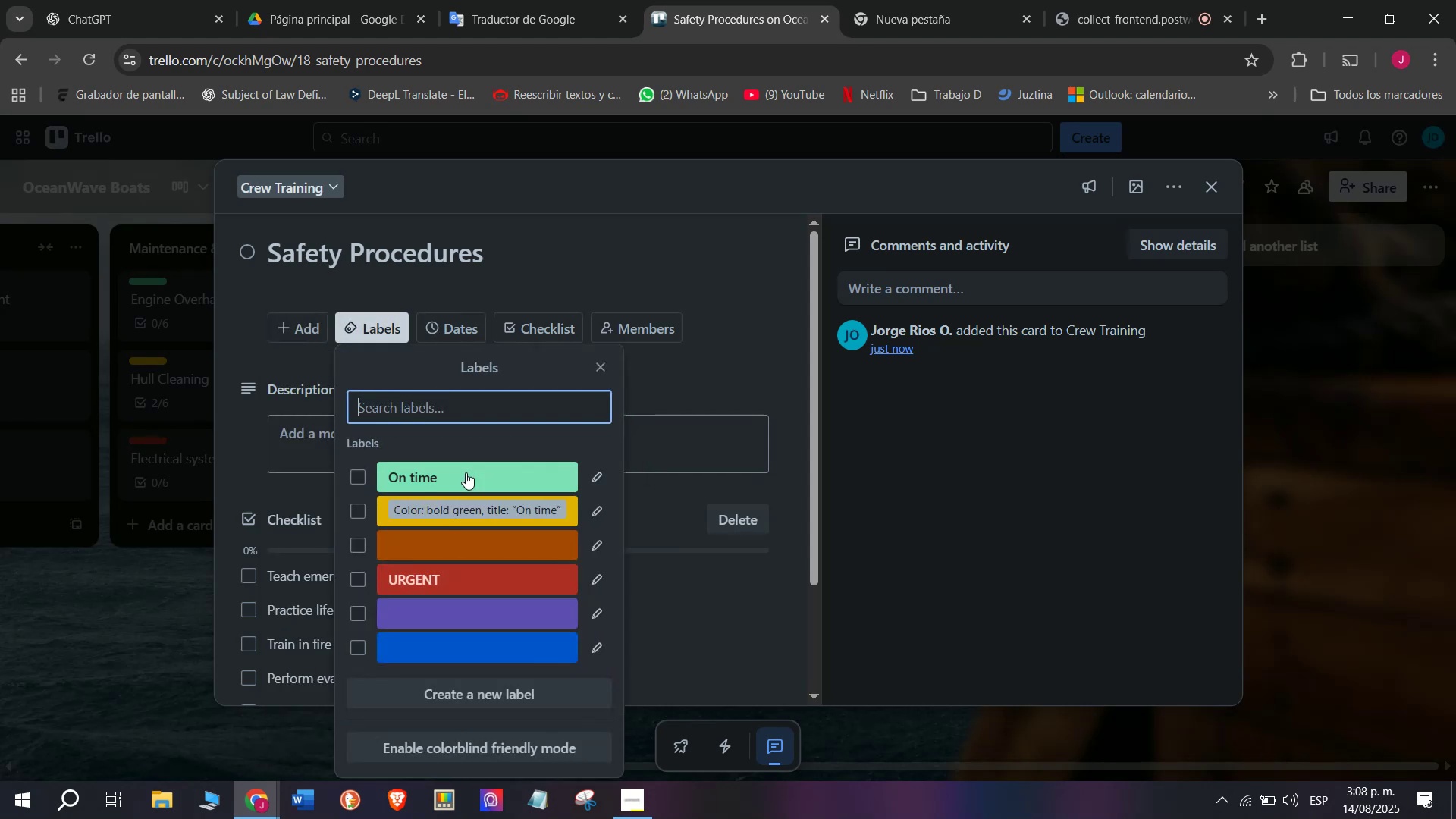 
left_click([467, 474])
 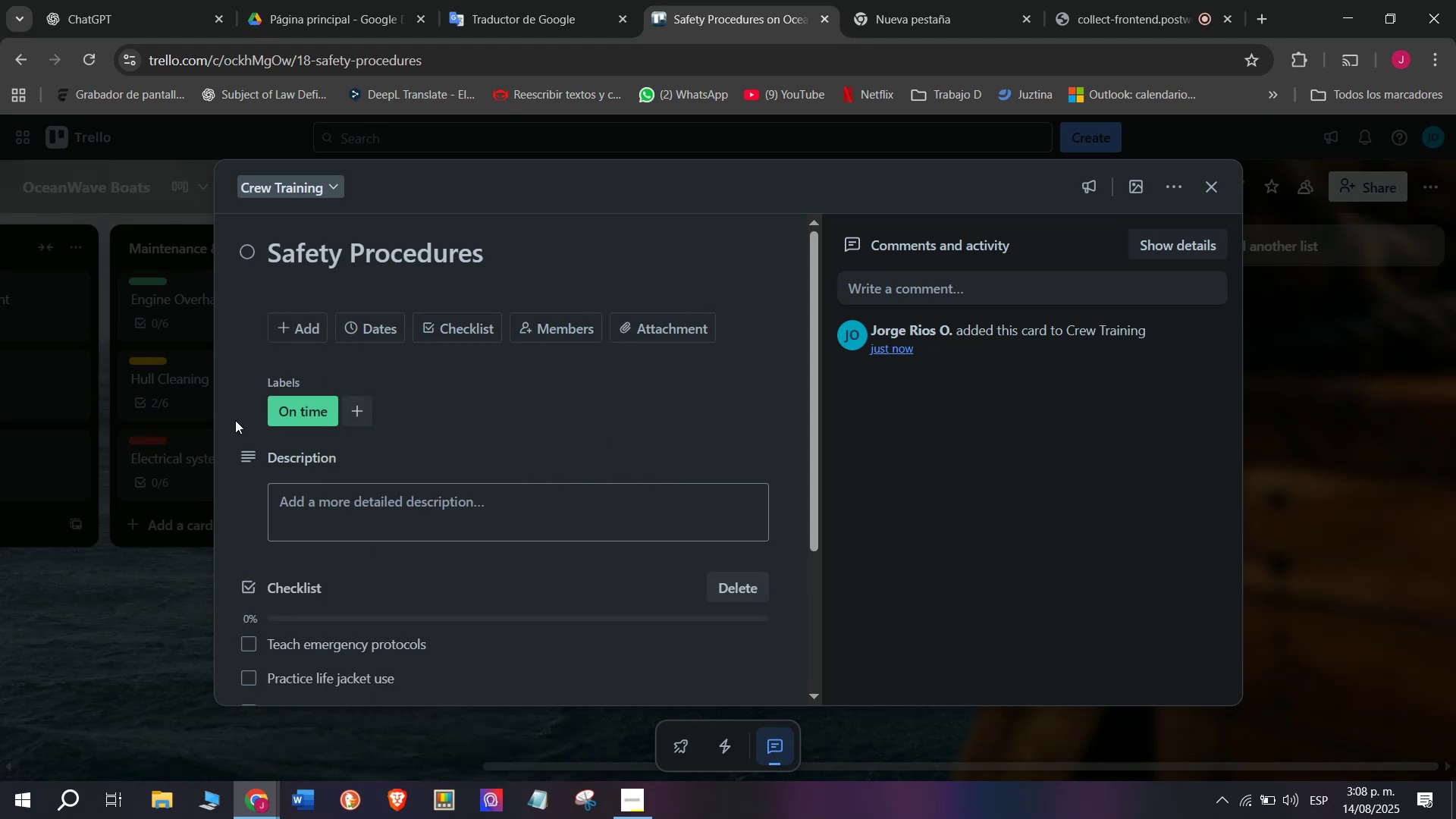 
double_click([142, 635])
 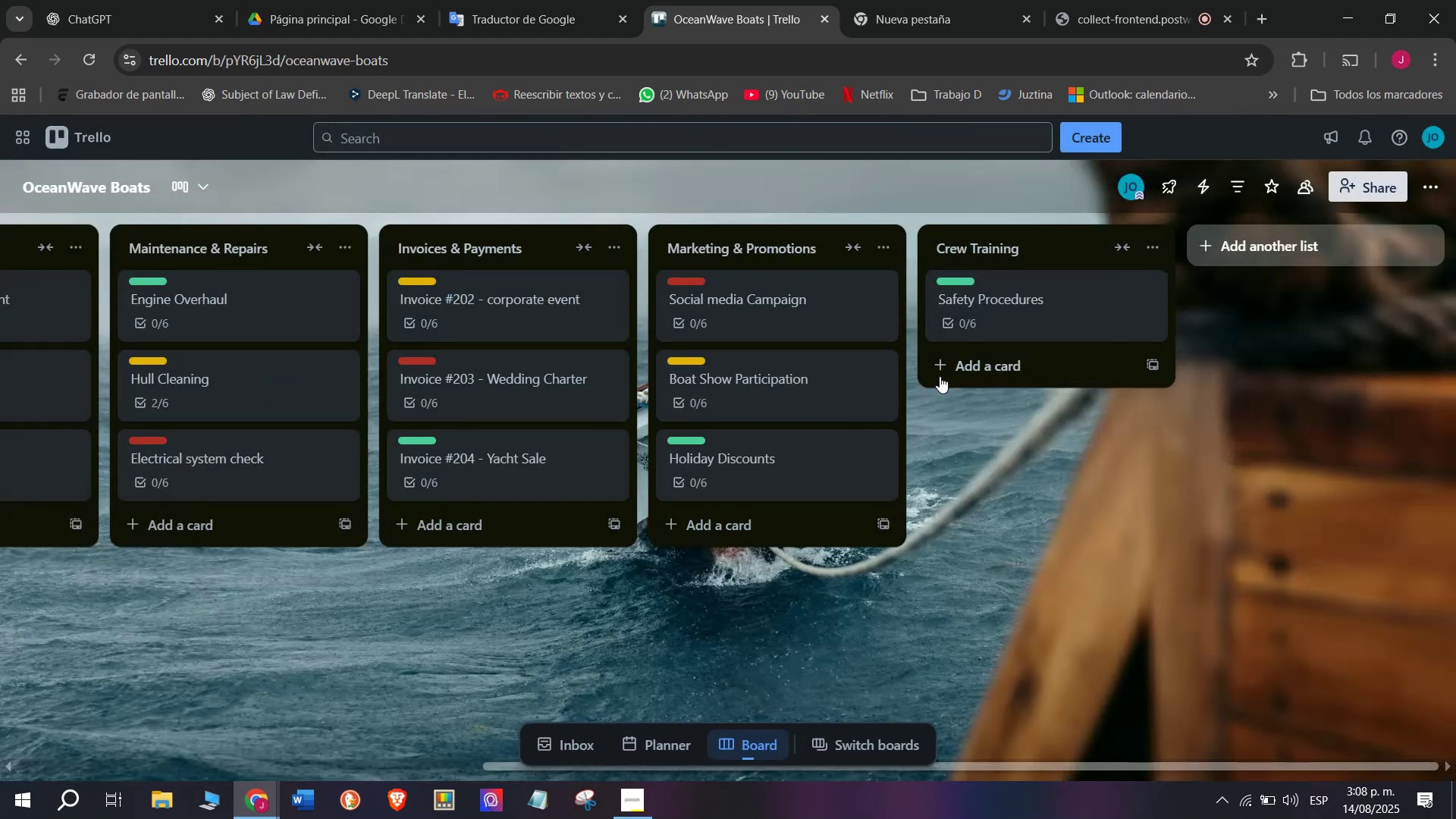 
left_click([979, 374])
 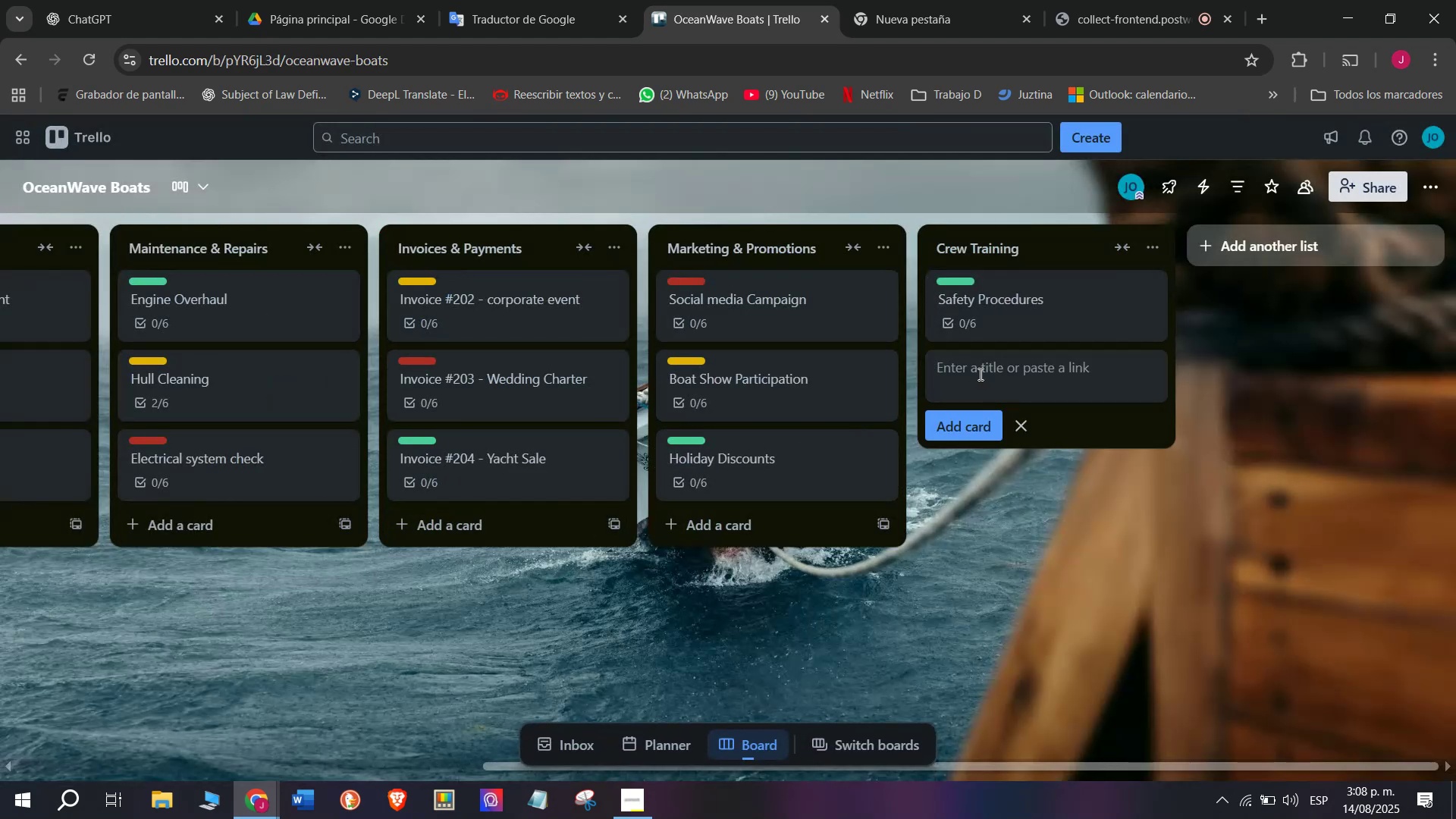 
type(Cuas)
key(Backspace)
type(s)
key(Backspace)
key(Backspace)
type(stomer Service )
 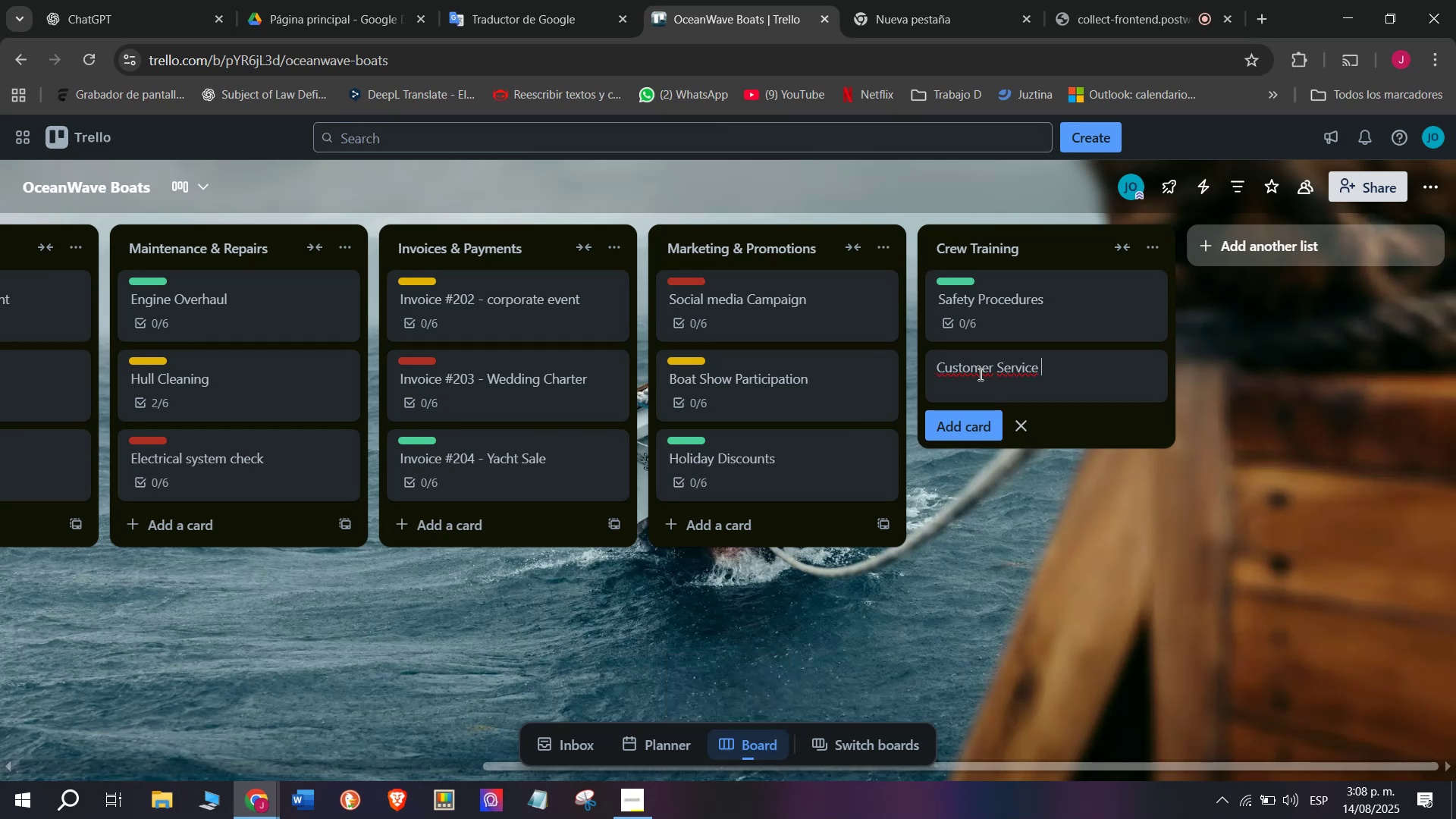 
key(Enter)
 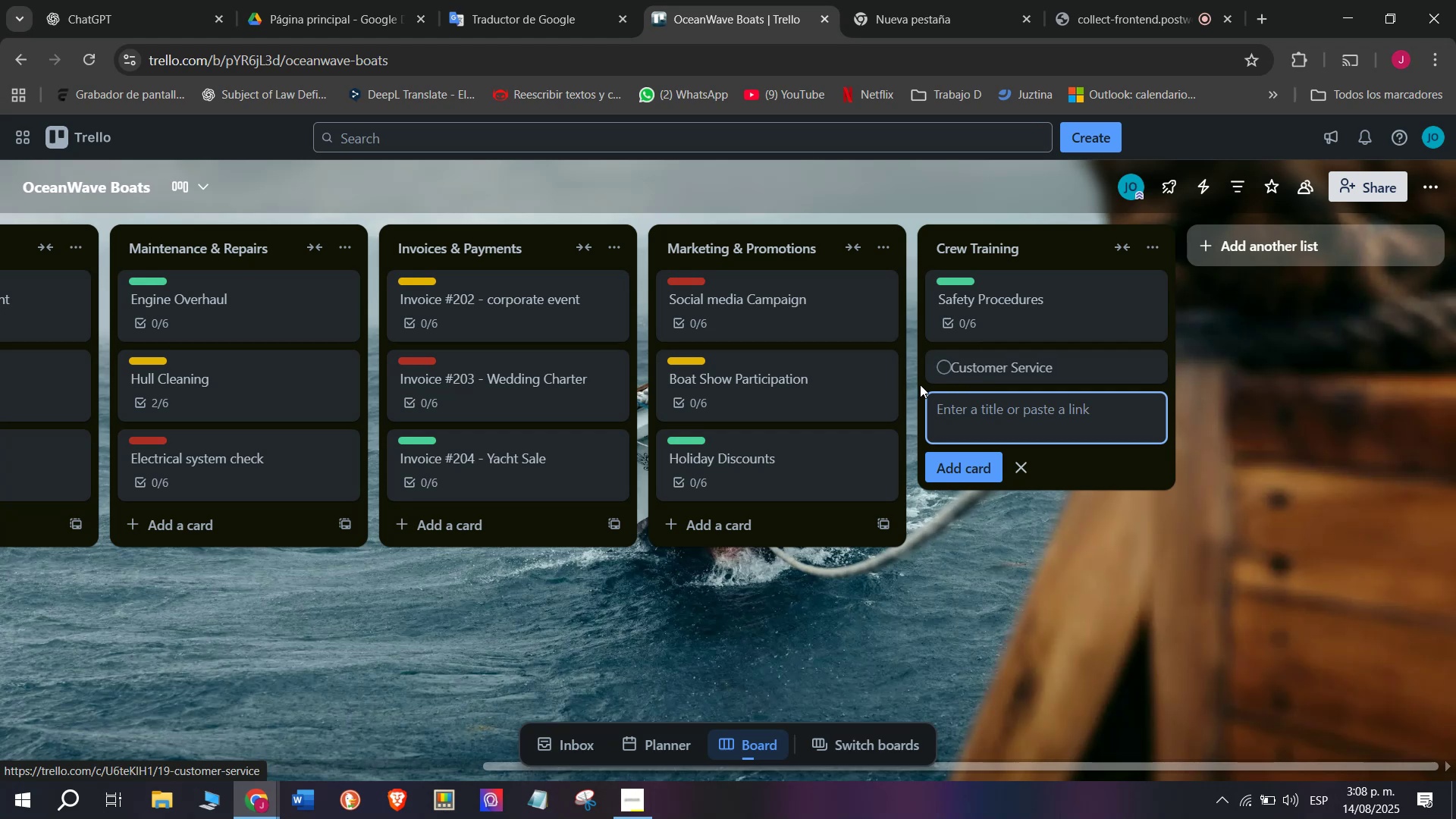 
left_click([1032, 364])
 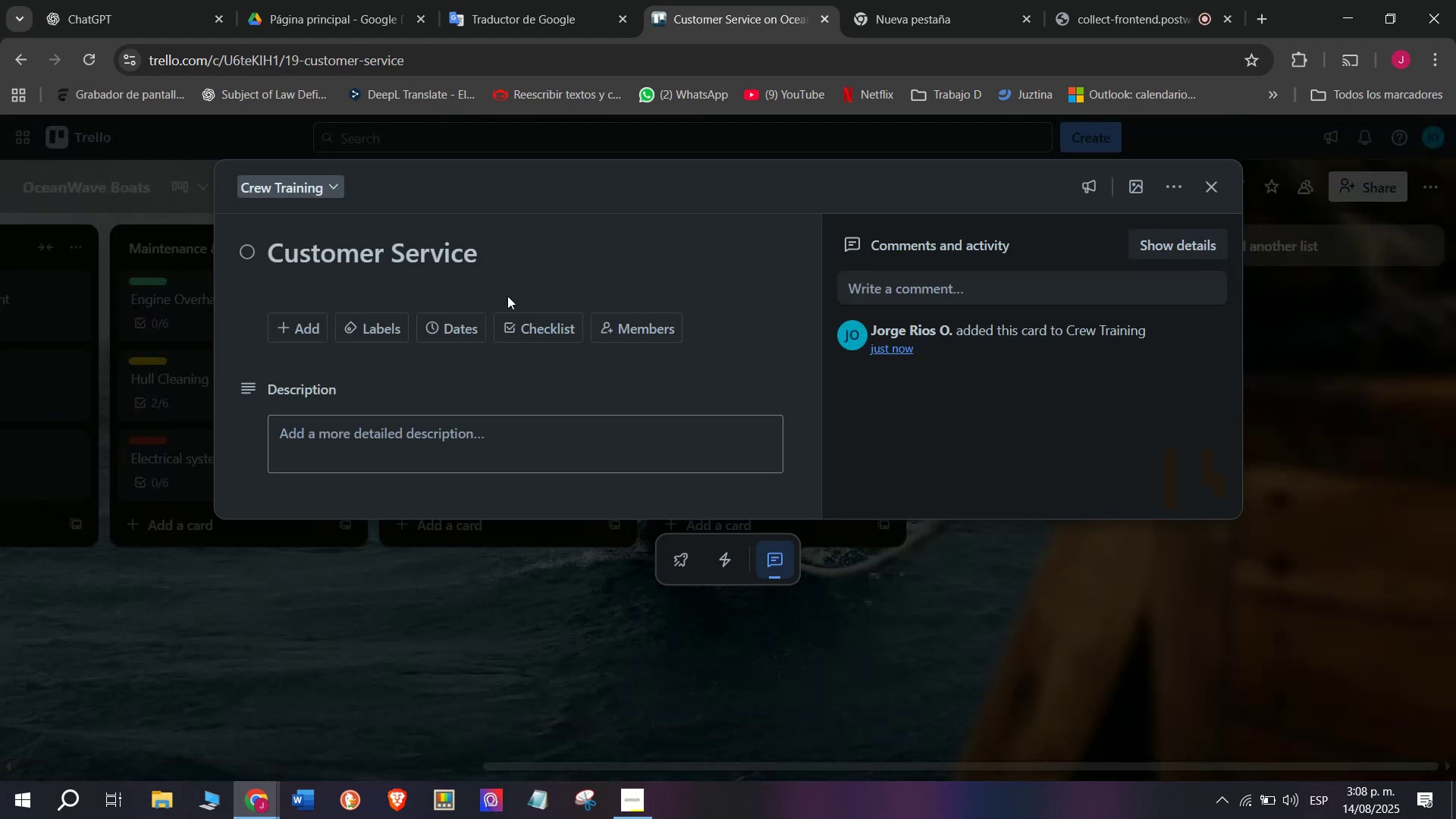 
left_click([526, 336])
 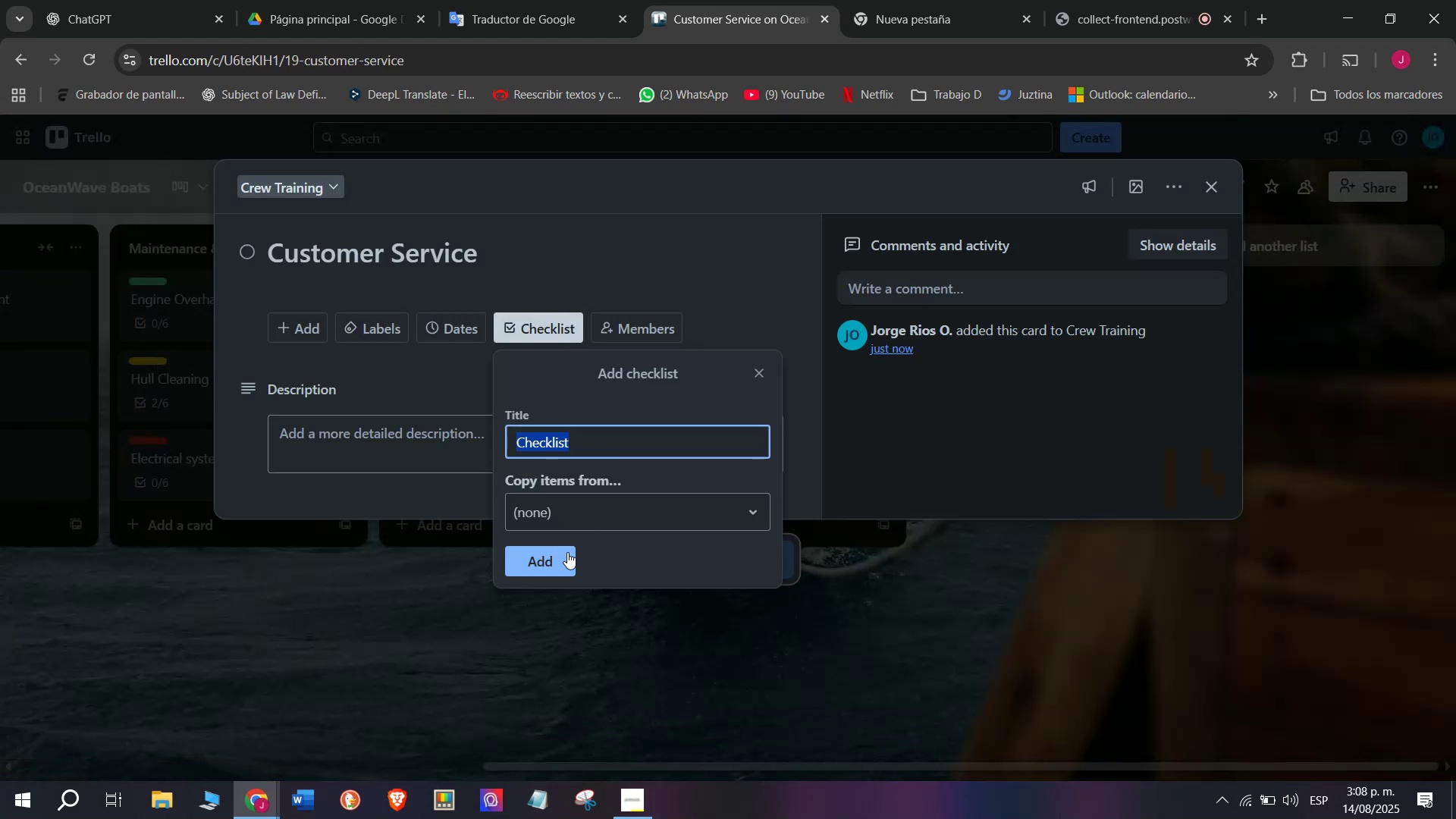 
left_click([548, 557])
 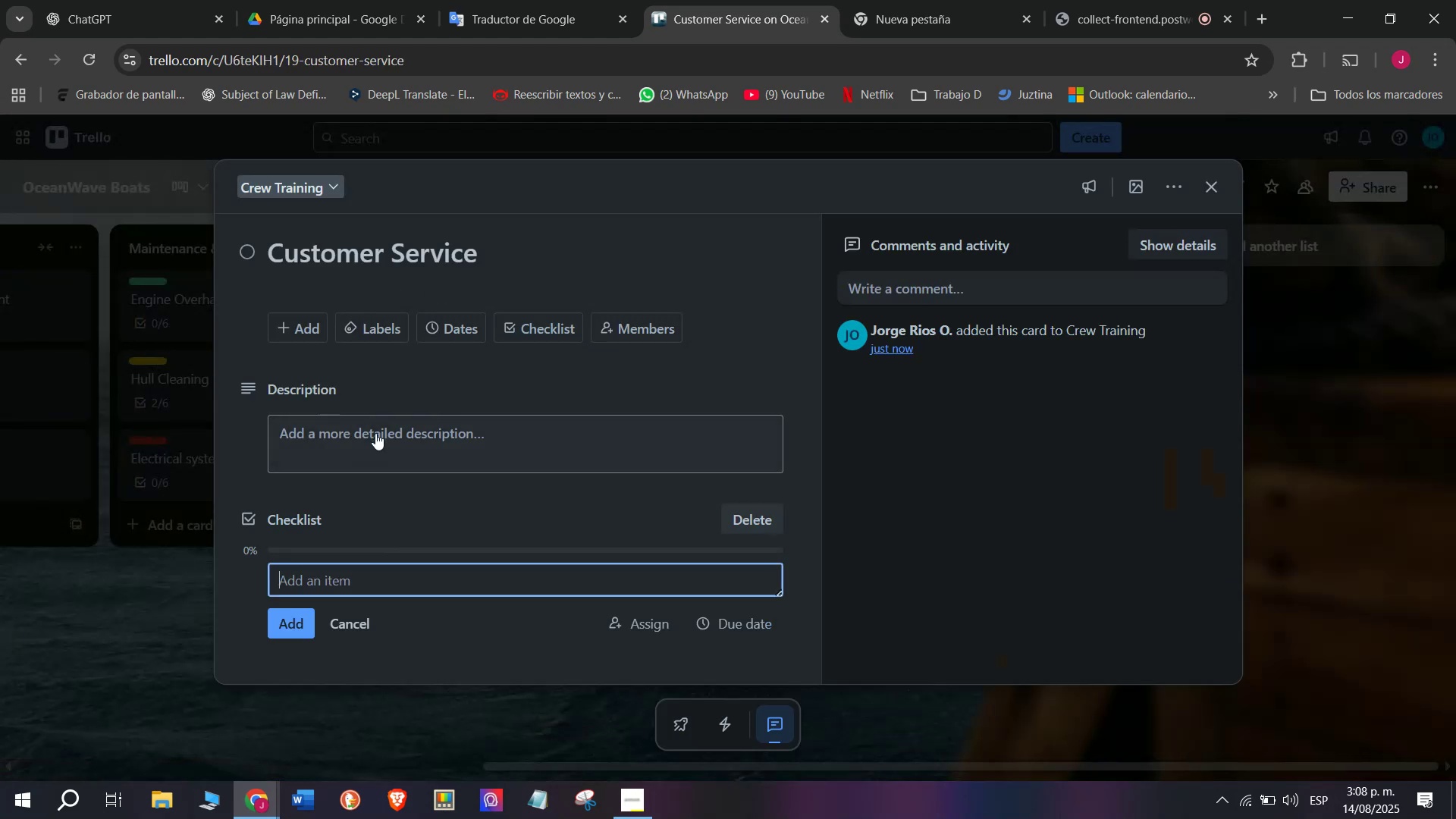 
scroll: coordinate [375, 433], scroll_direction: down, amount: 4.0
 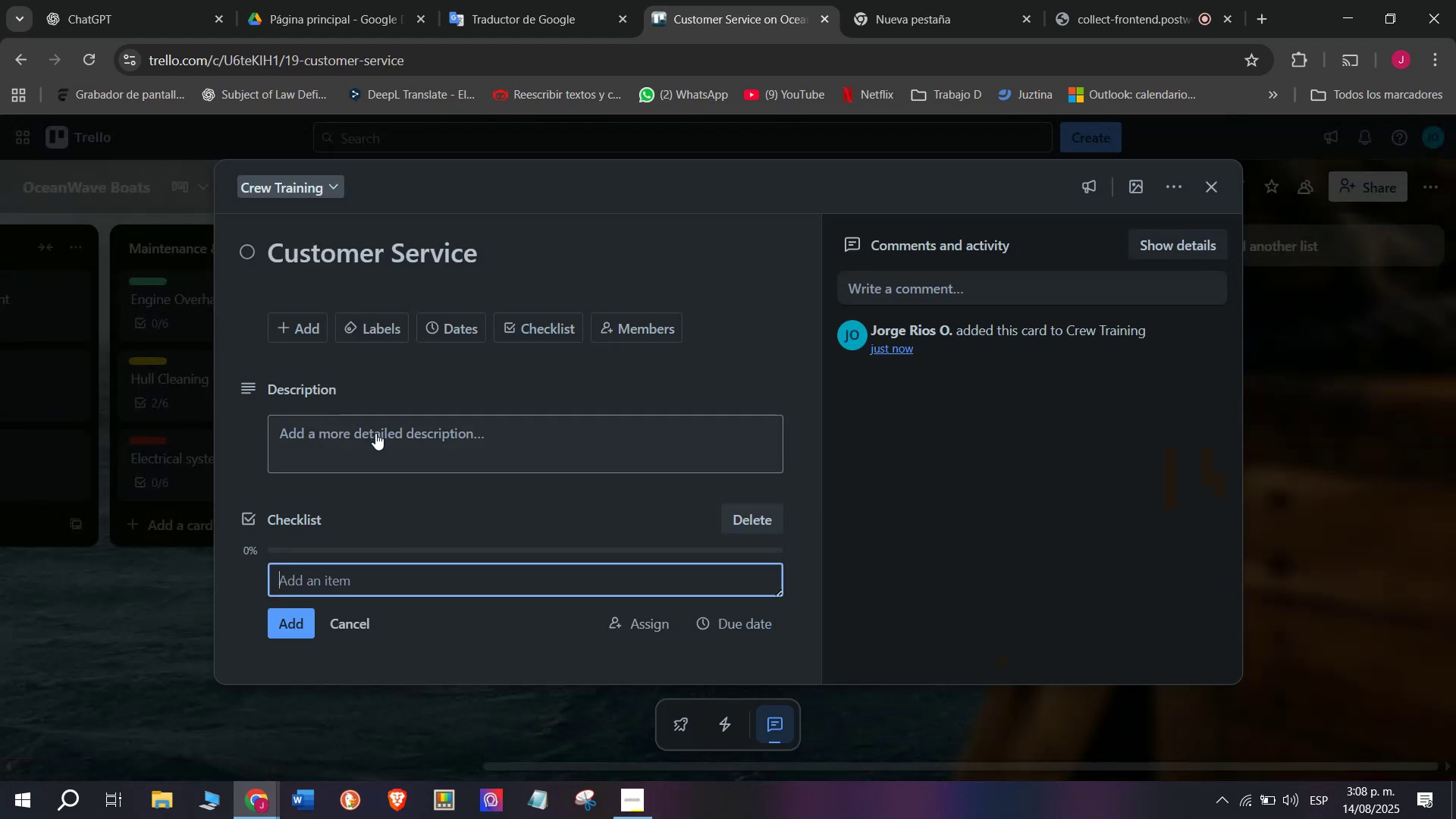 
wait(5.46)
 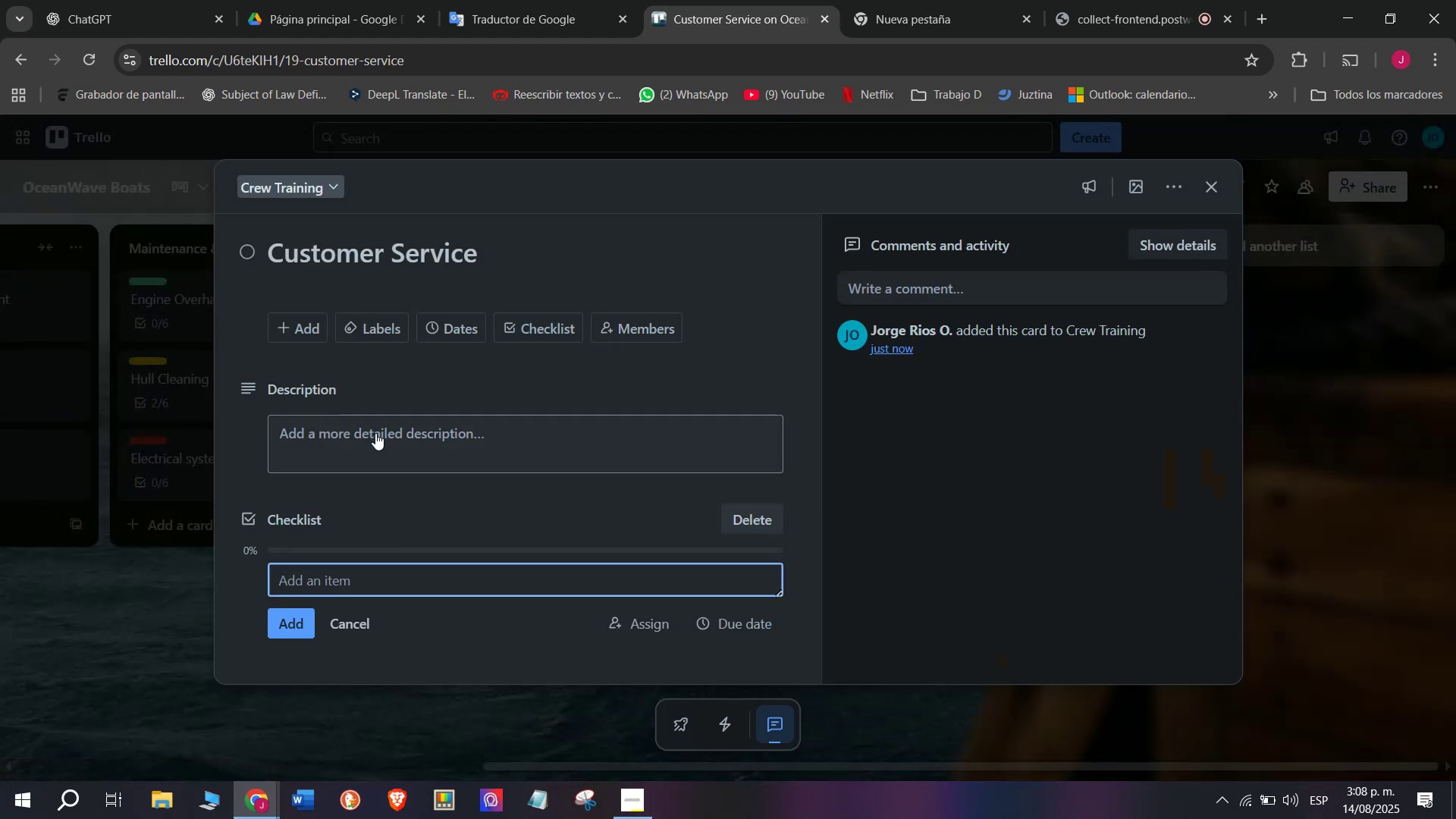 
key(CapsLock)
 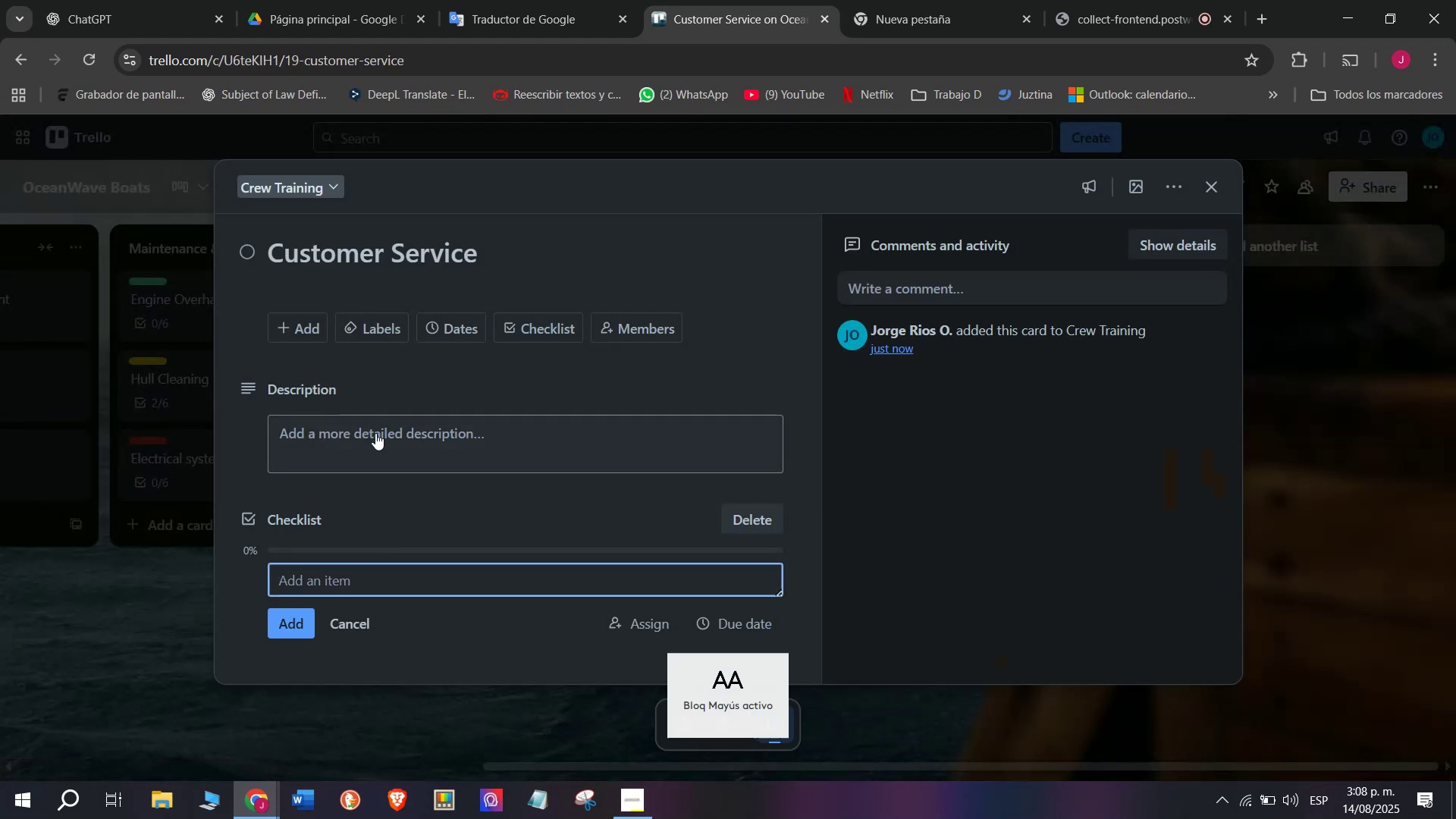 
key(CapsLock)
 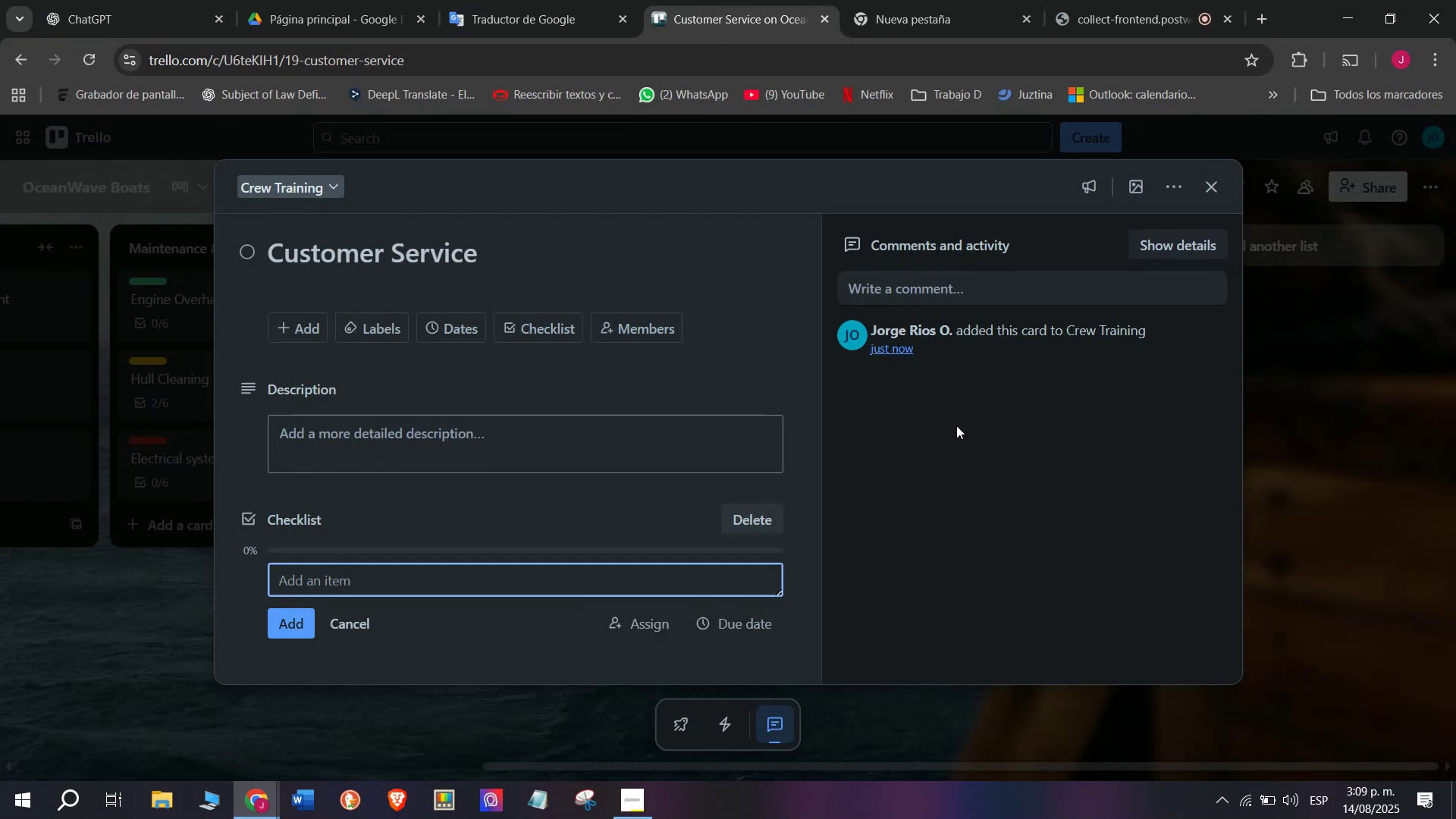 
wait(20.79)
 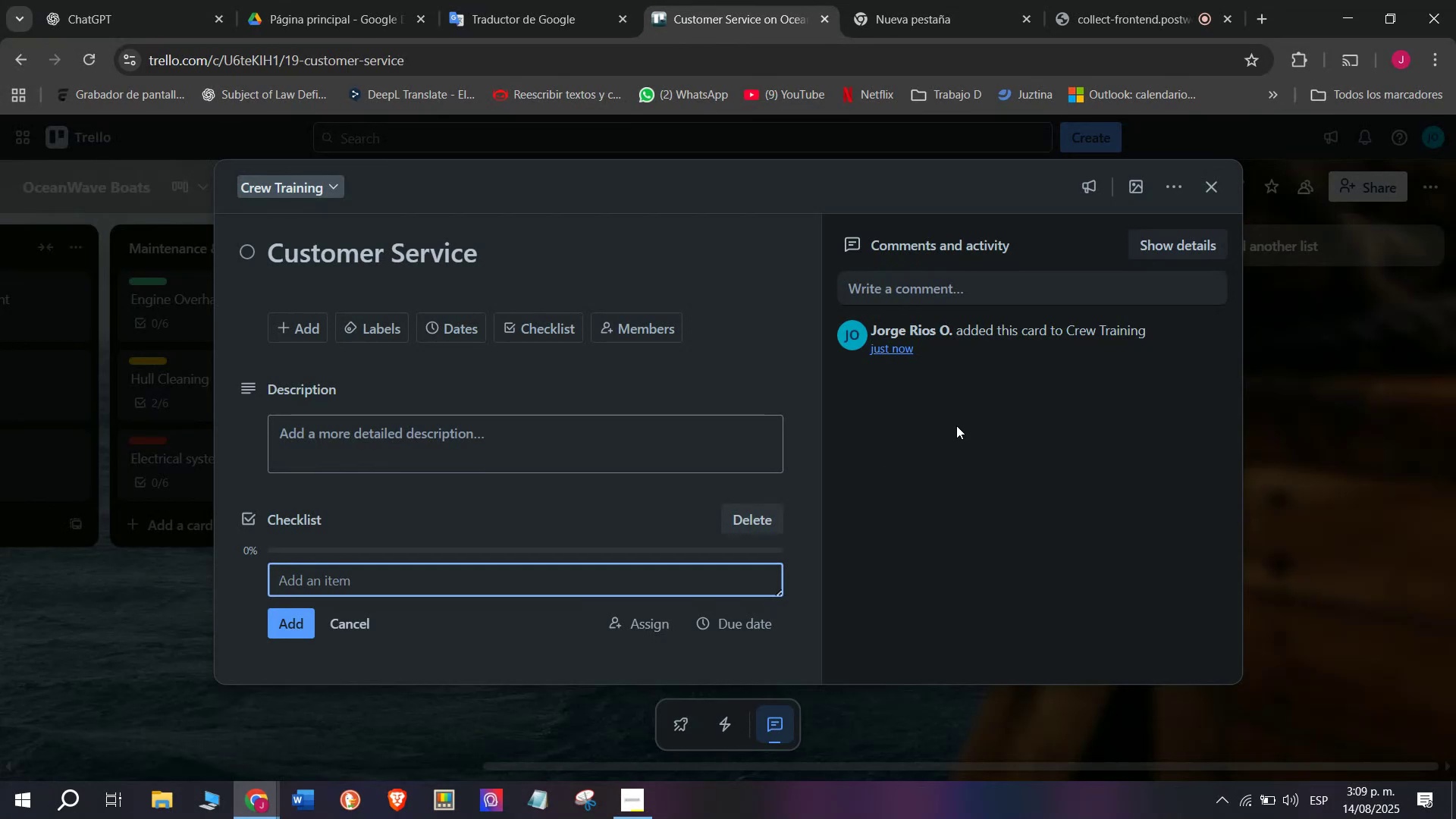 
type(Train on client interaction)
 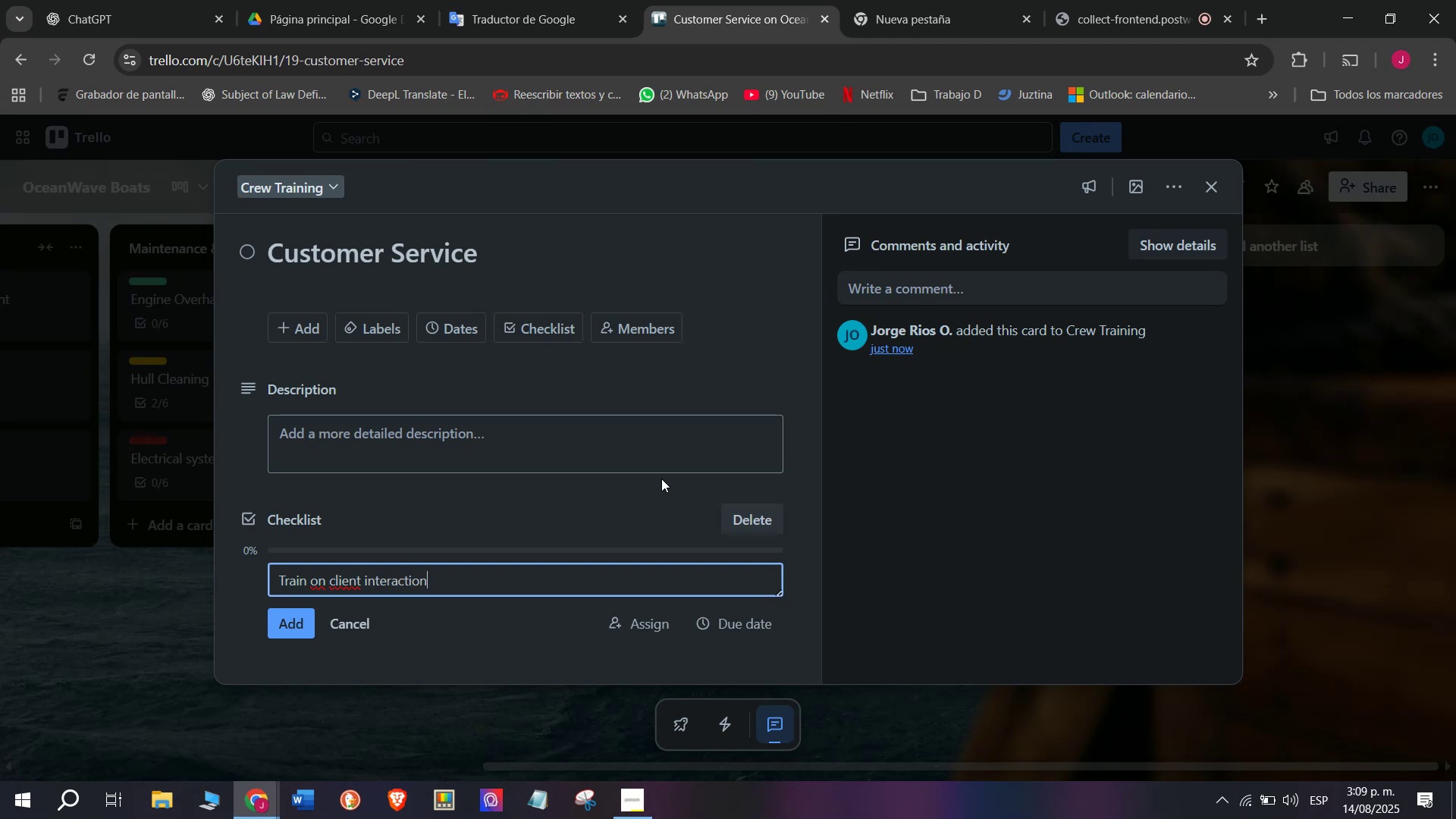 
key(Enter)
 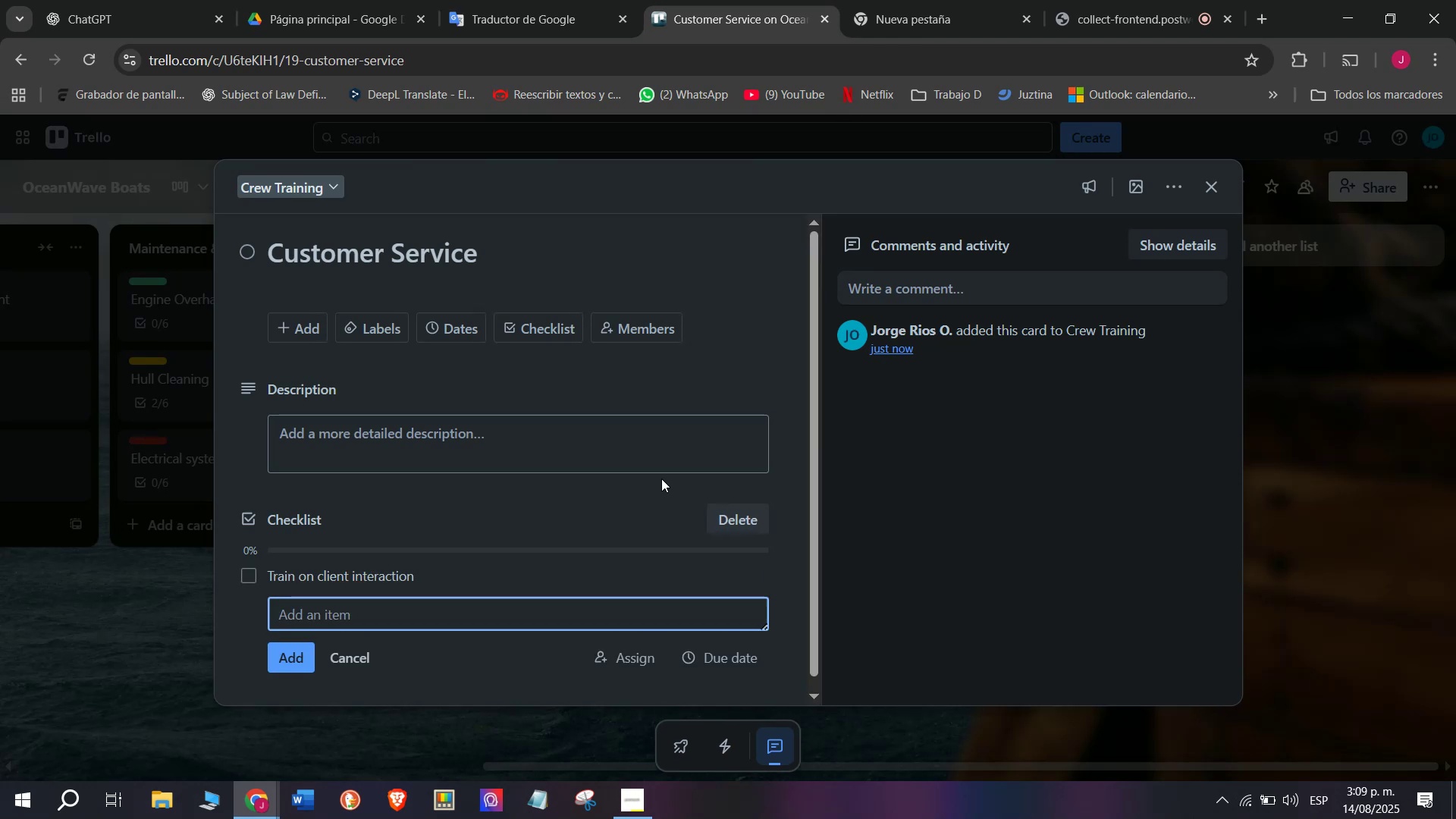 
type(Teach upside)
 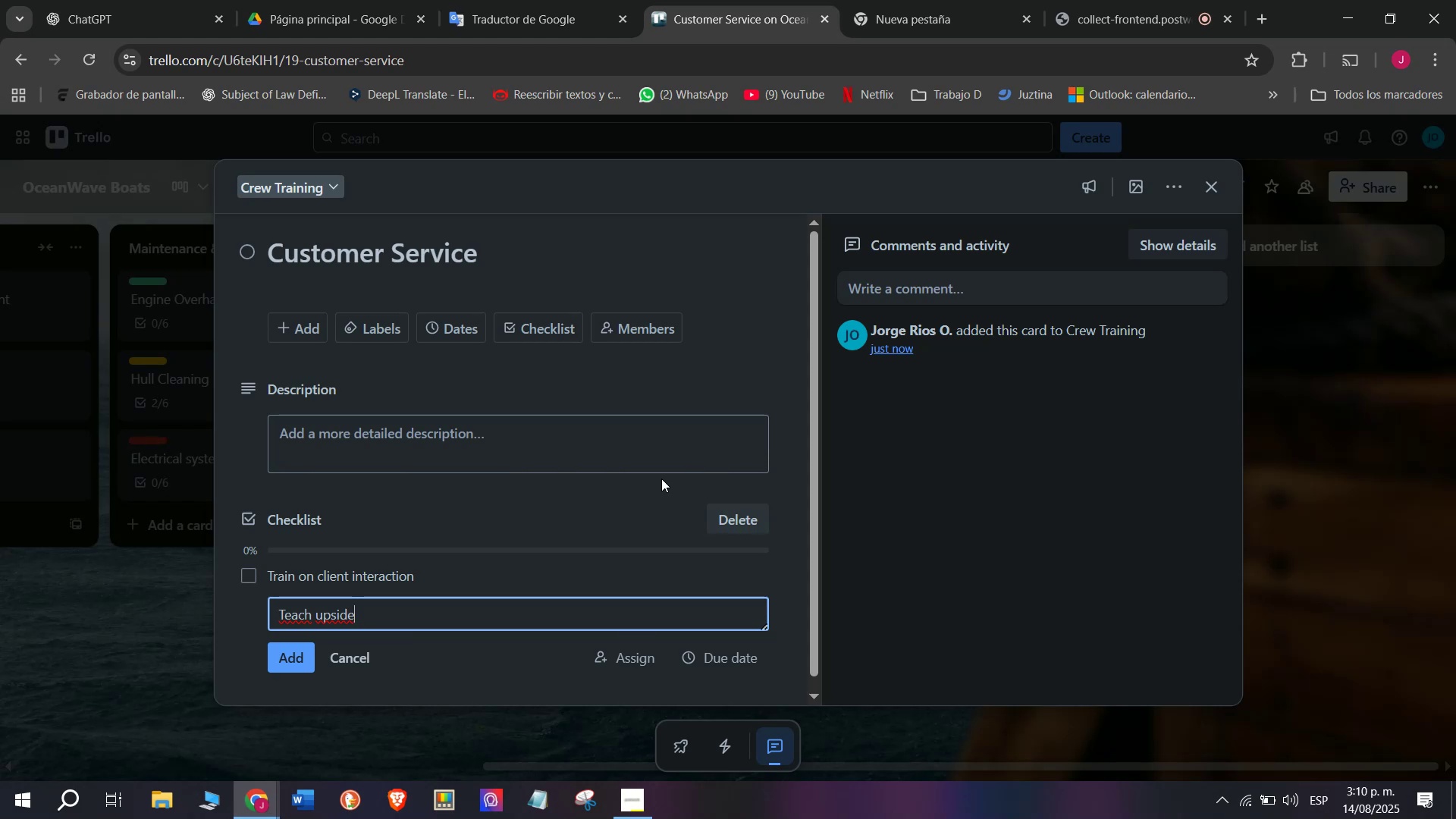 
wait(50.89)
 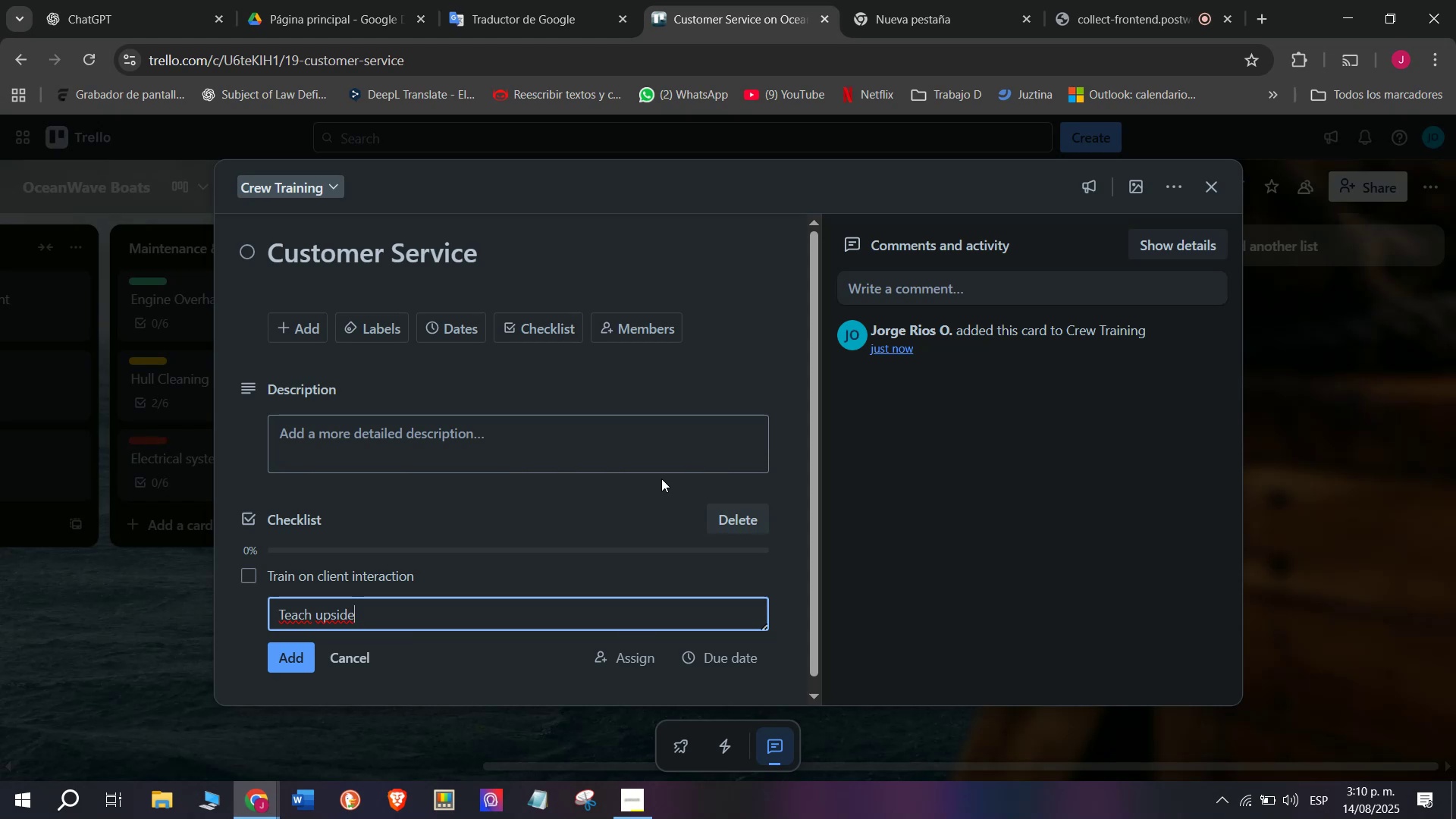 
key(Backspace)
key(Backspace)
key(Backspace)
type(elling experiences)
 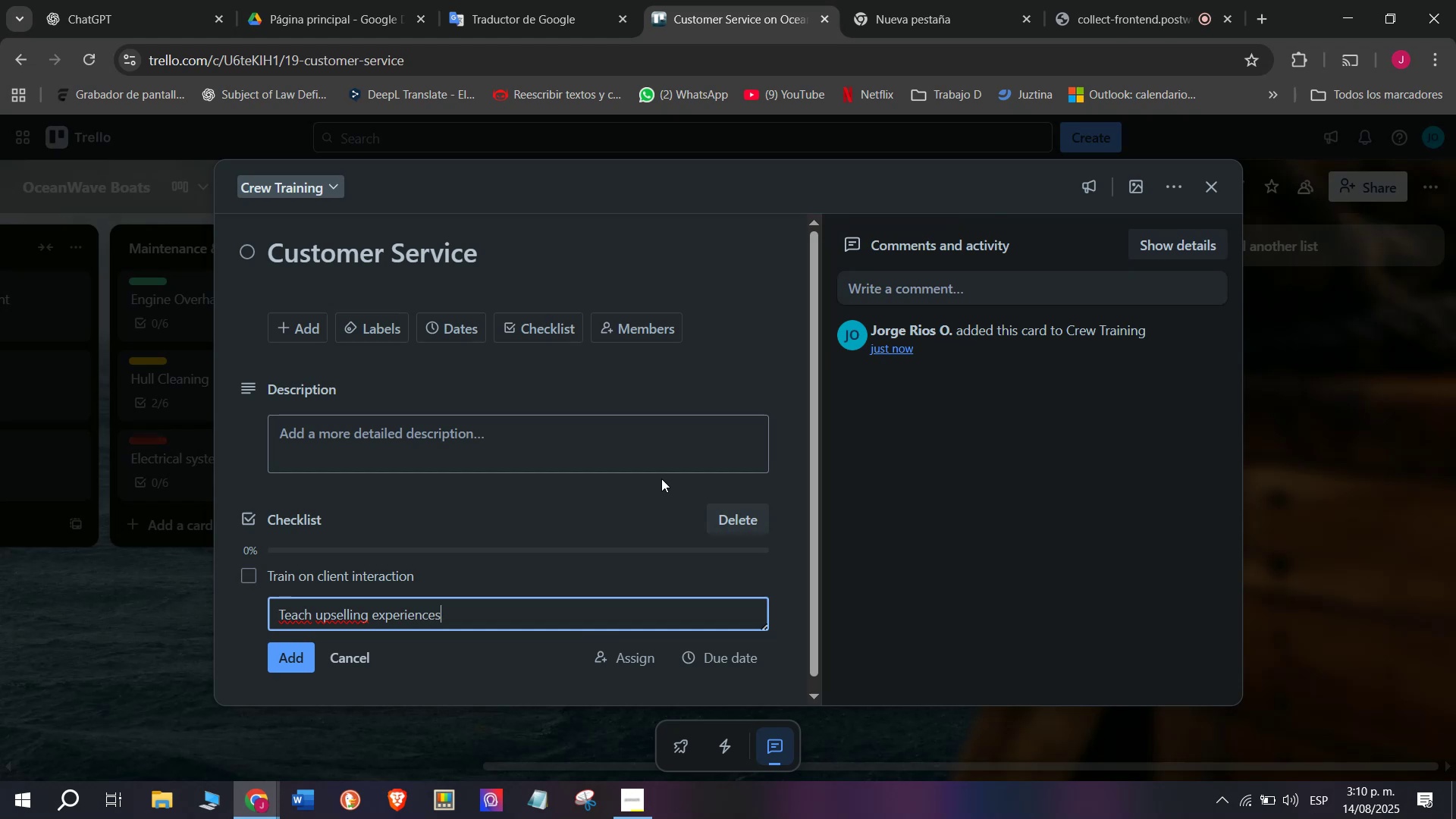 
key(Enter)
 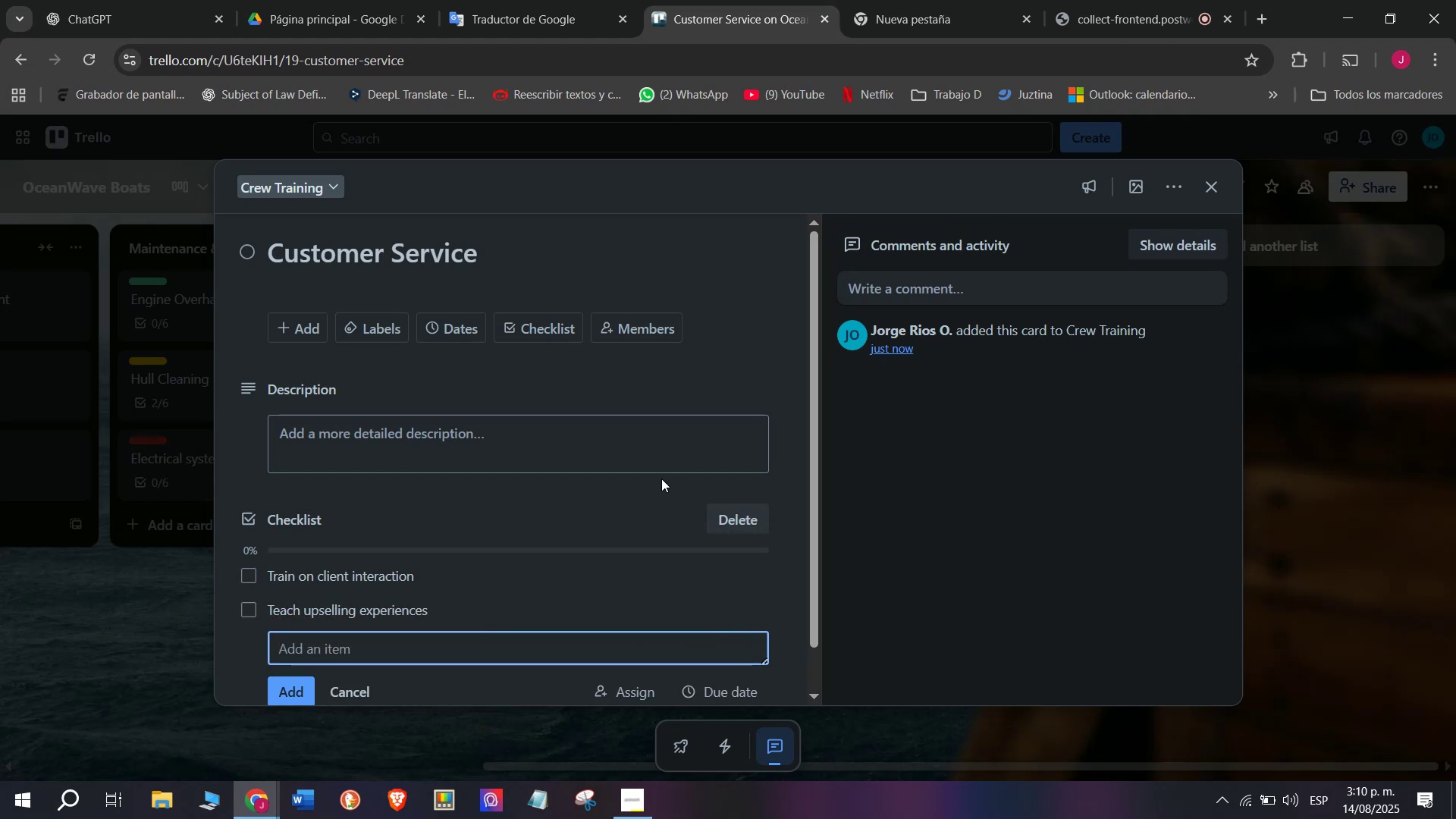 
type(Hndles)
key(Backspace)
type( )
key(Backspace)
key(Backspace)
key(Backspace)
key(Backspace)
key(Backspace)
key(Backspace)
type(Hanf)
key(Backspace)
type(dle Complaints)
 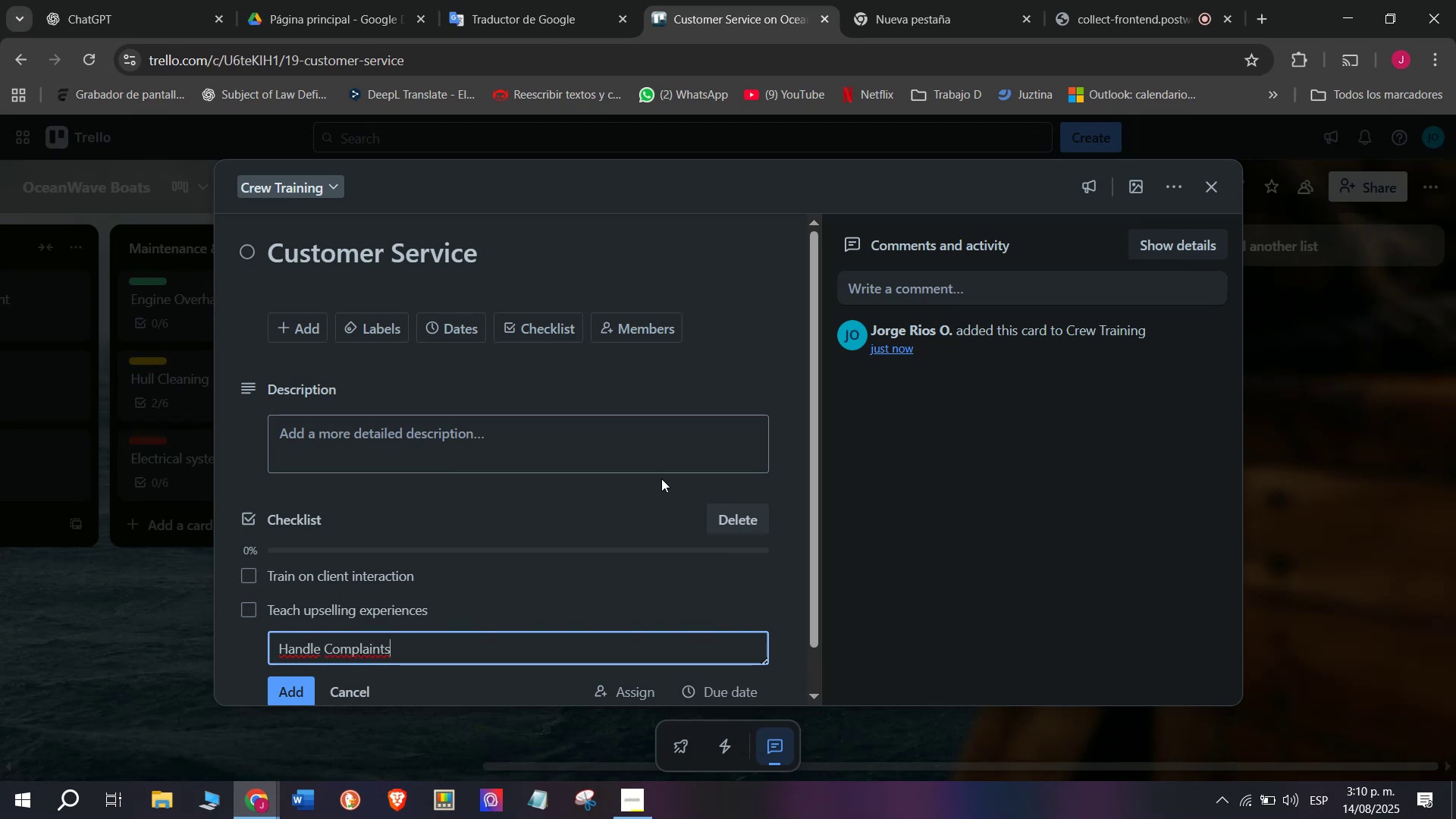 
key(Enter)
 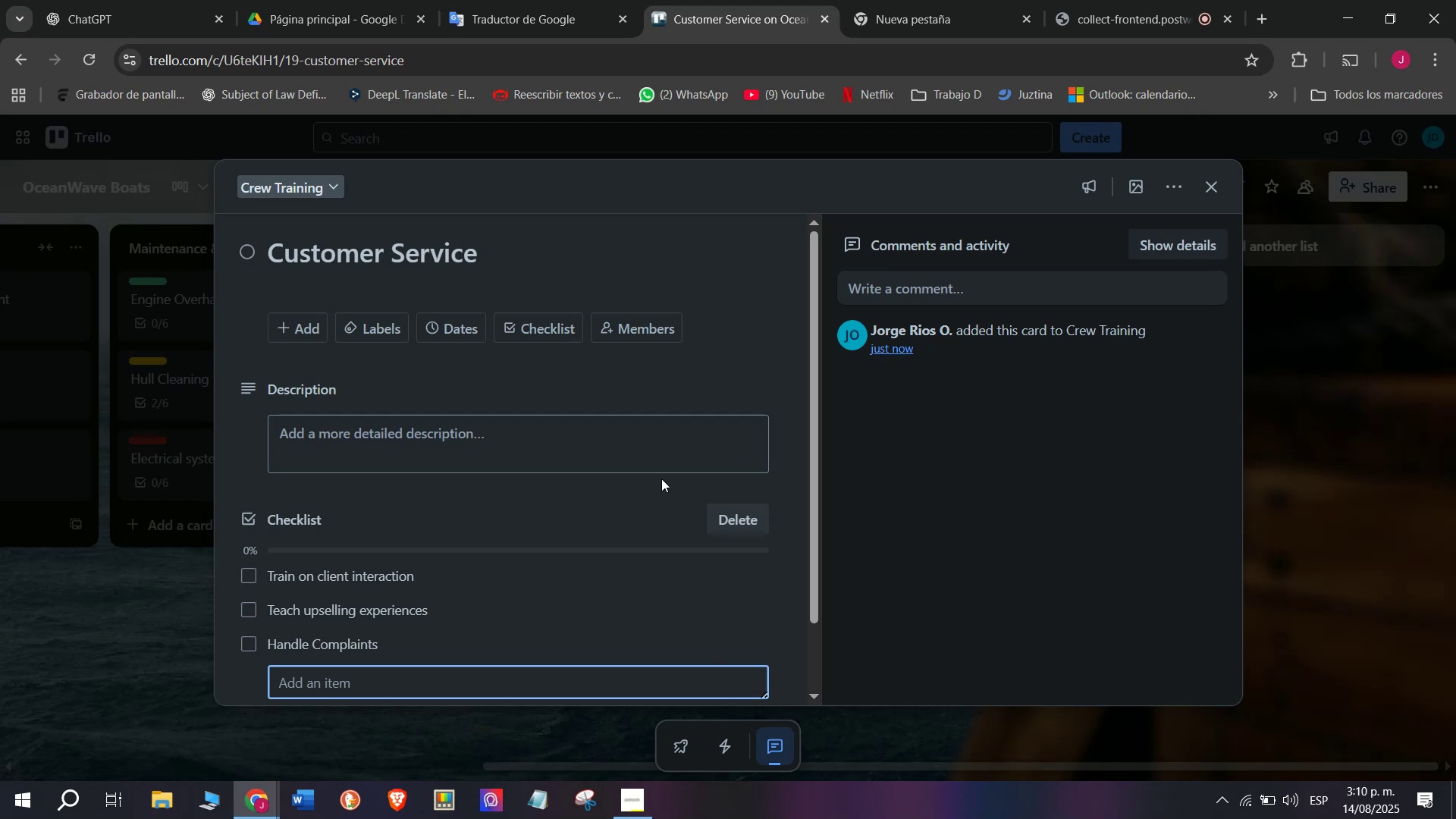 
type(Role plY)
key(Backspace)
key(Backspace)
key(Backspace)
type(play service scenarios)
 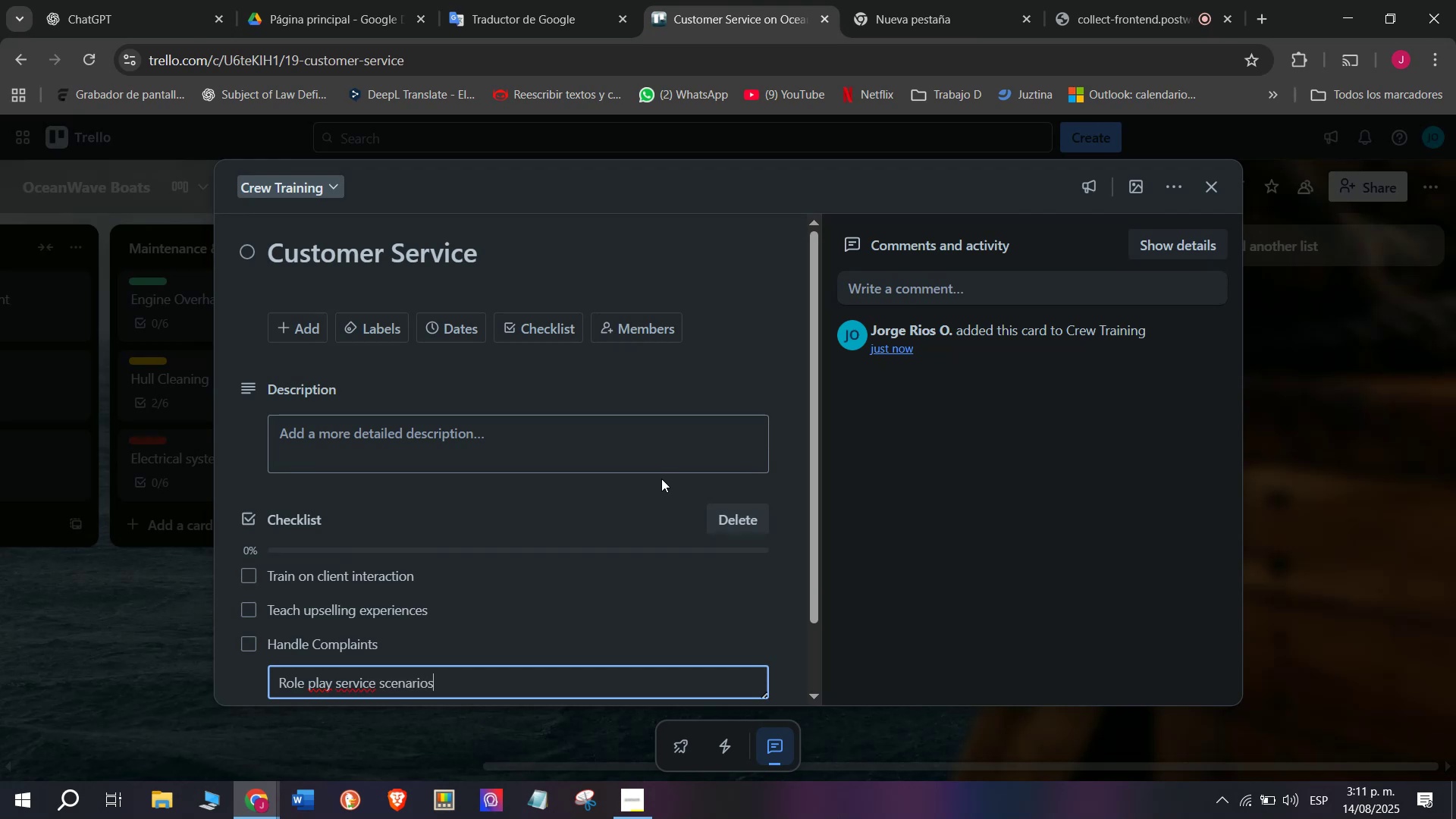 
key(Enter)
 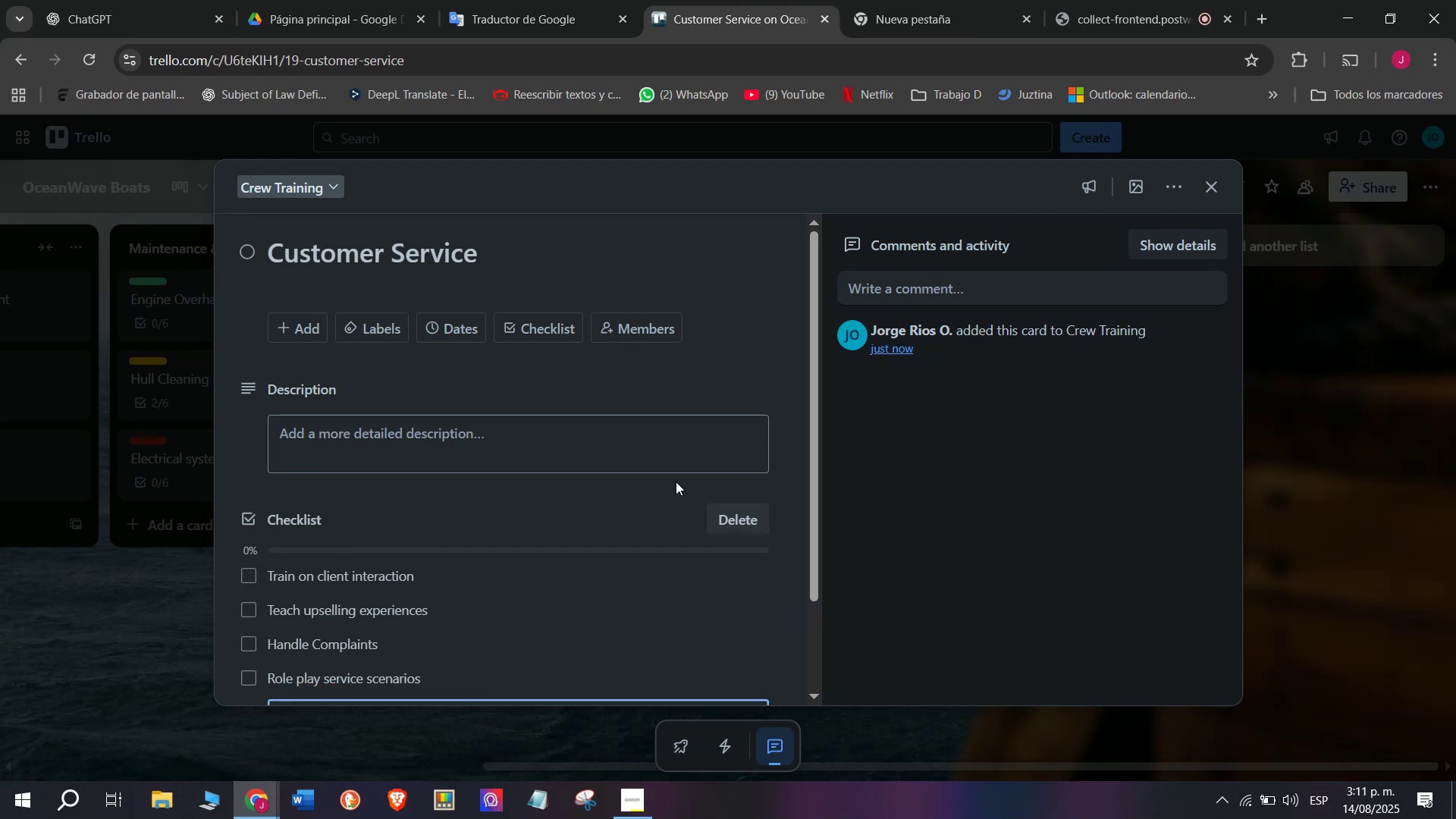 
scroll: coordinate [653, 599], scroll_direction: down, amount: 3.0
 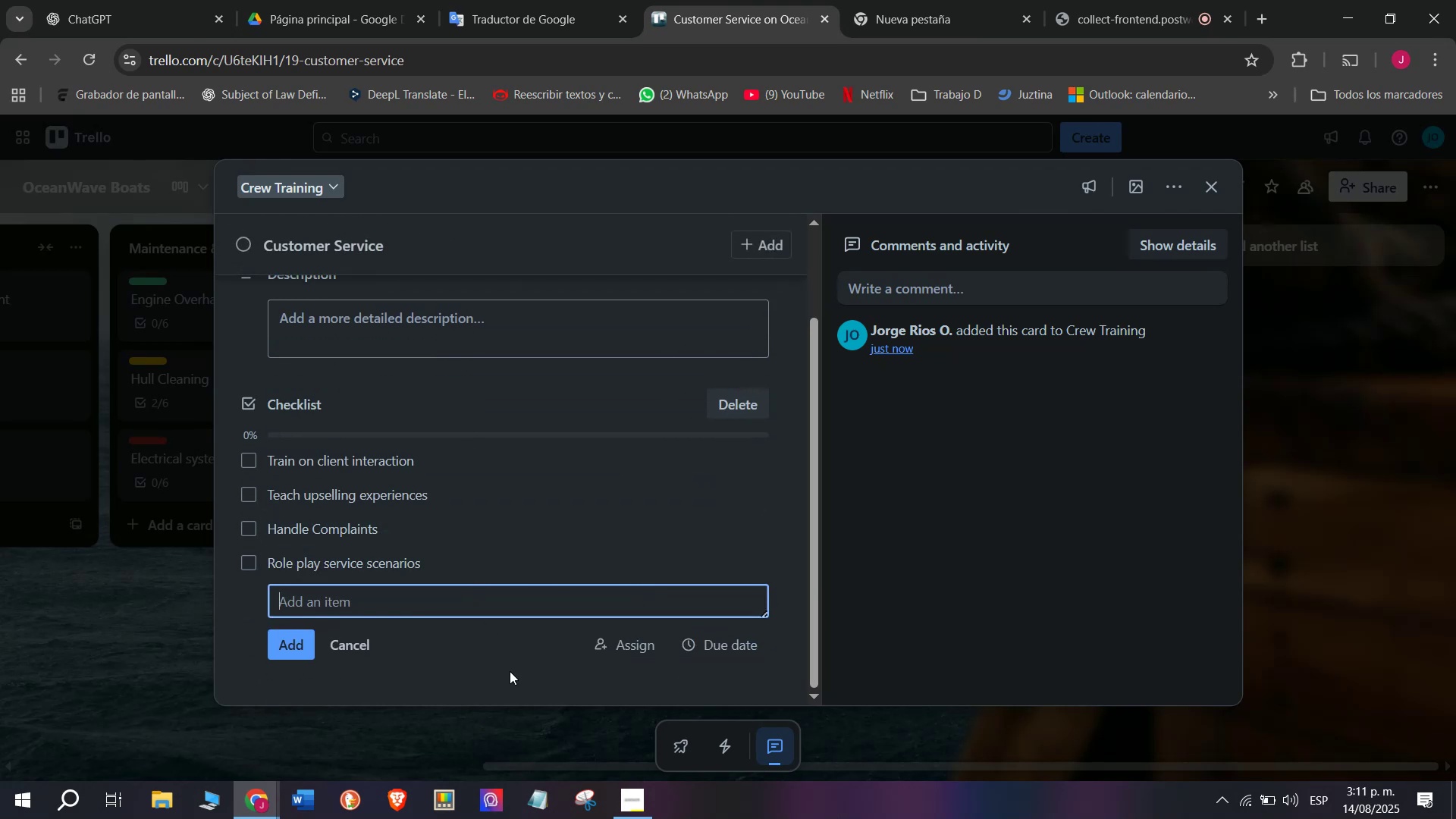 
type(Evaluate)
key(Backspace)
type(e performance)
 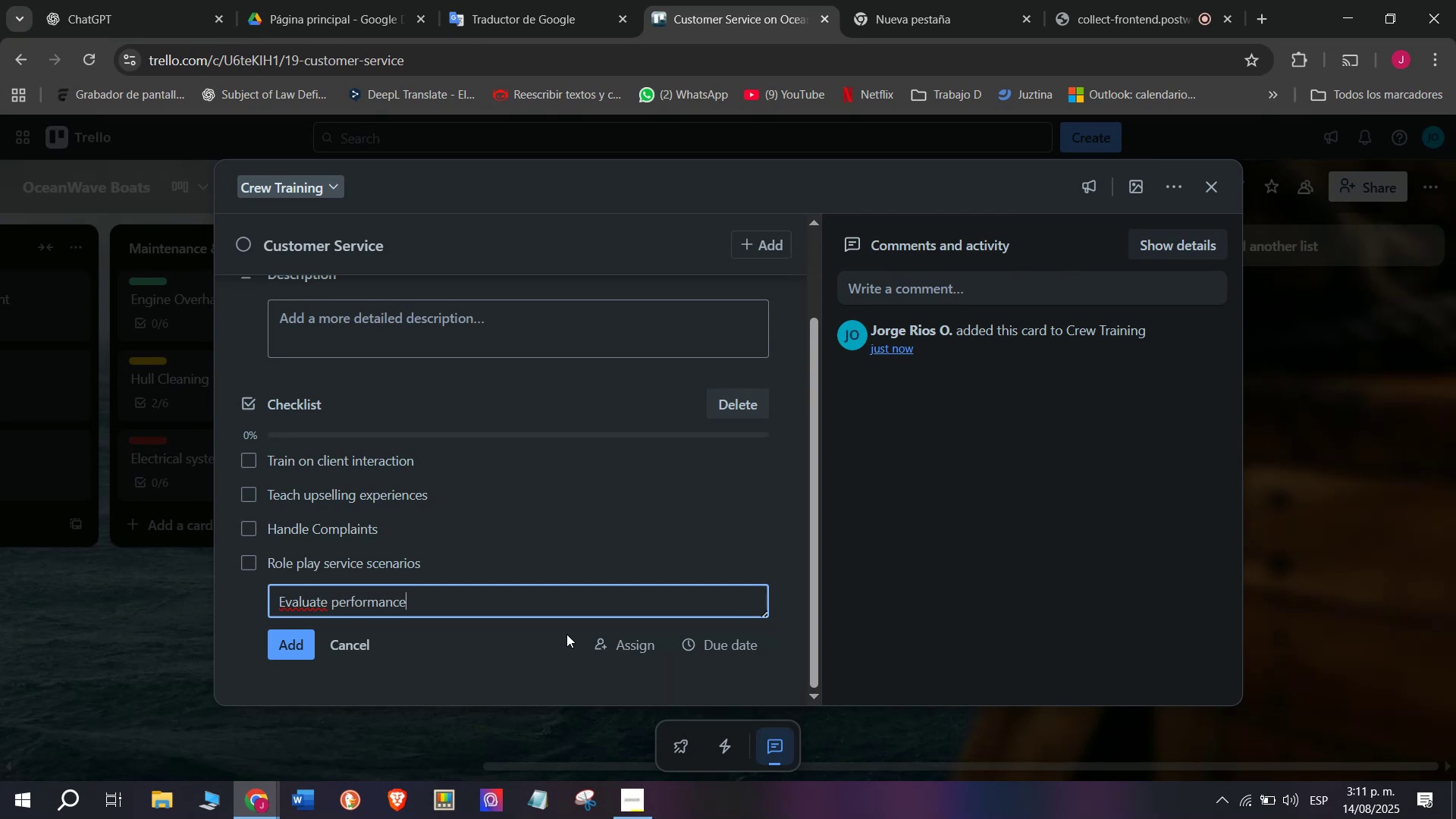 
key(Enter)
 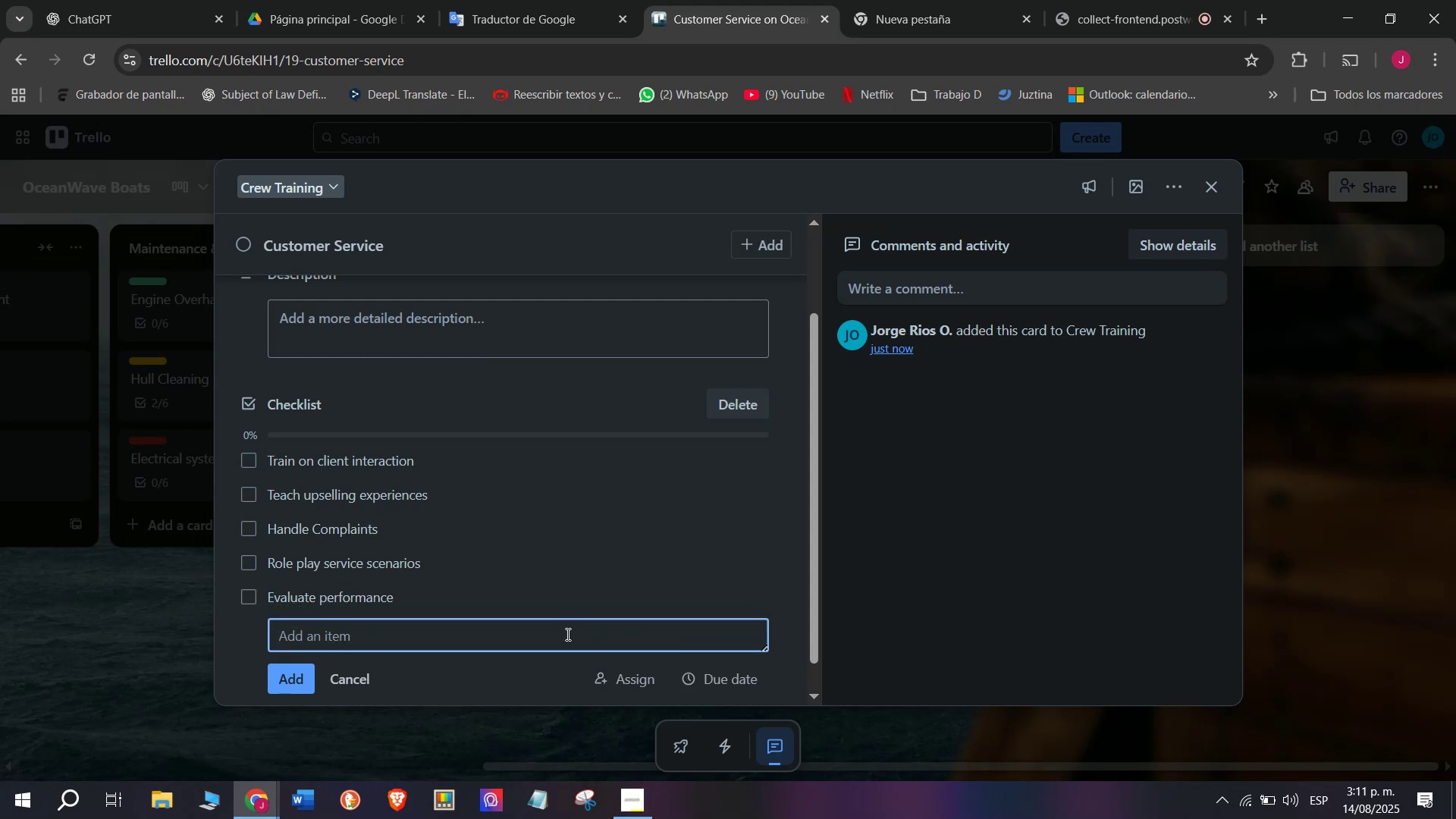 
type(Certify crew)
 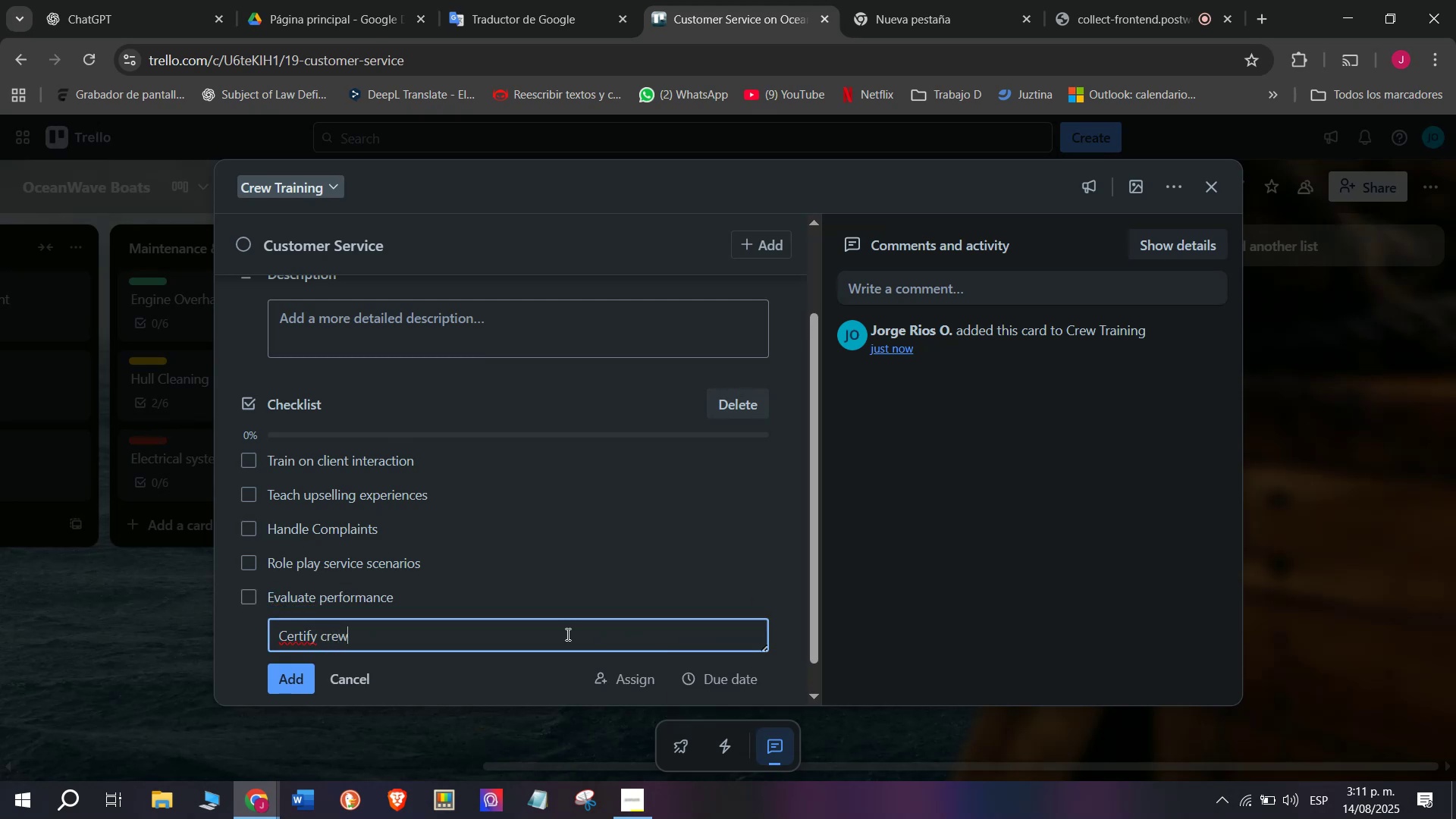 
key(Enter)
 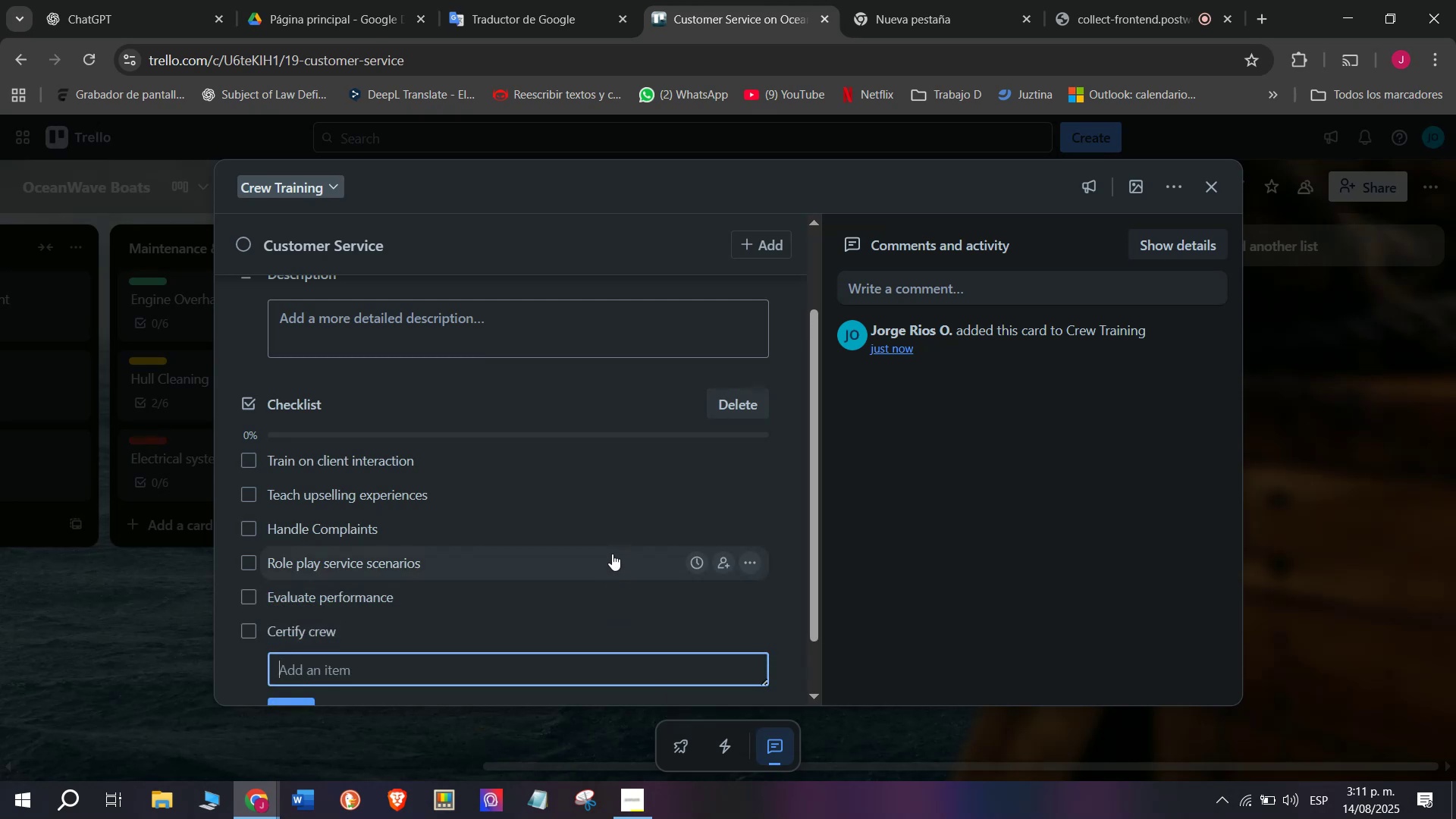 
scroll: coordinate [615, 460], scroll_direction: up, amount: 4.0
 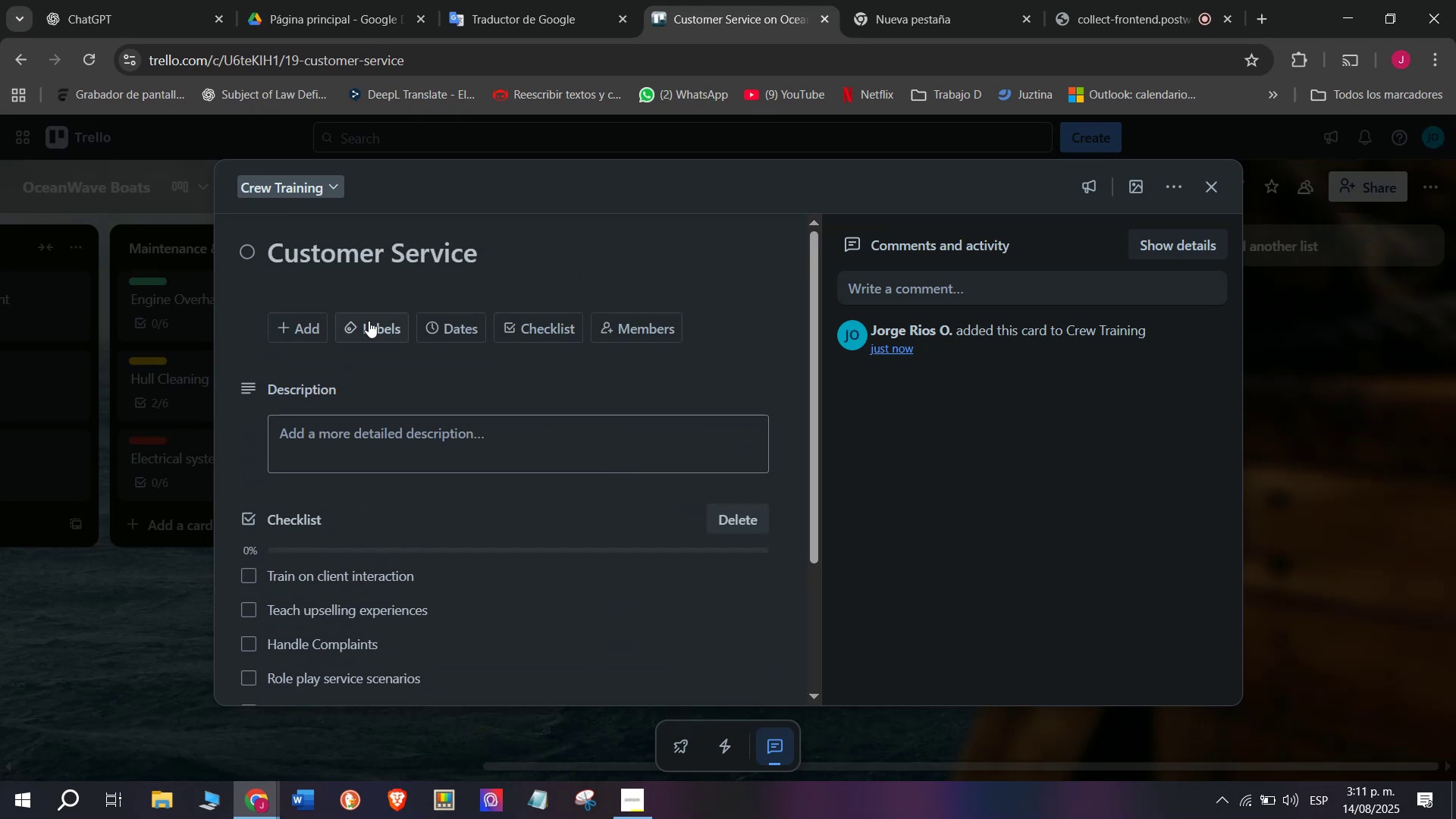 
left_click([366, 333])
 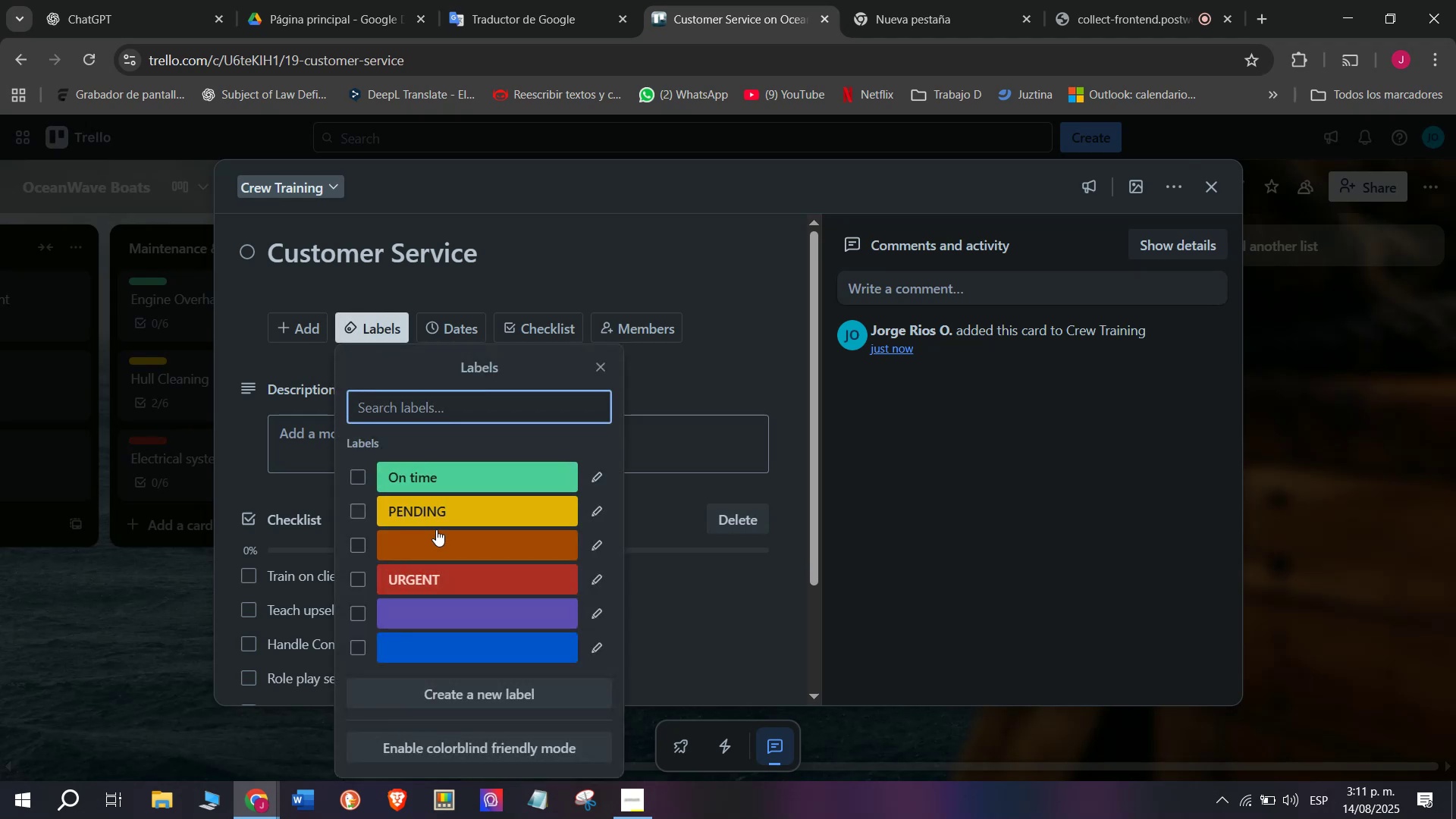 
left_click([446, 497])
 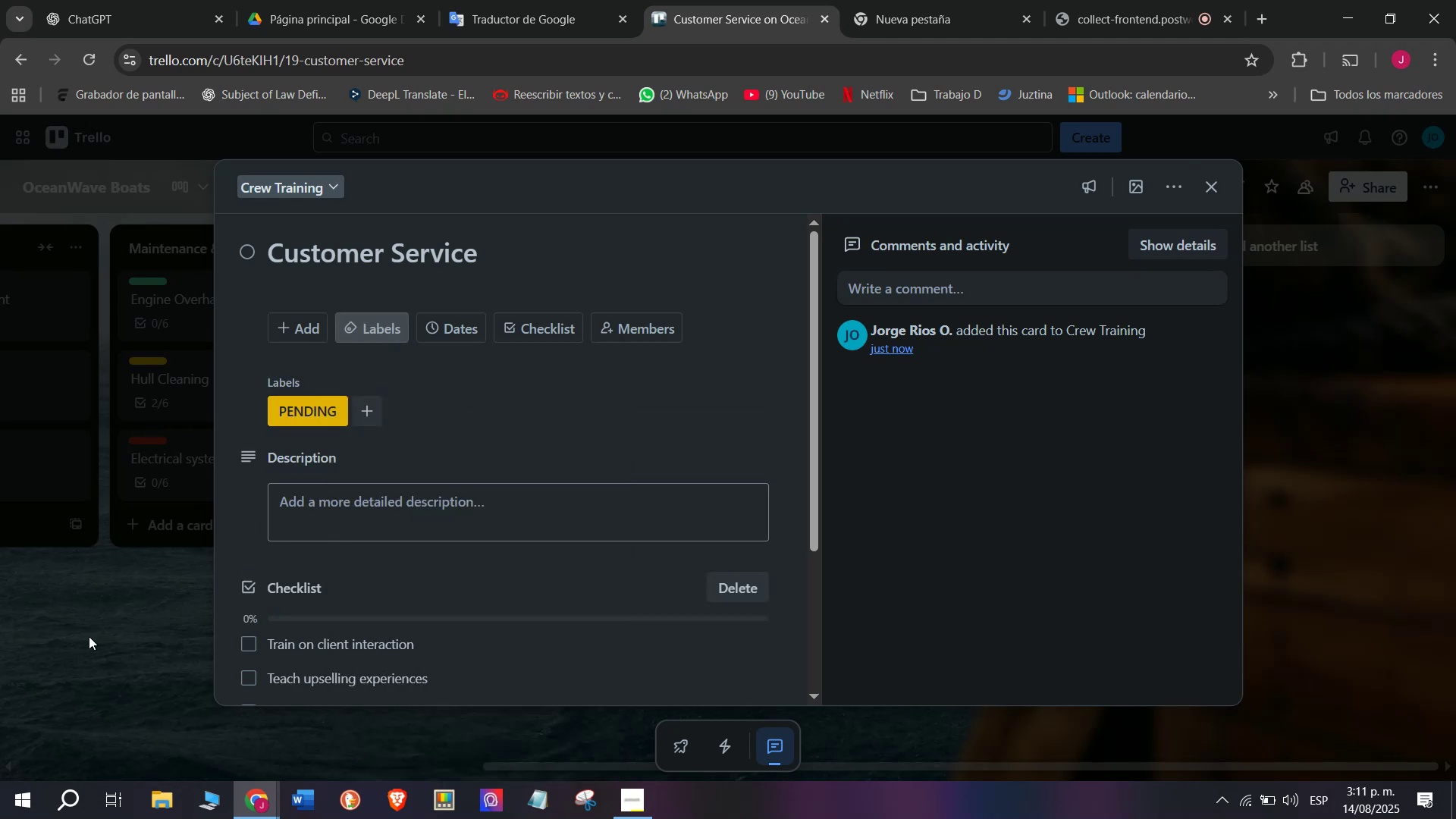 
double_click([89, 635])
 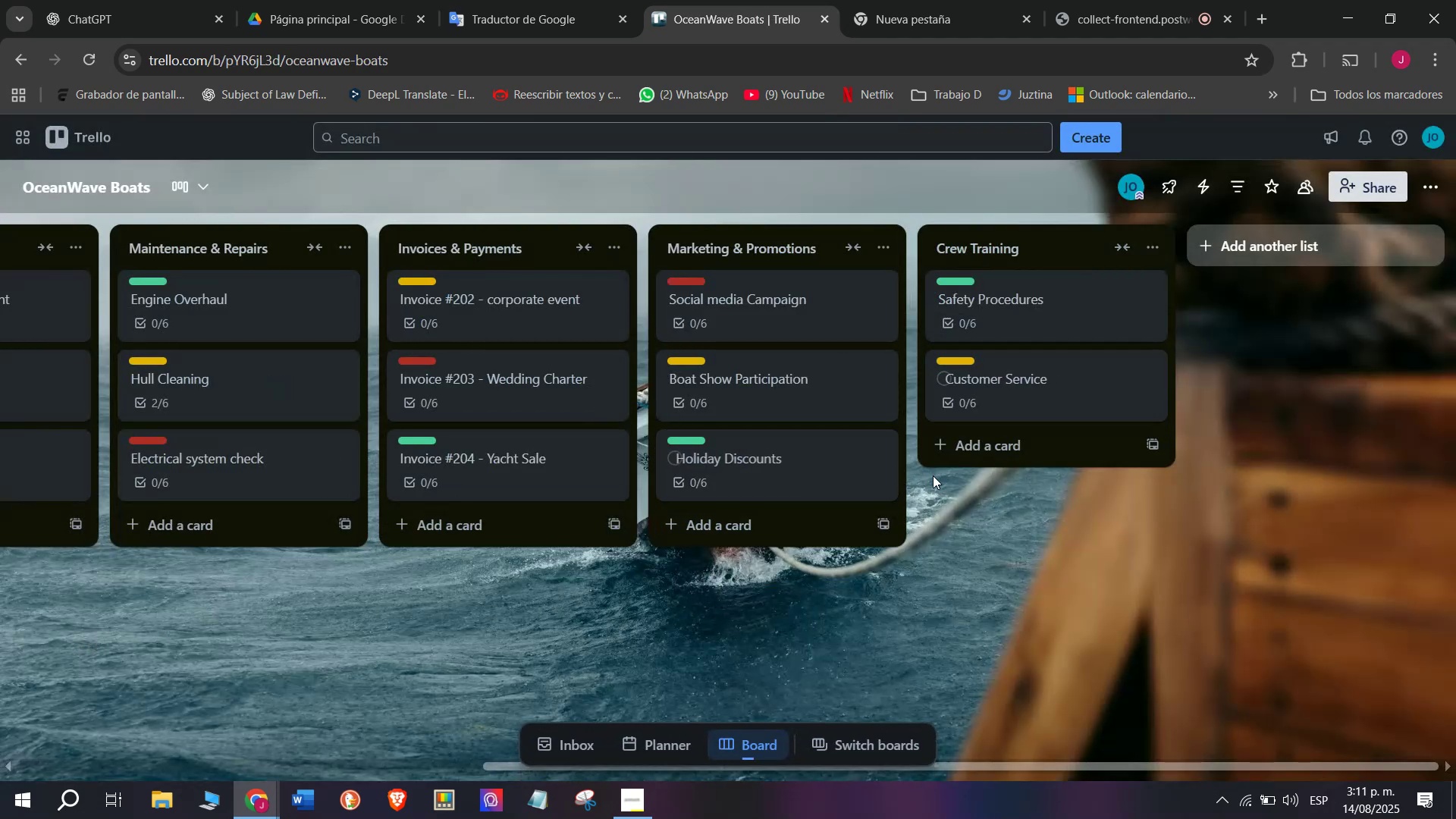 
left_click([954, 446])
 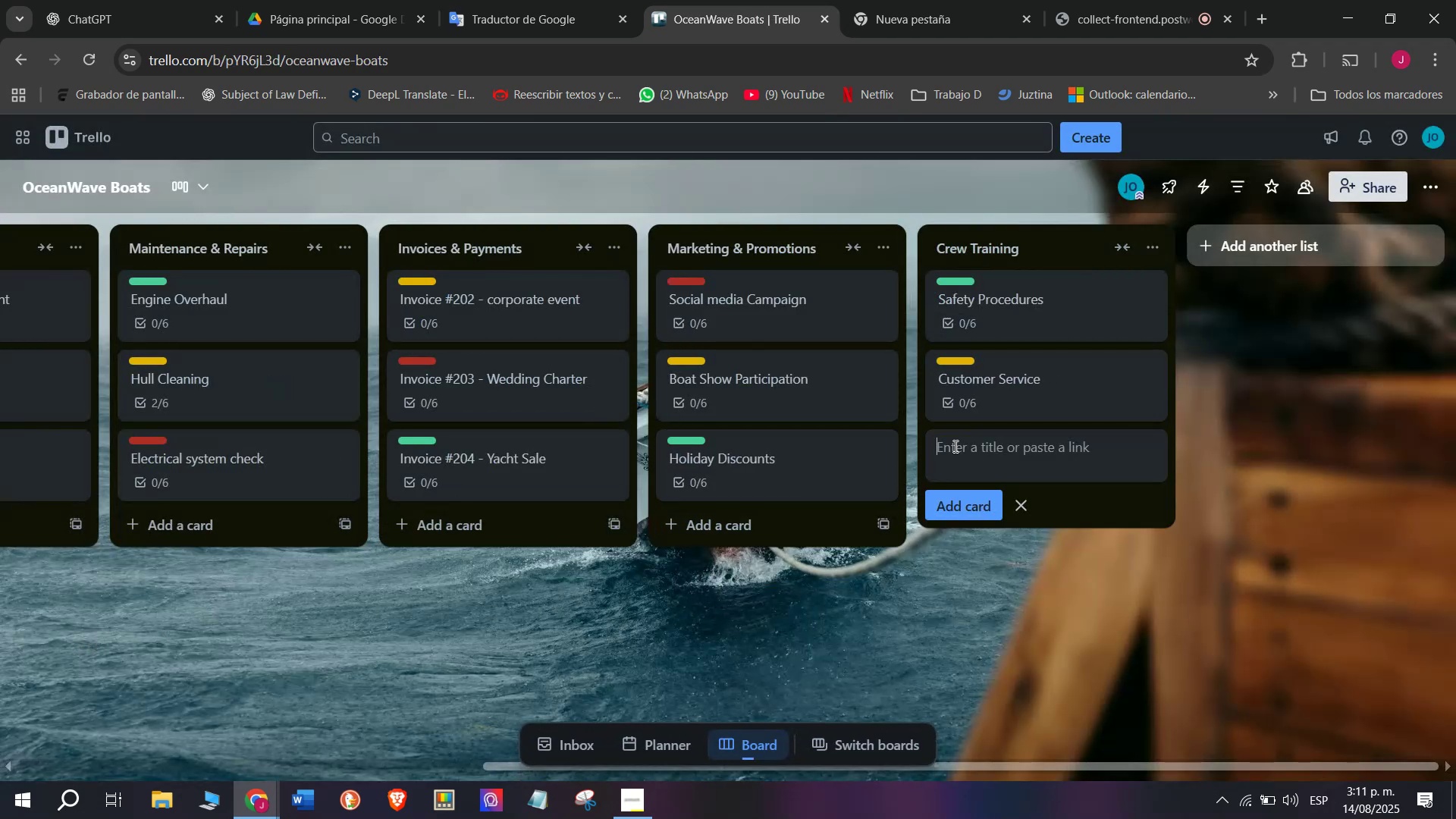 
wait(5.72)
 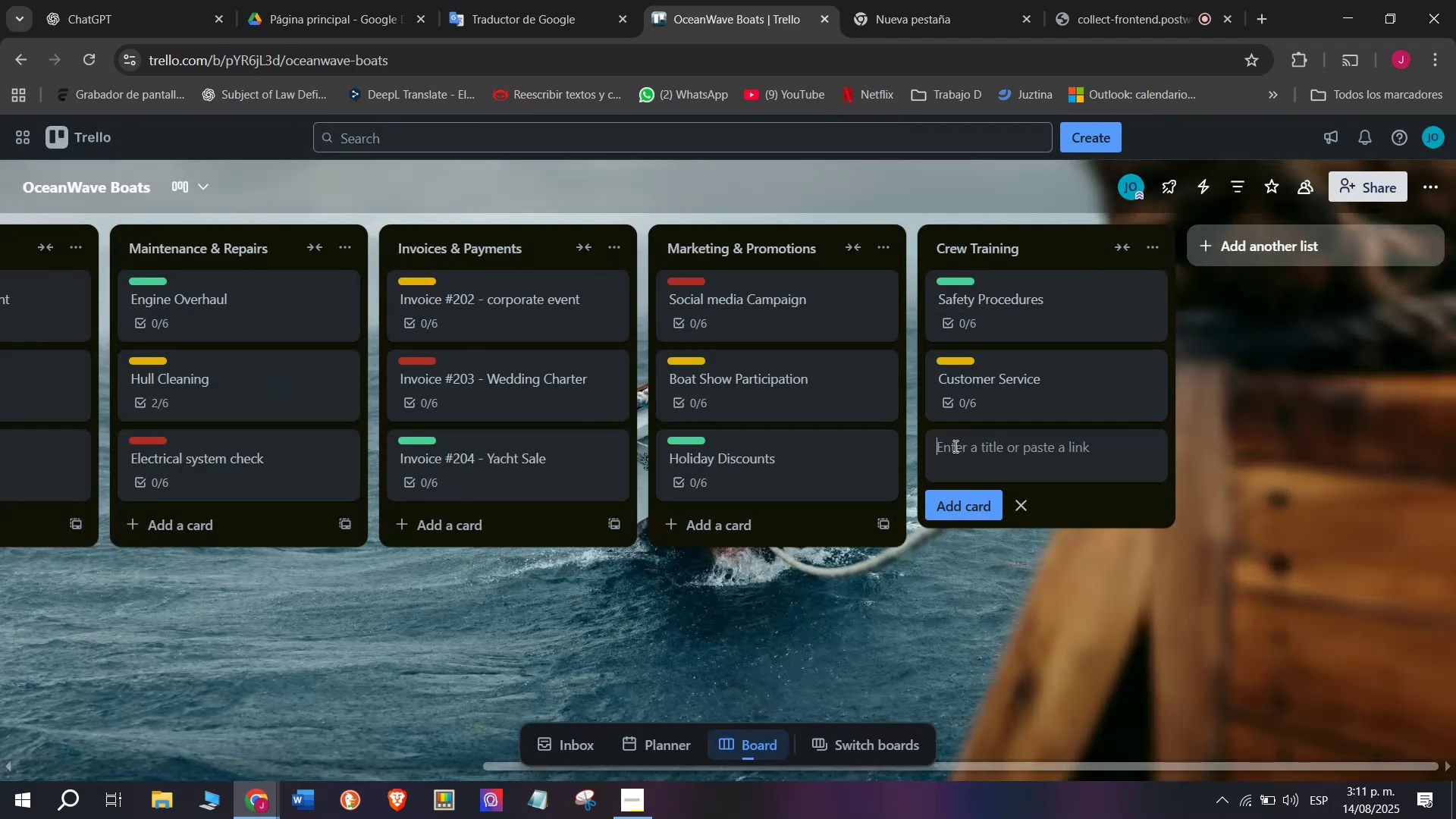 
key(CapsLock)
 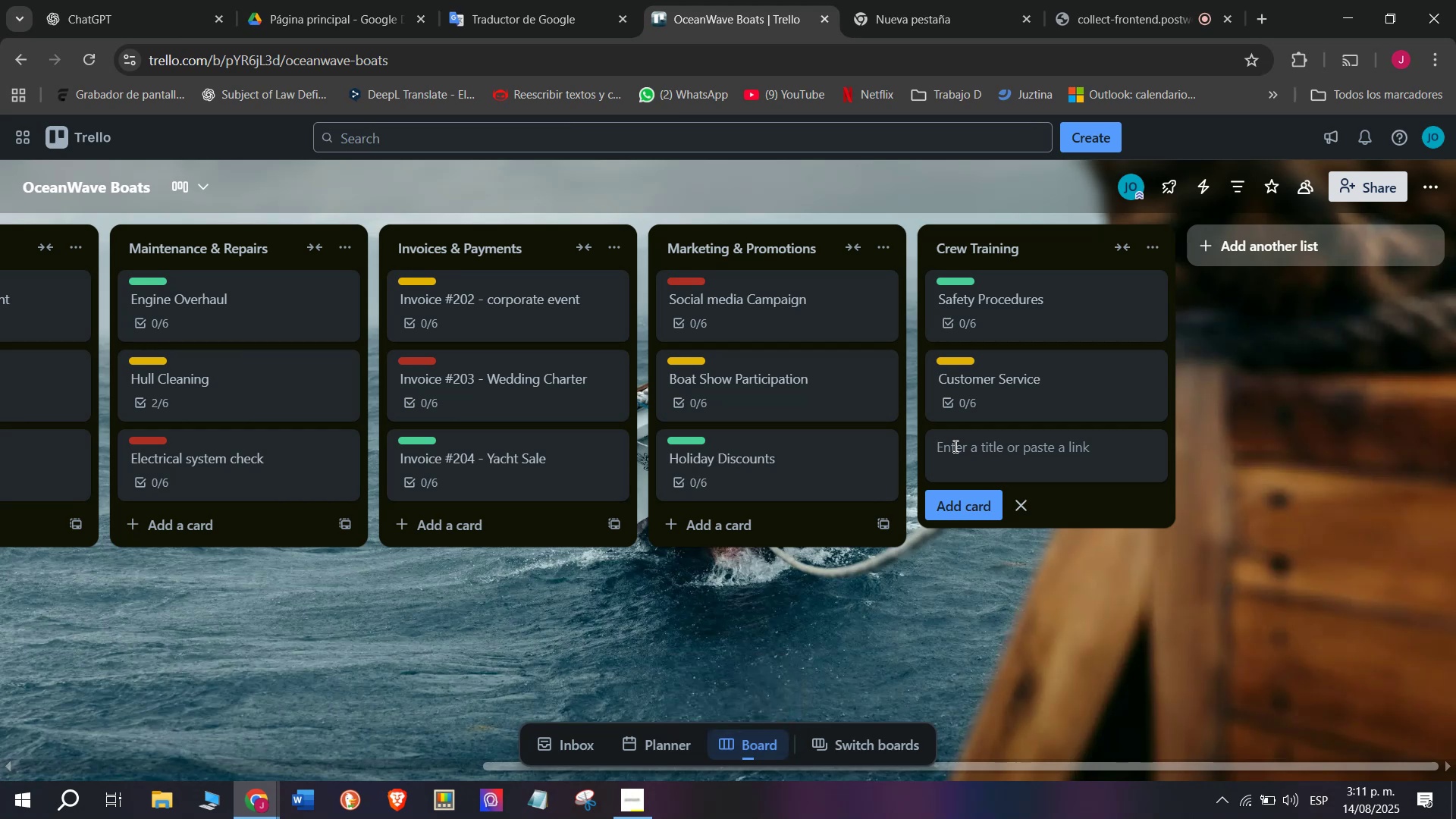 
wait(5.11)
 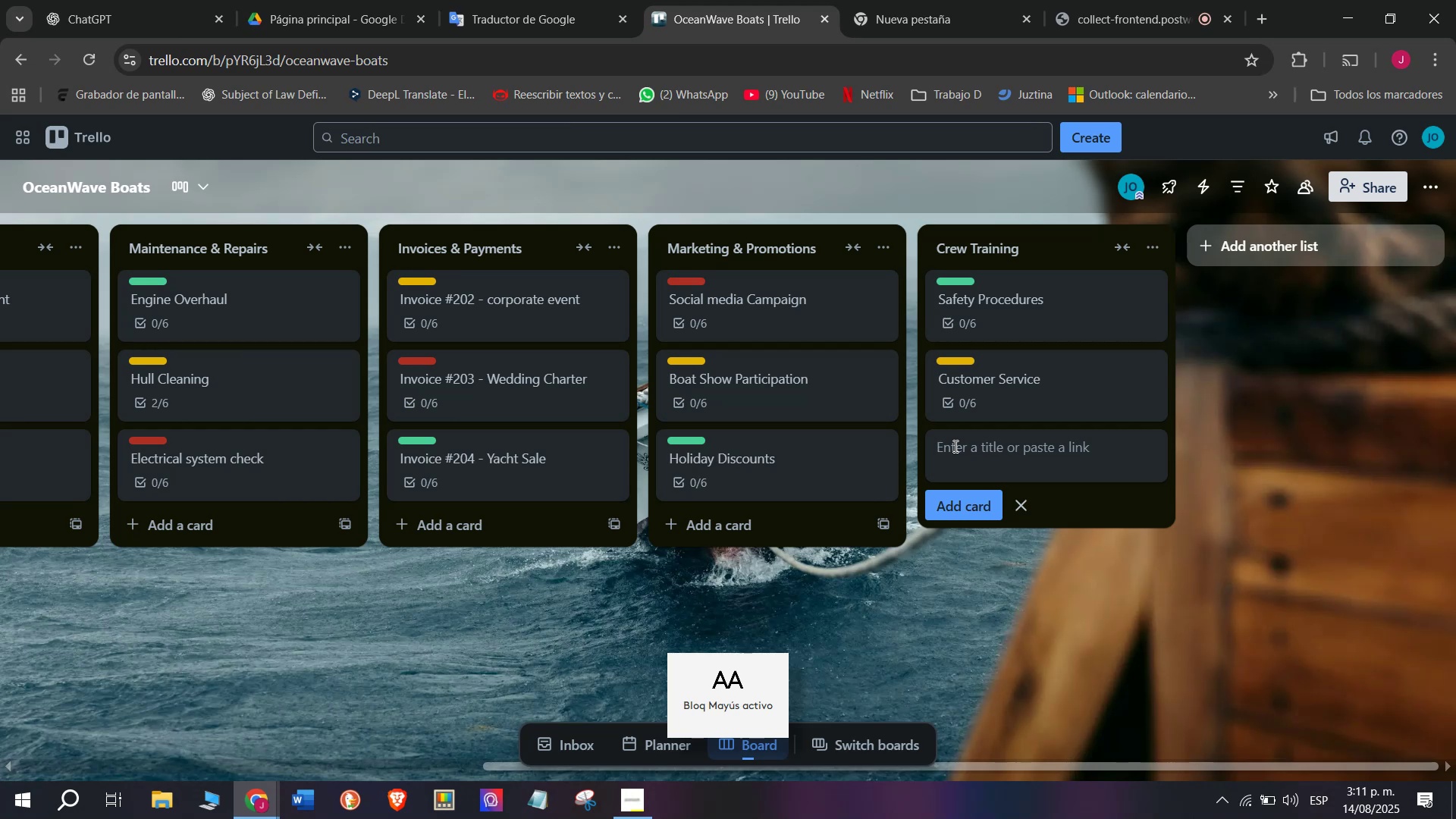 
type(Technical Traininf)
key(Backspace)
type(g)
 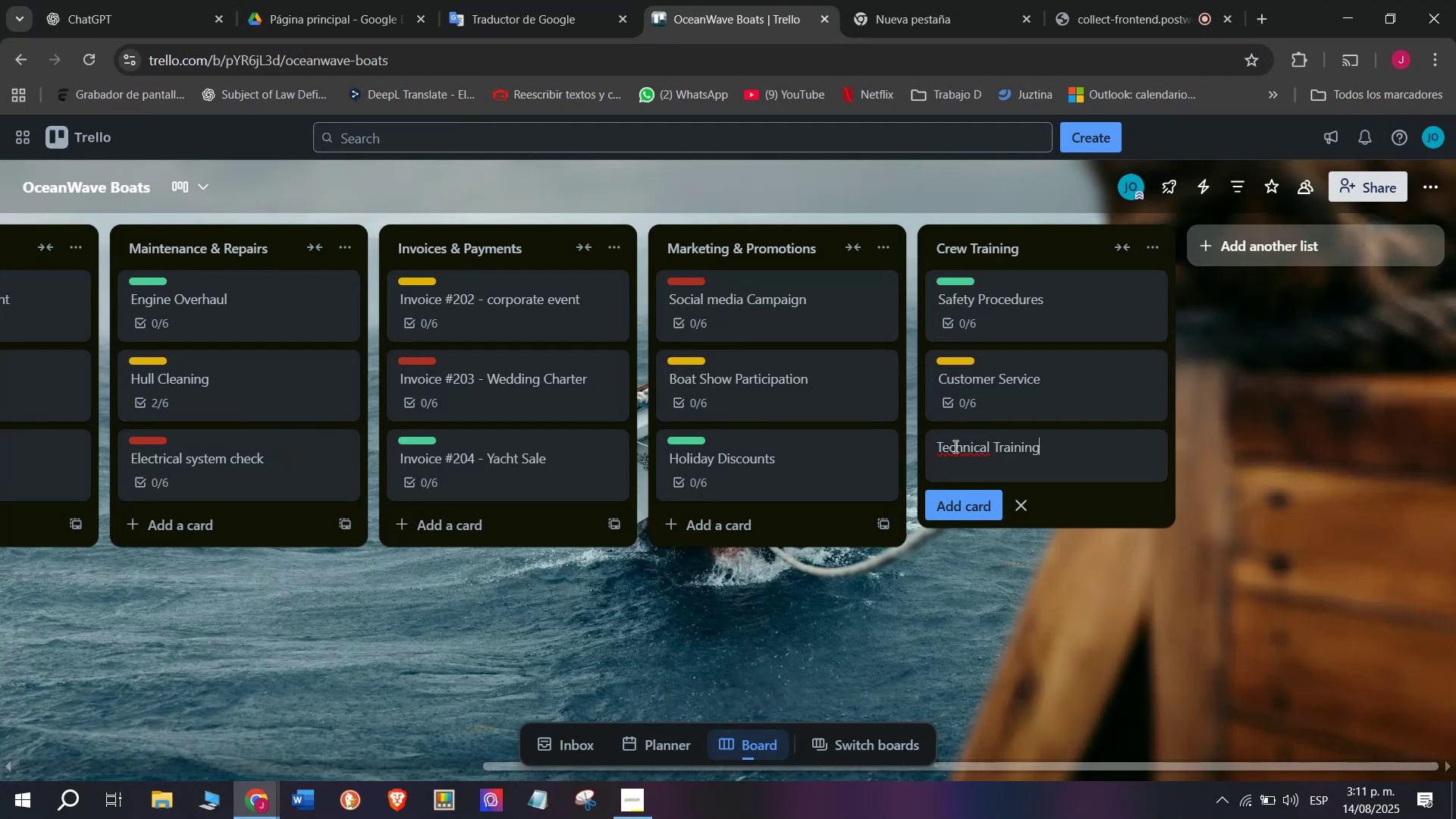 
key(Enter)
 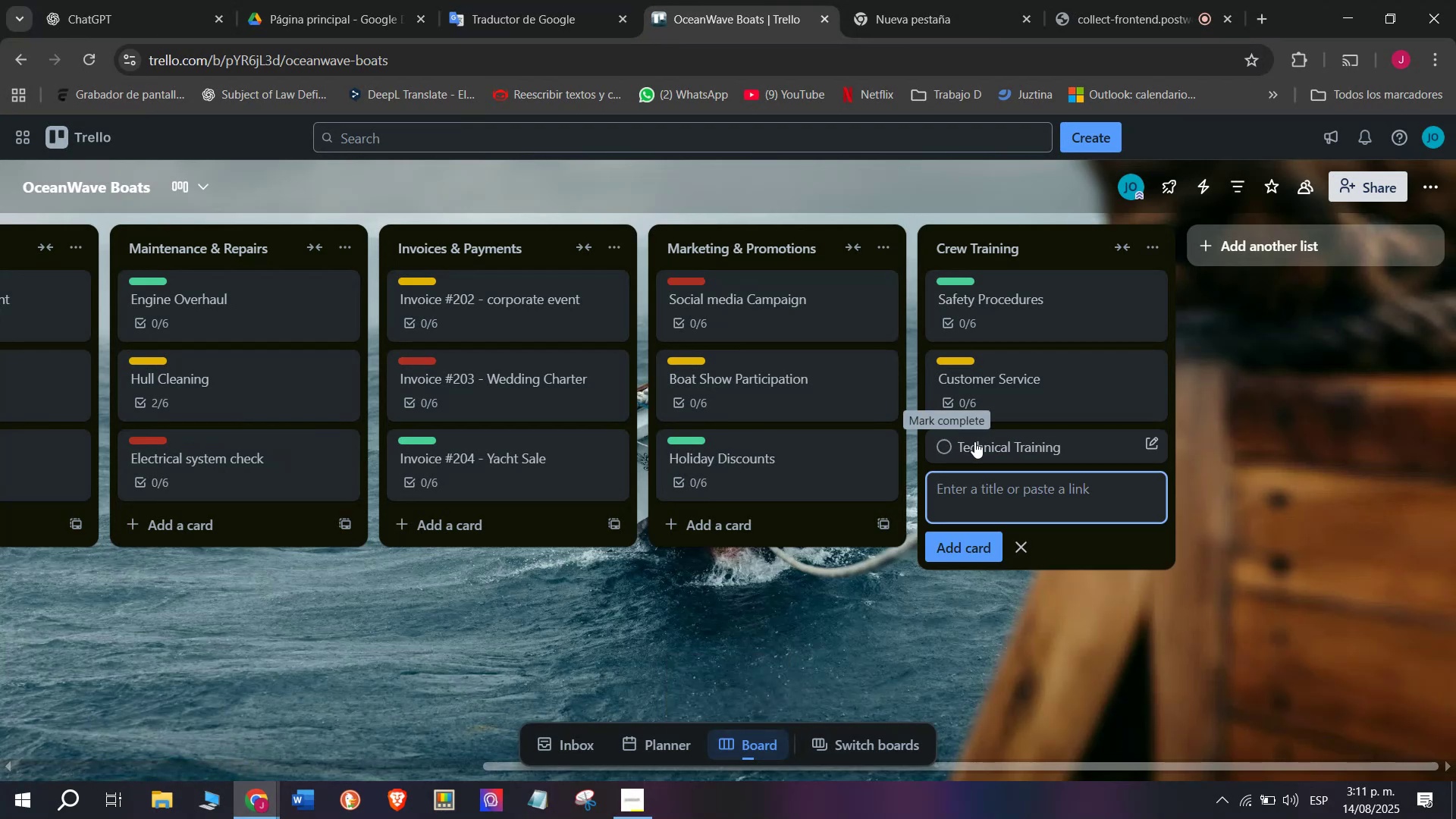 
left_click([1012, 435])
 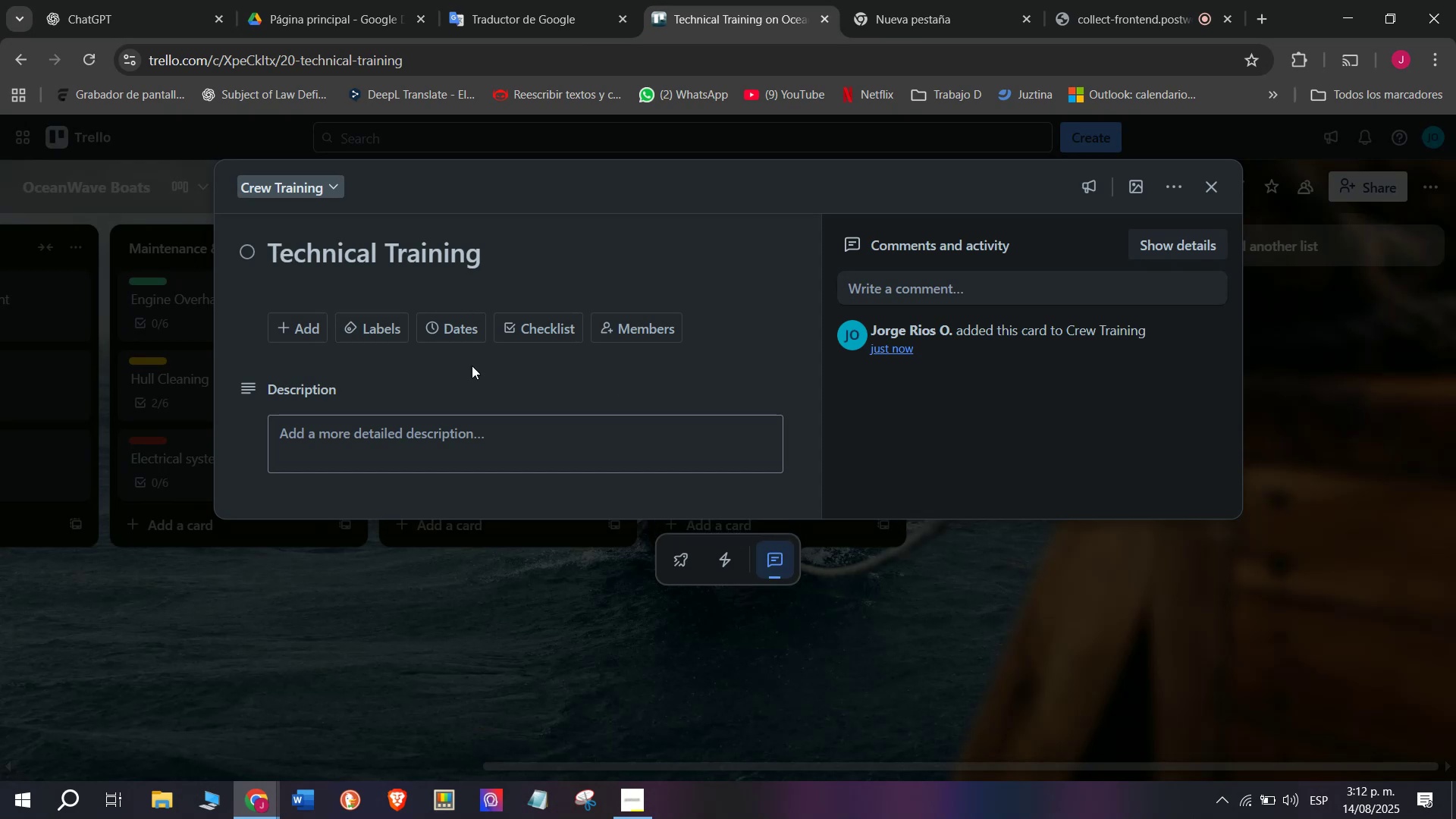 
mouse_move([483, 337])
 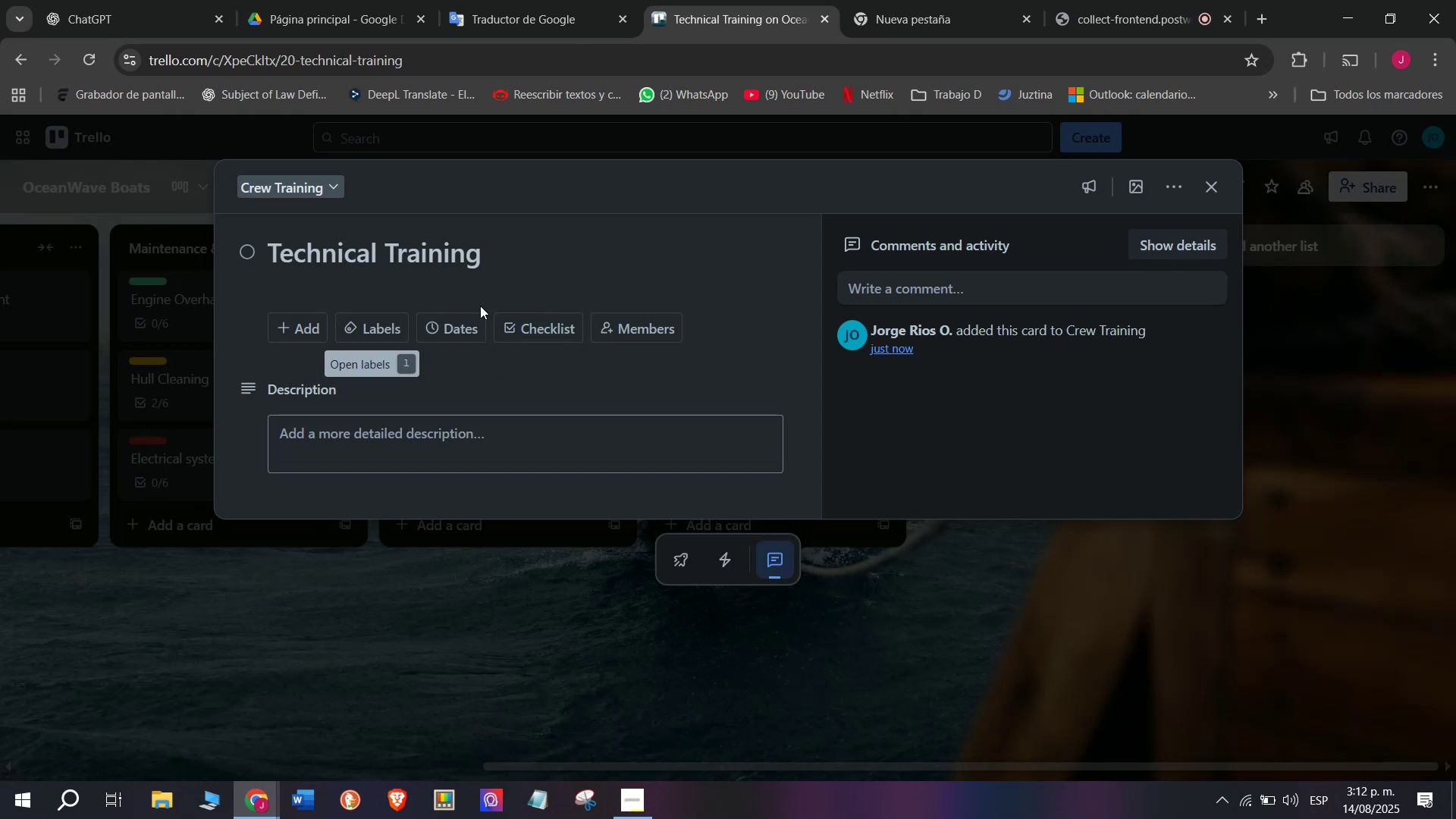 
left_click([532, 330])
 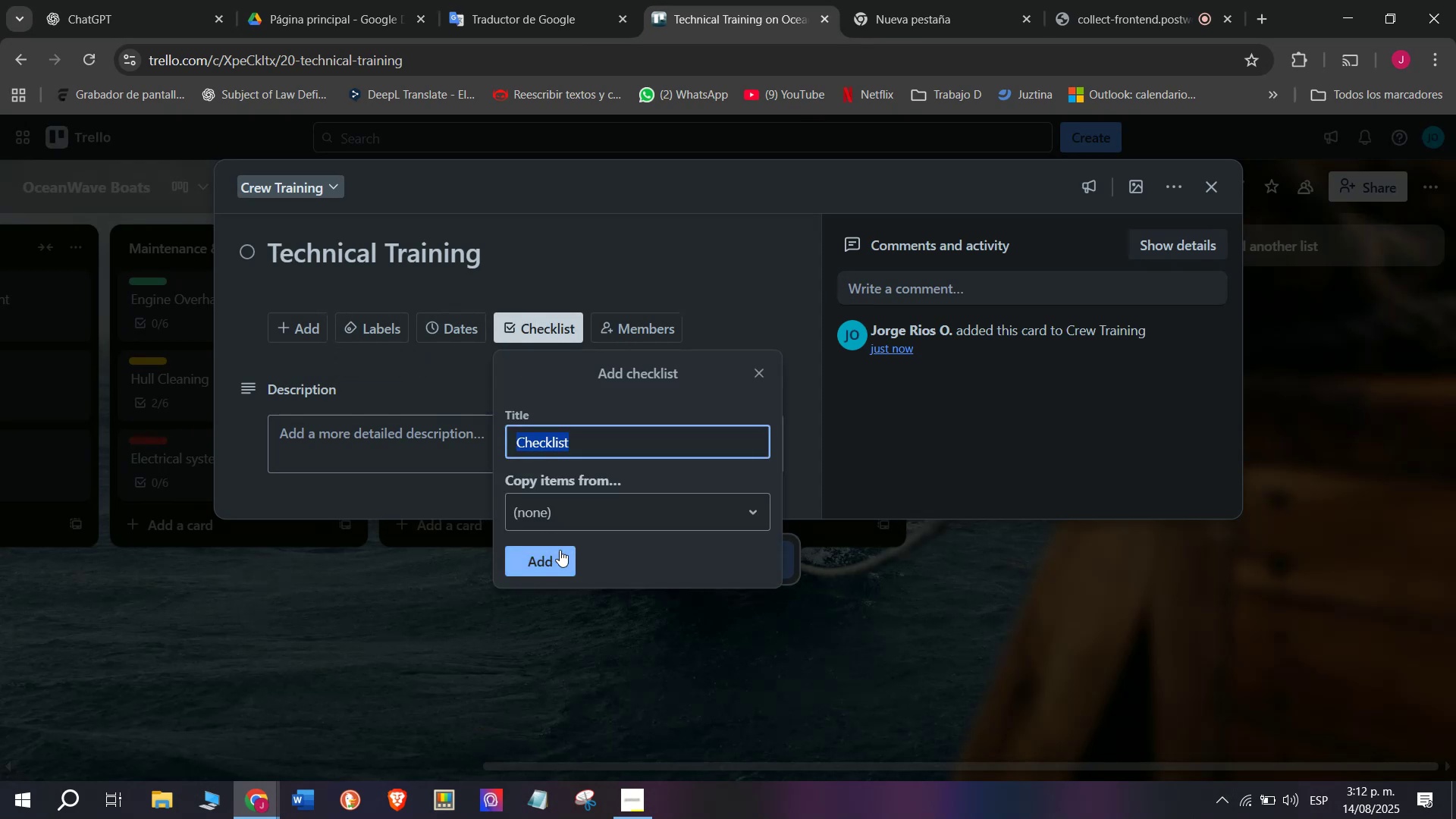 
left_click([559, 566])
 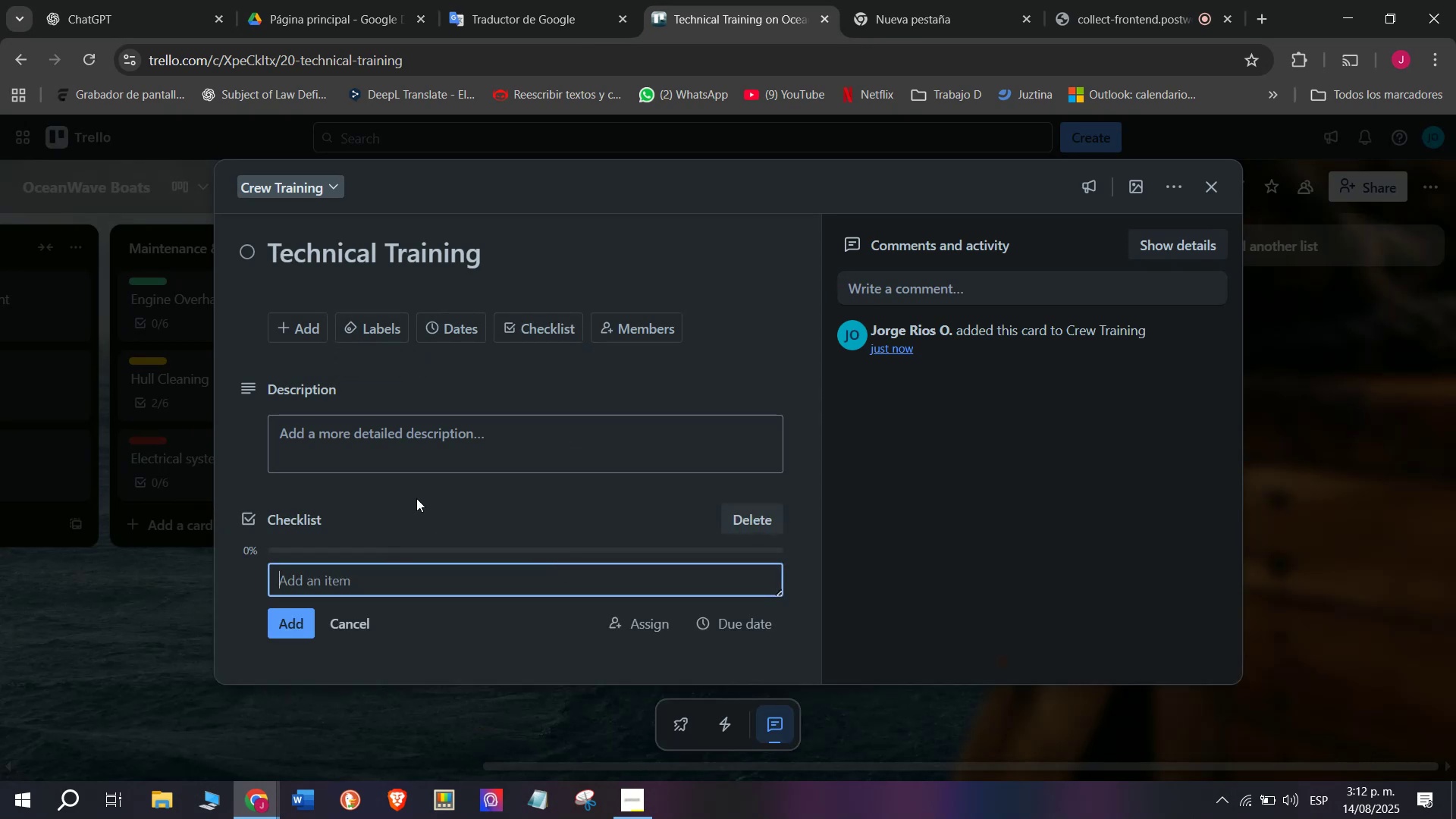 
wait(10.08)
 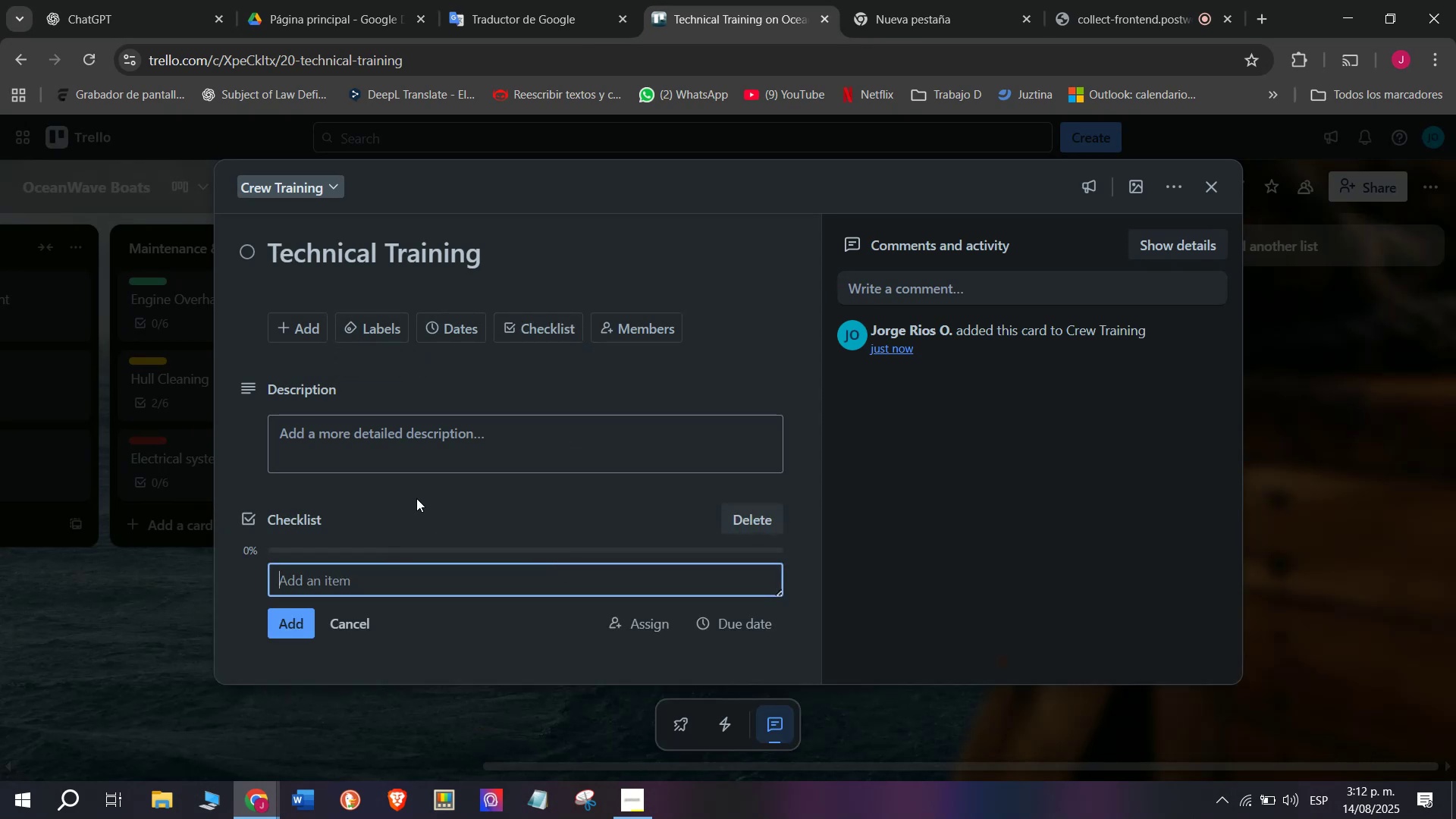 
type(Teach v)
key(Backspace)
type(navif)
key(Backspace)
type(gAa)
key(Backspace)
key(Backspace)
type(at)
 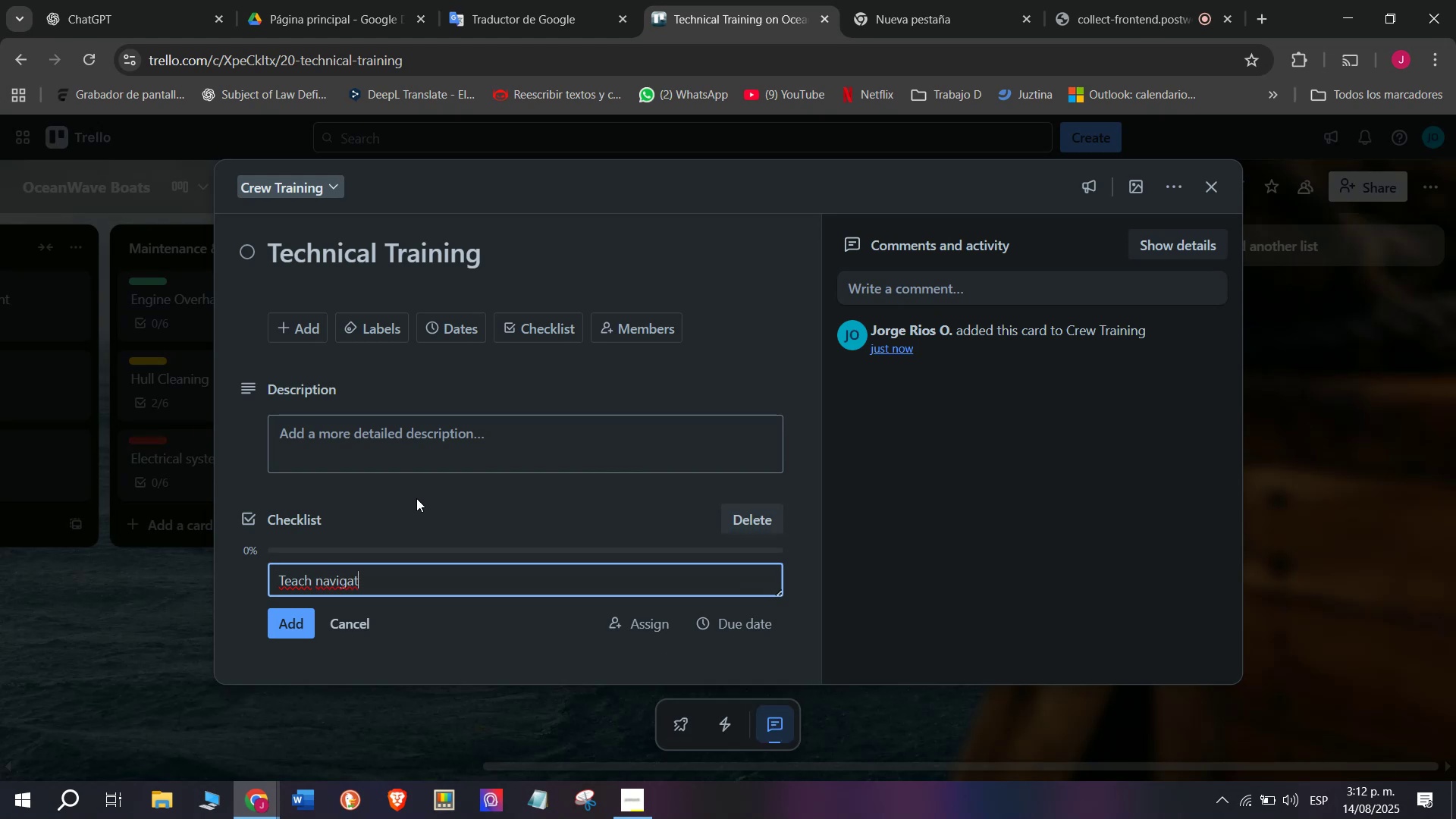 
key(Backspace)
type(tion )
 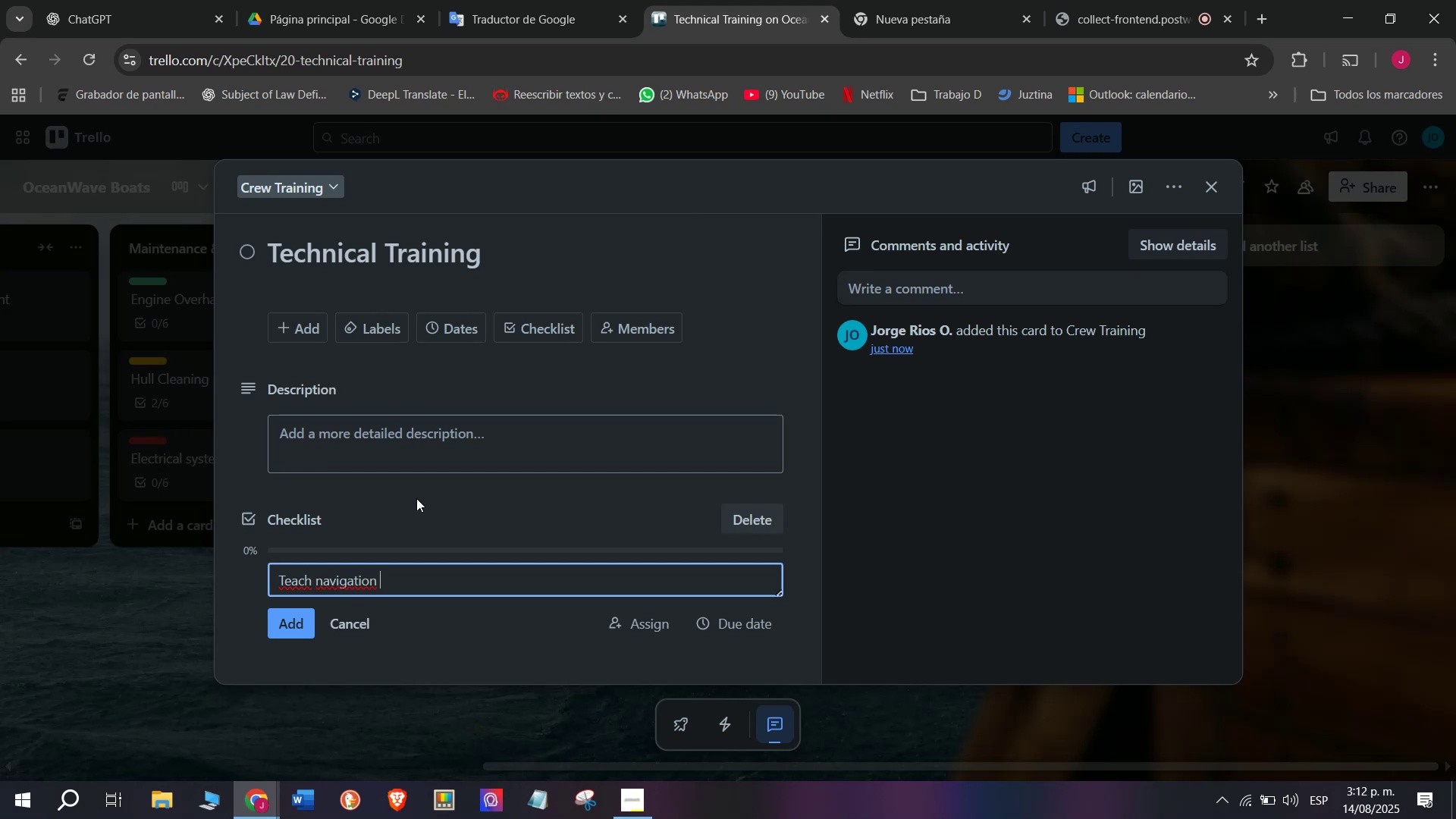 
wait(12.77)
 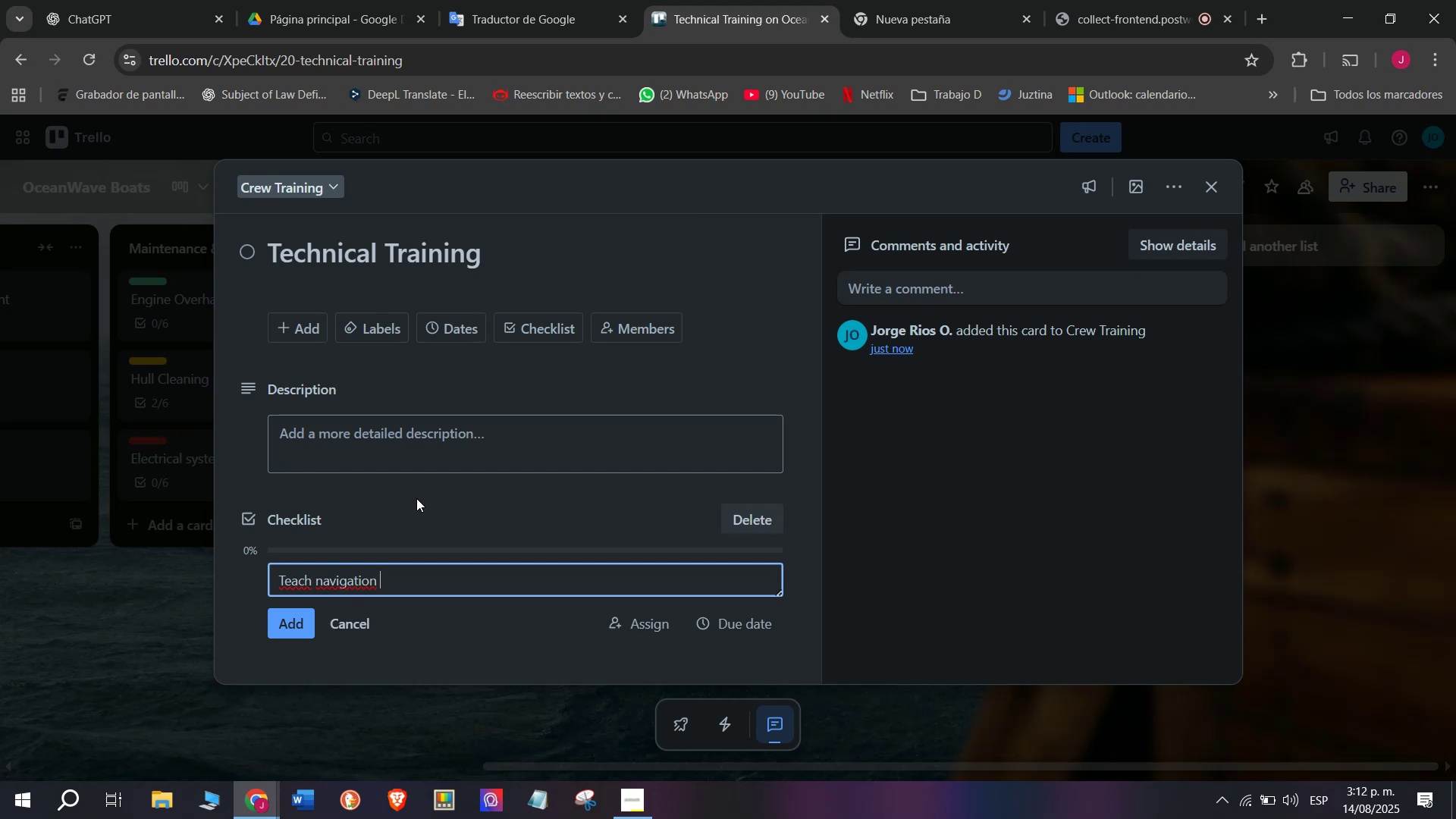 
type(devide)
key(Backspace)
key(Backspace)
type(ce )
 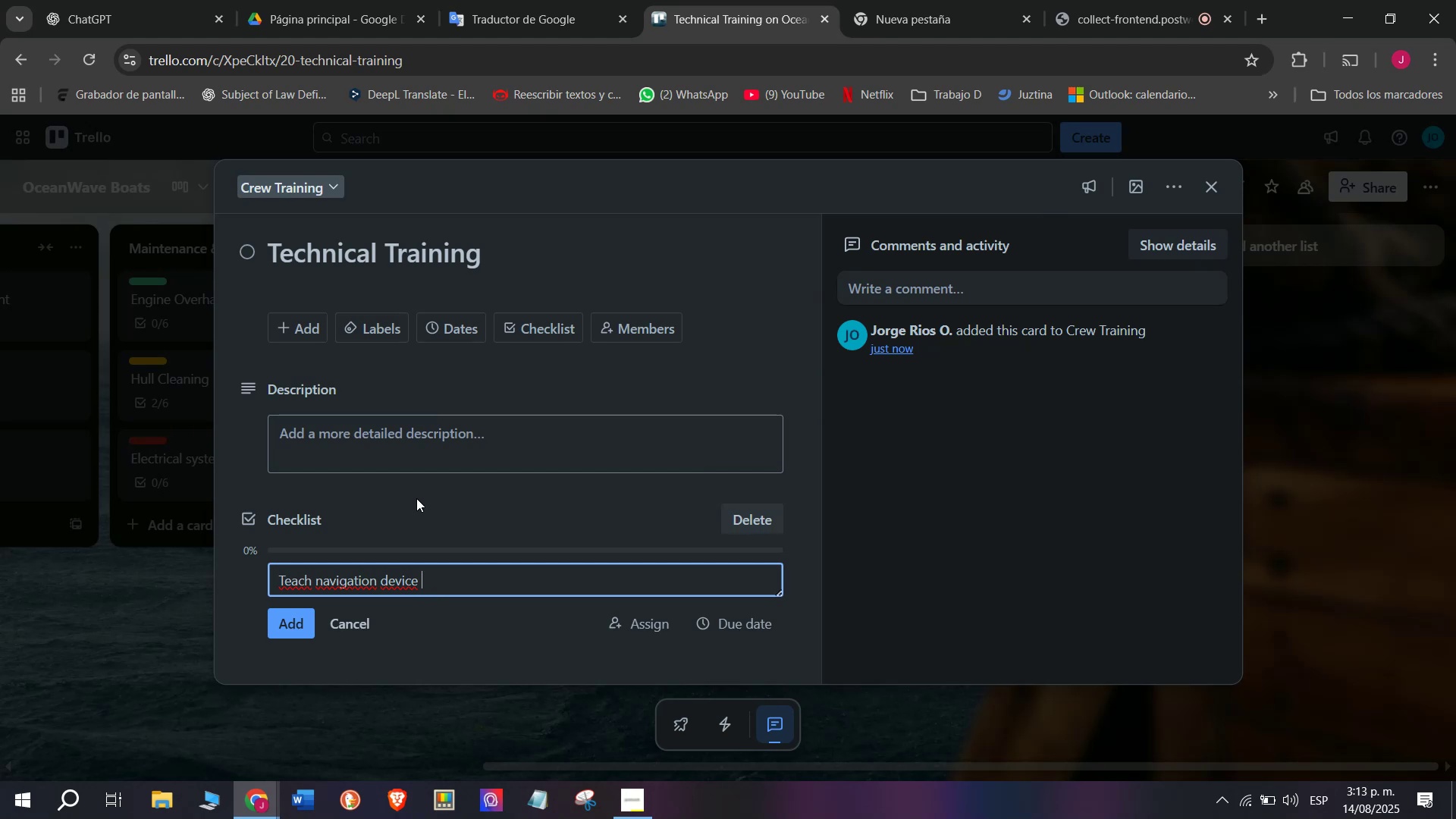 
wait(26.49)
 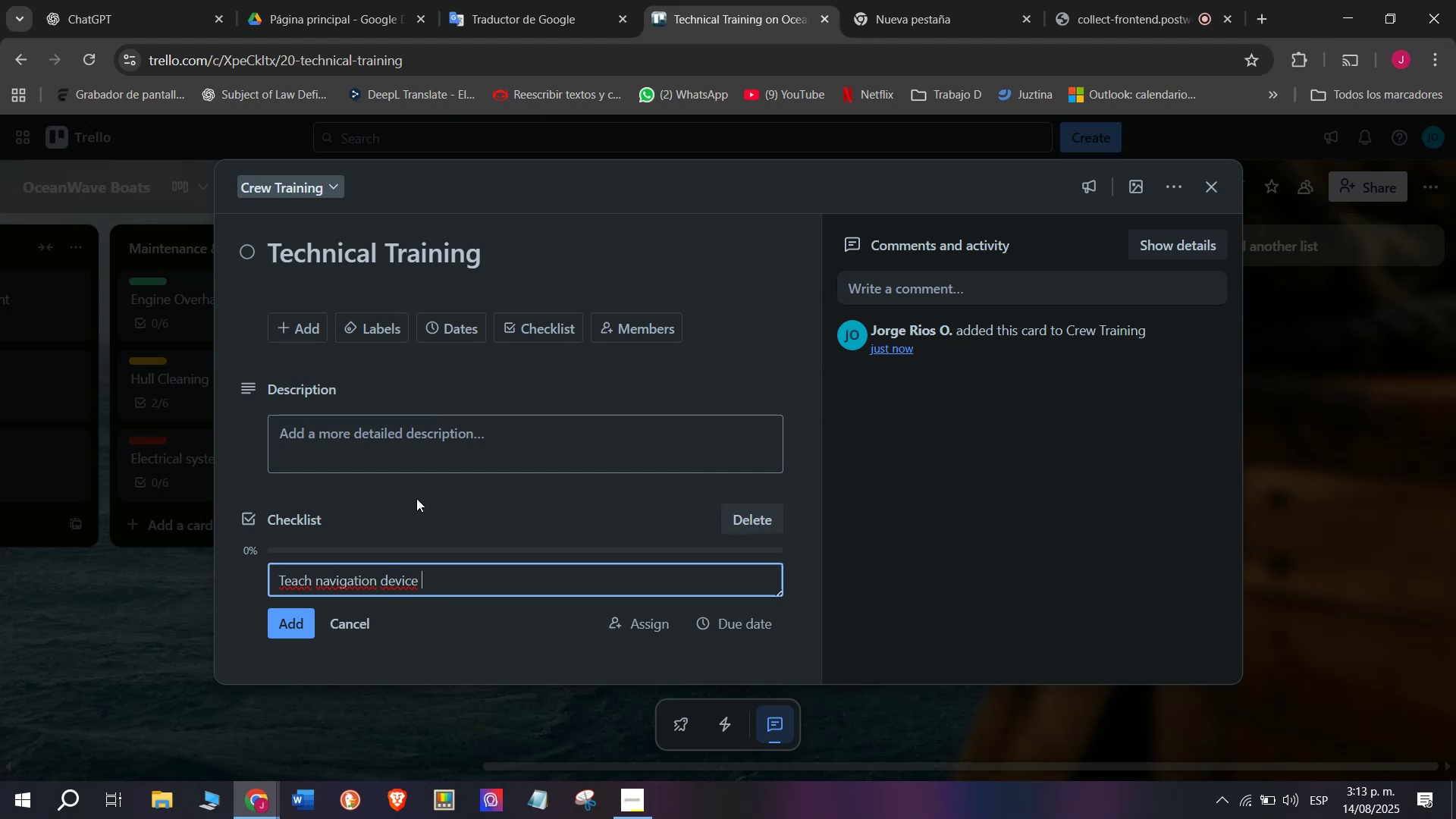 
type(usage)
 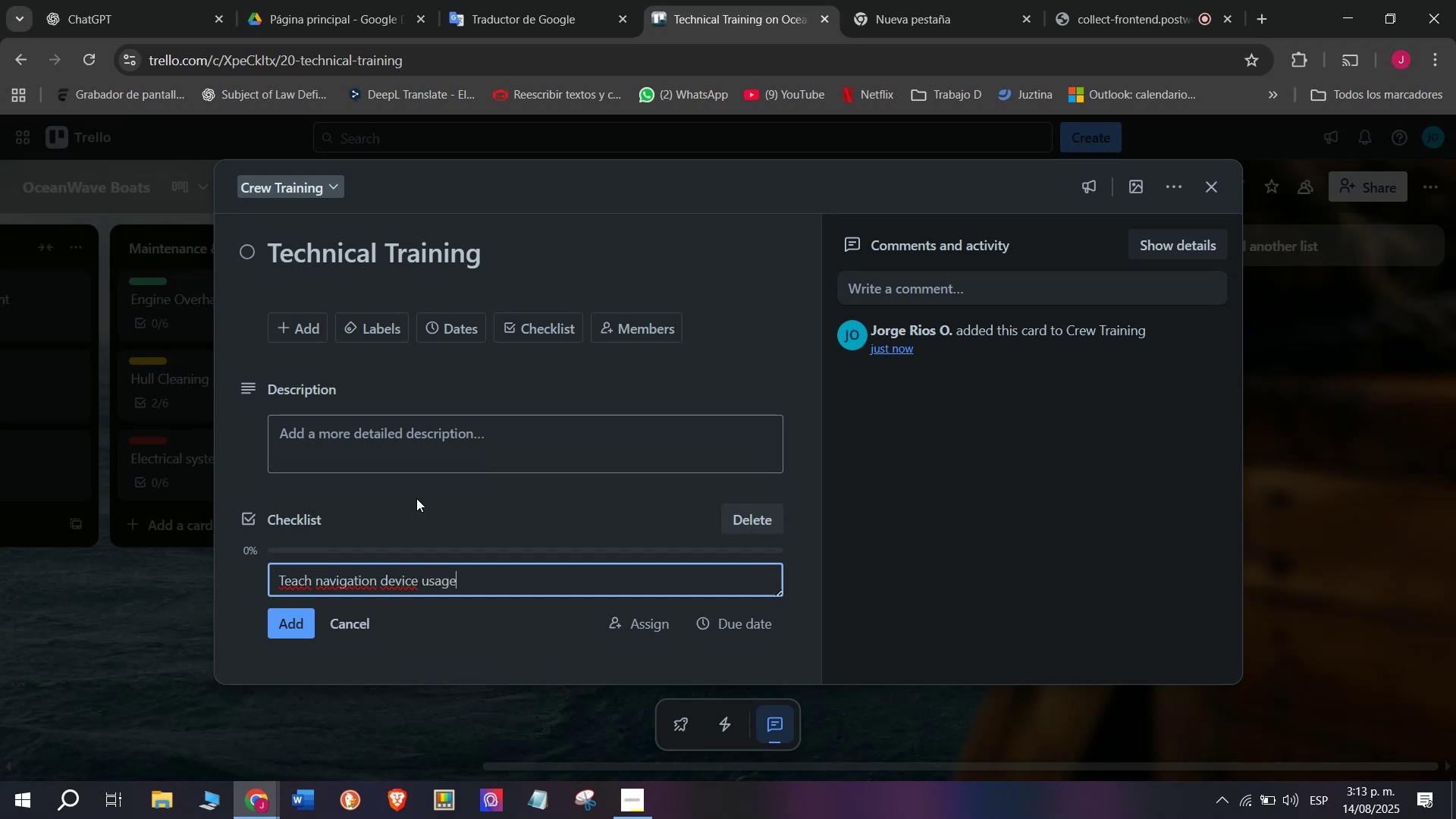 
key(Enter)
 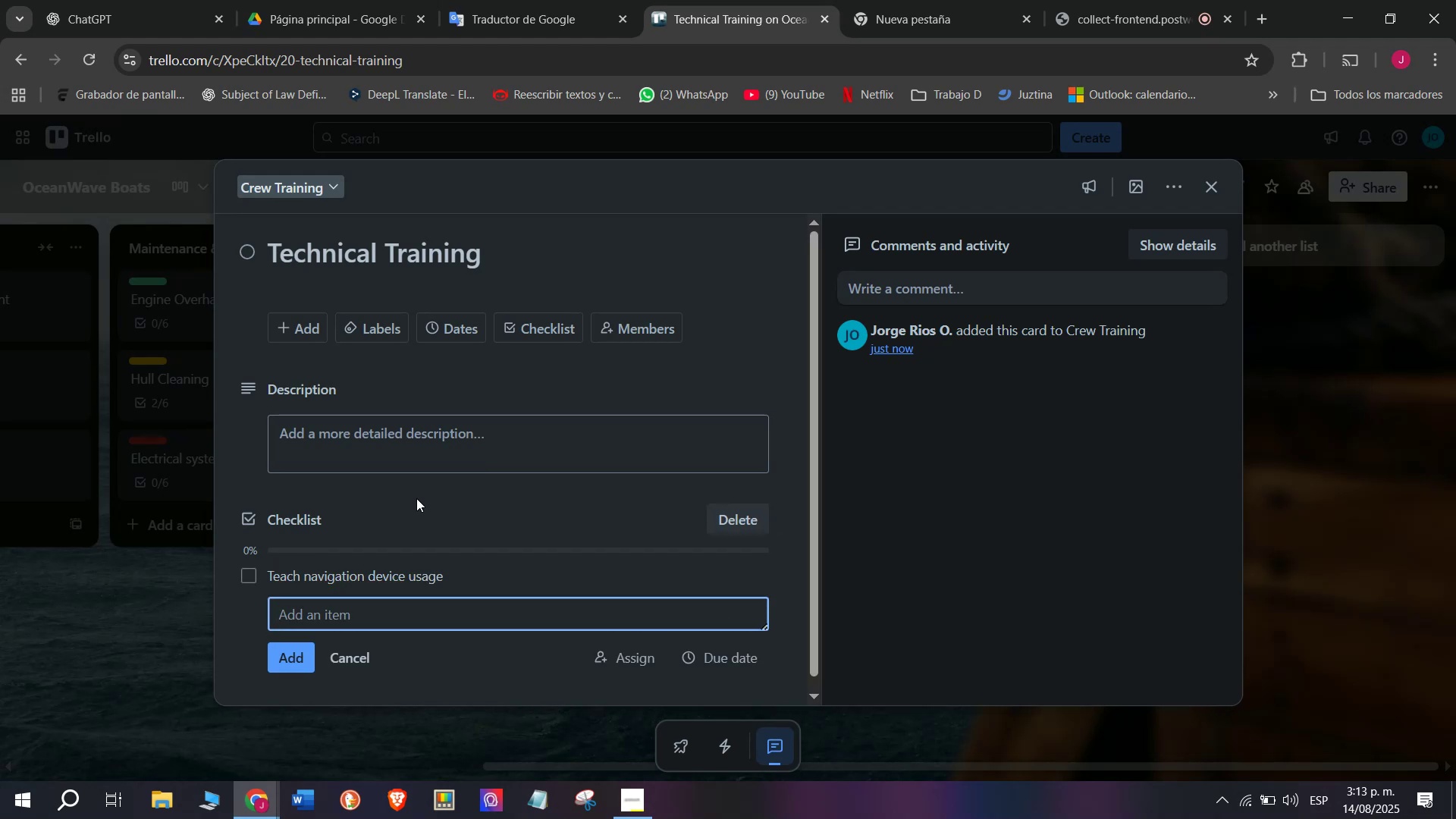 
type(Train in mech)
 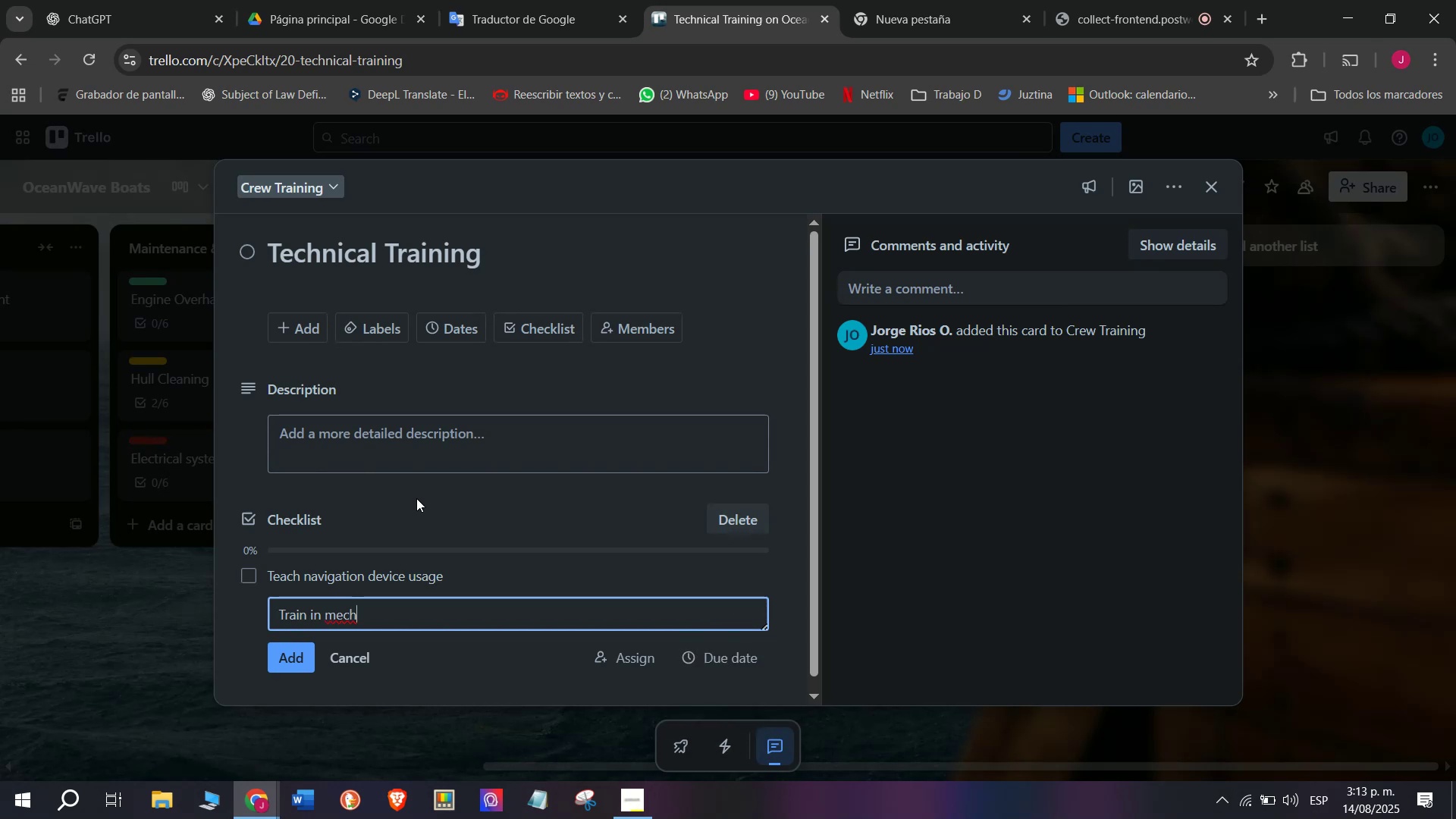 
key(A)
 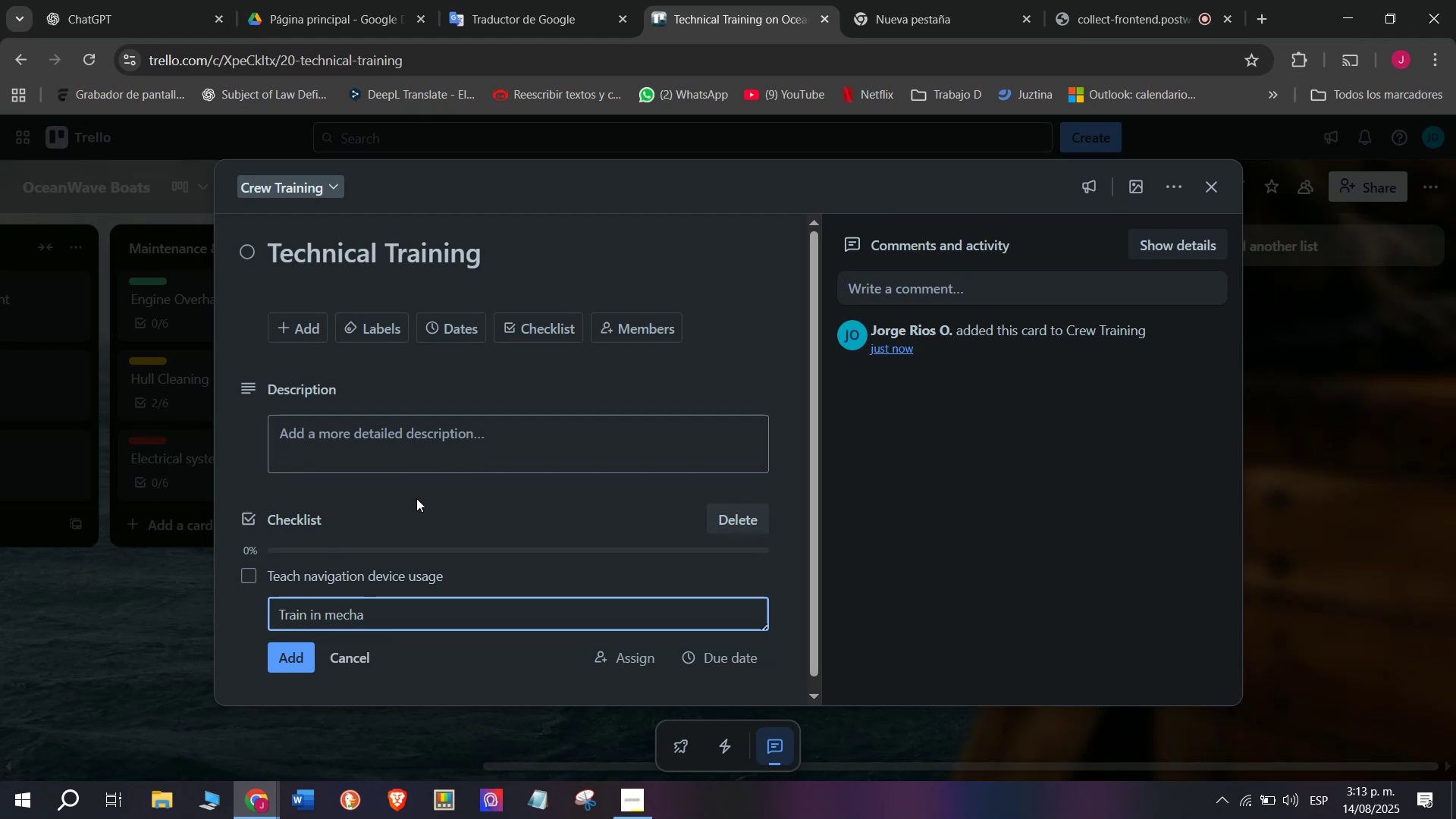 
type(nical troubleshooting)
 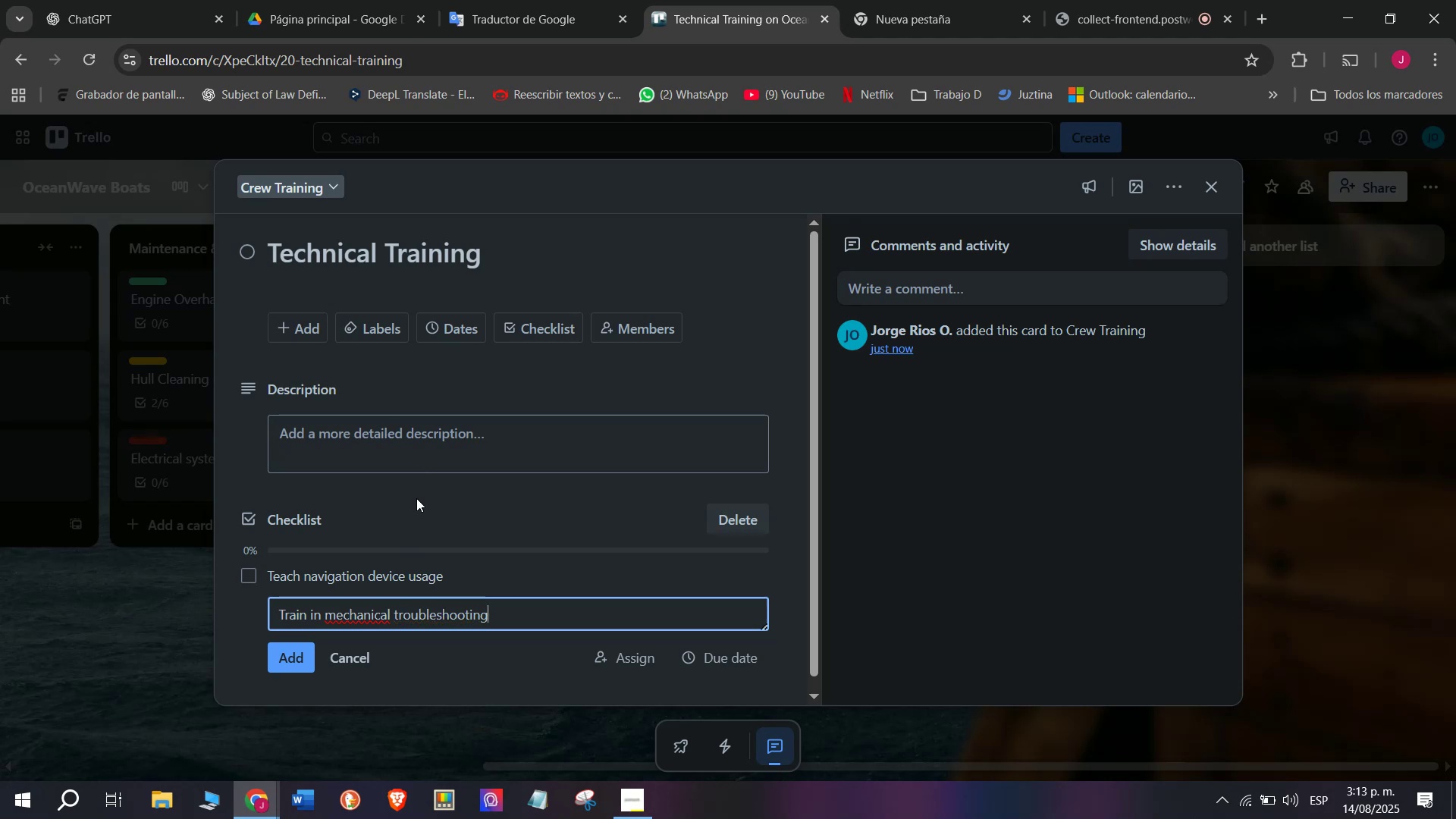 
key(Enter)
 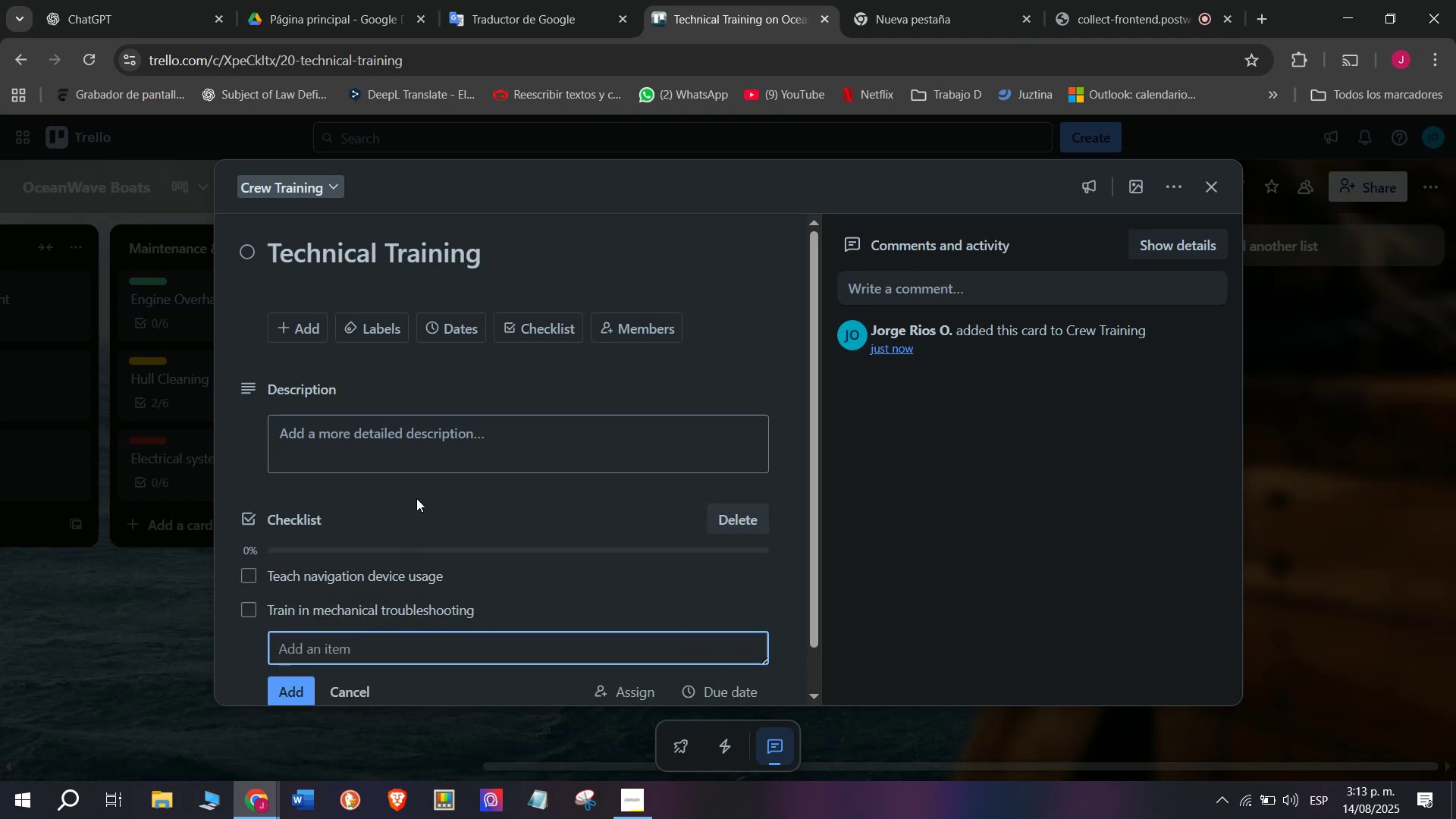 
type(Prasc)
key(Backspace)
key(Backspace)
type(ctice anchoring Tech)
 